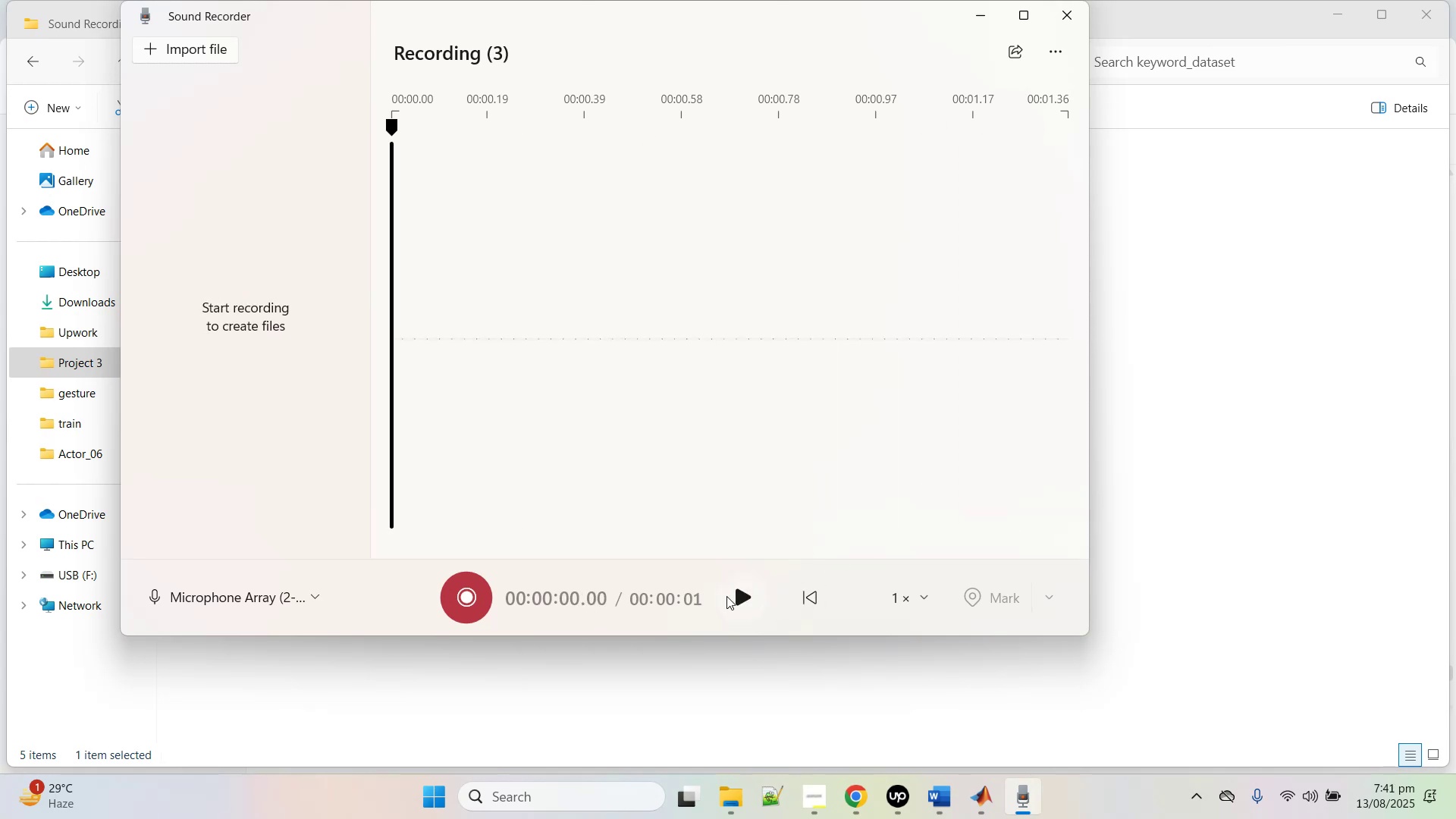 
left_click([475, 591])
 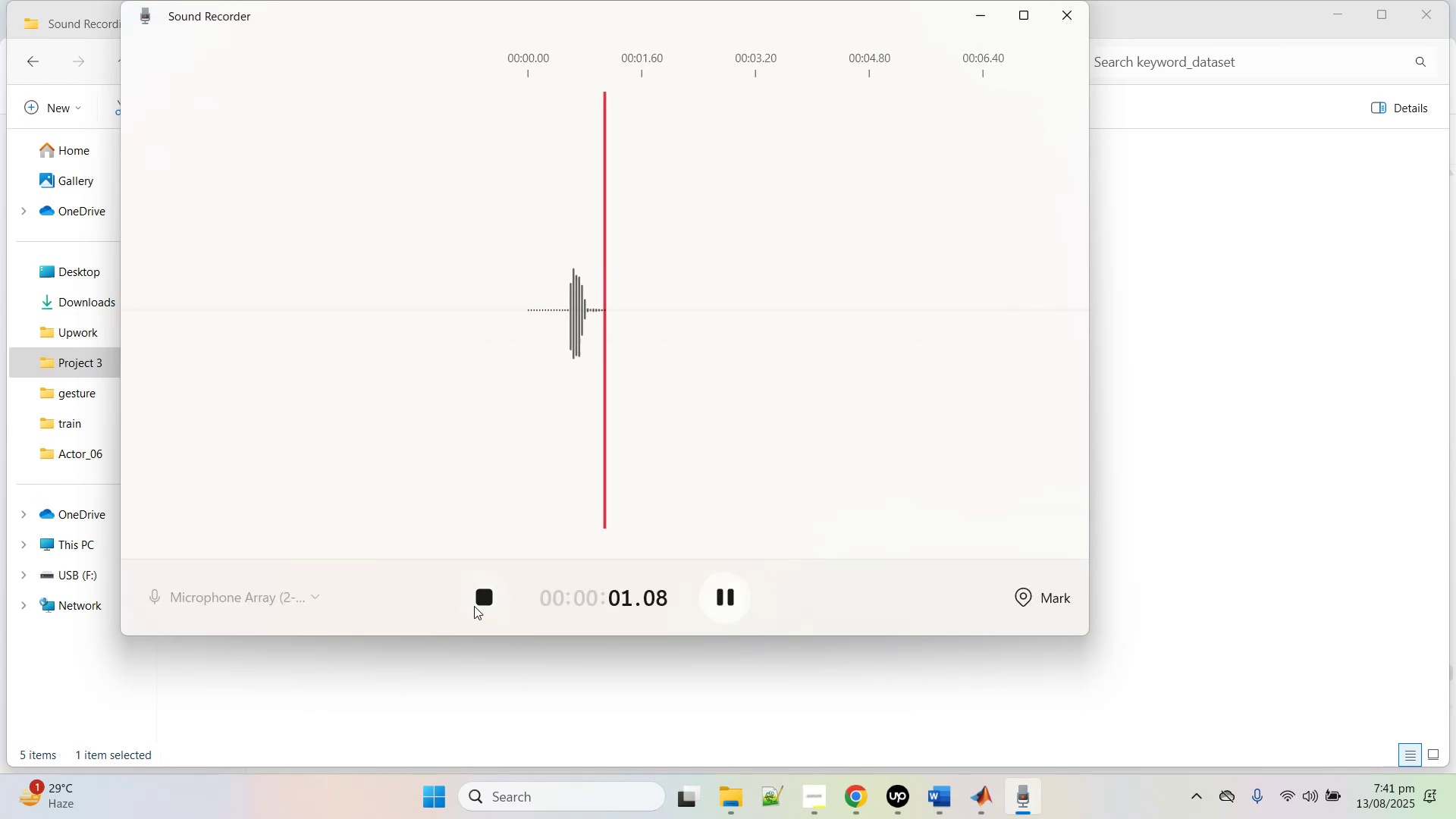 
left_click([478, 600])
 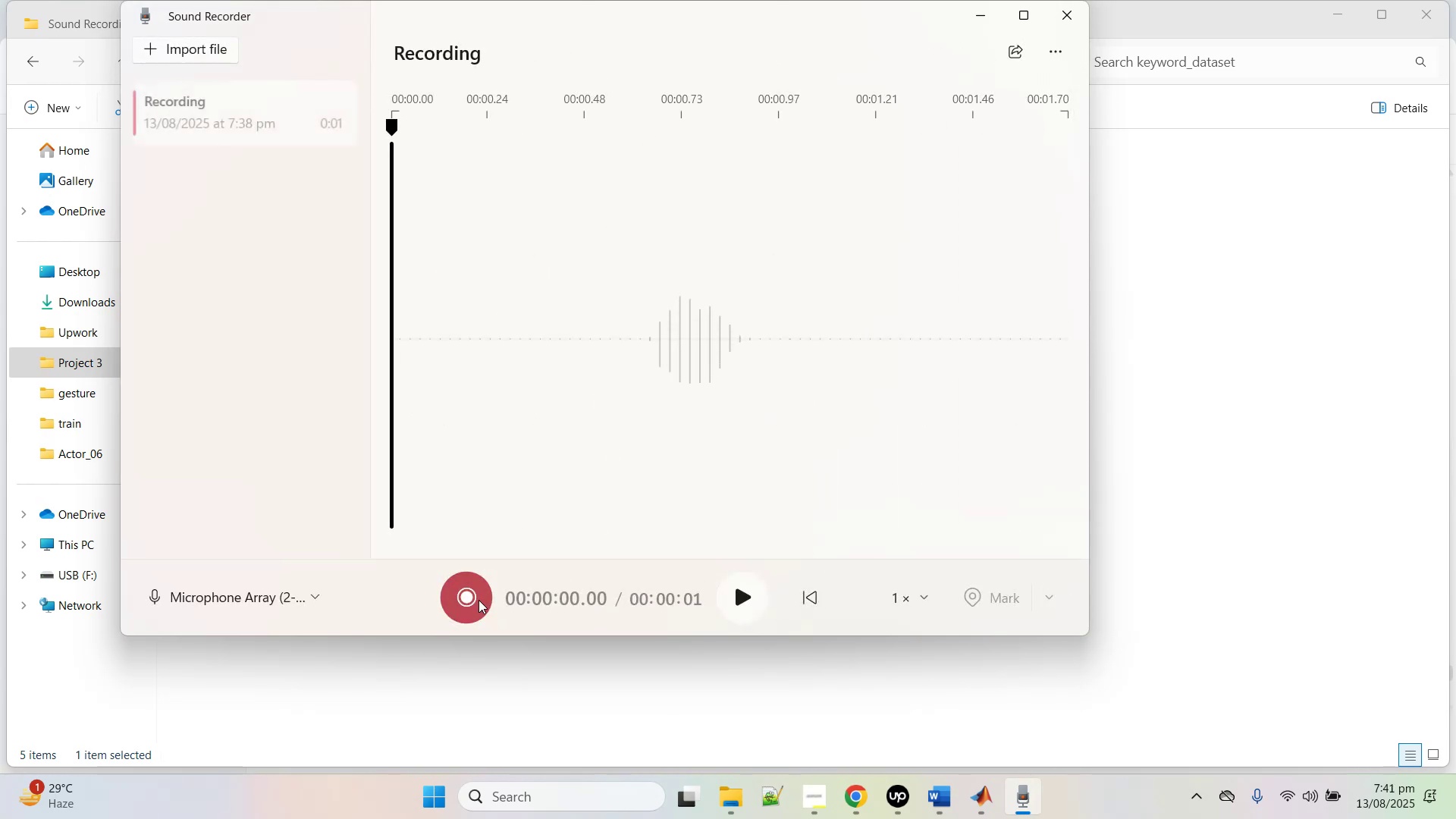 
left_click([479, 600])
 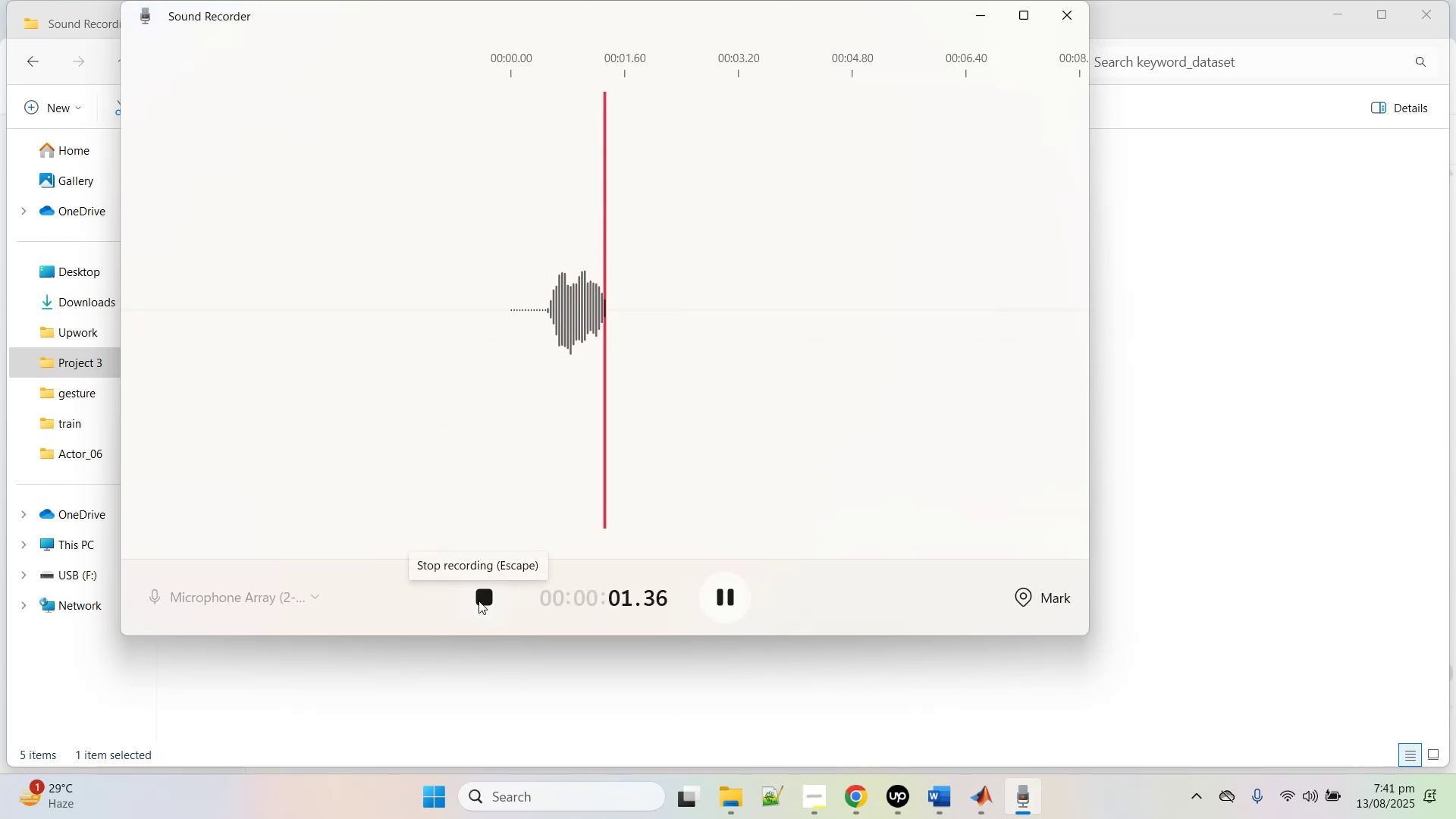 
left_click([479, 601])
 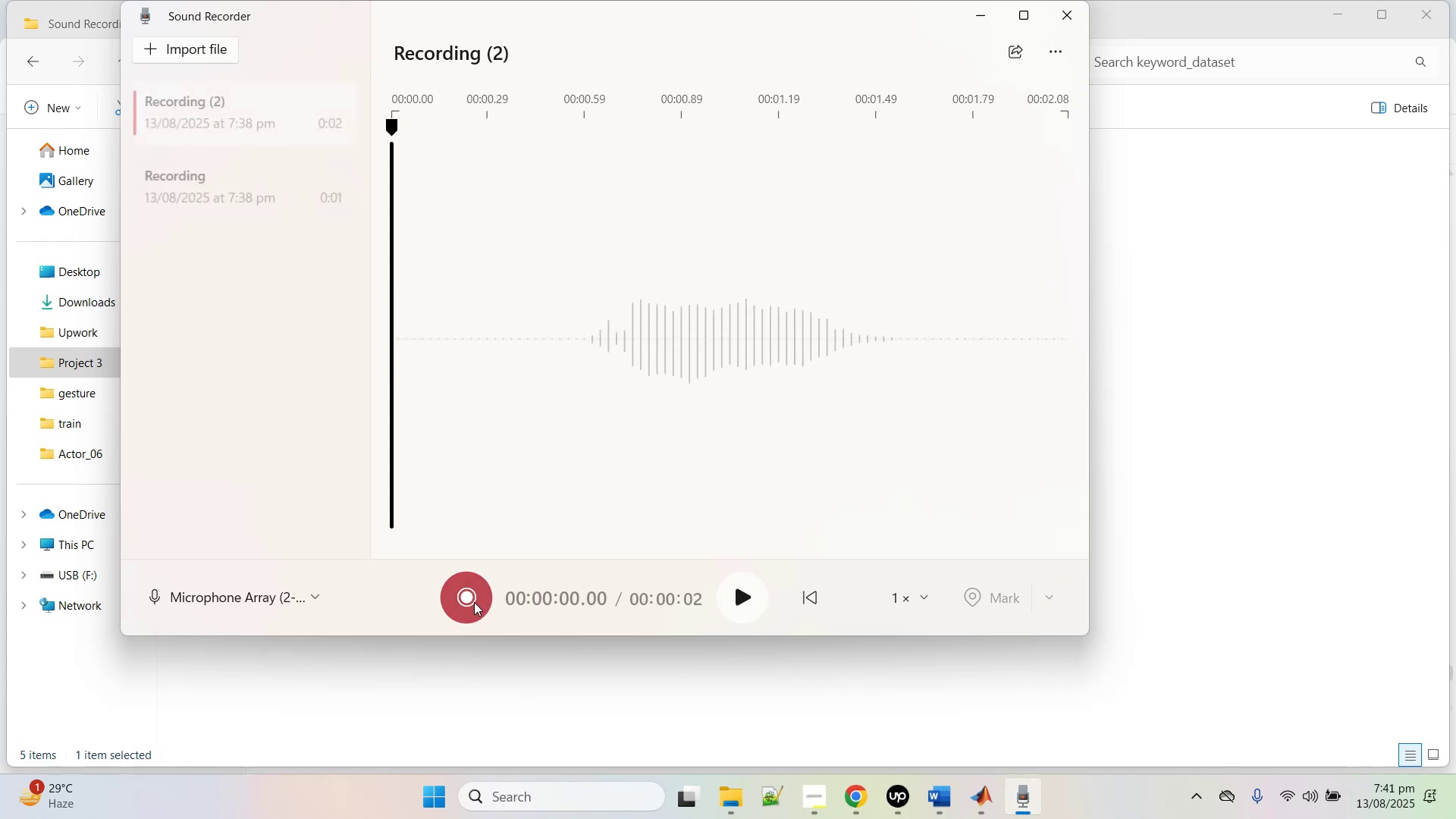 
left_click([473, 602])
 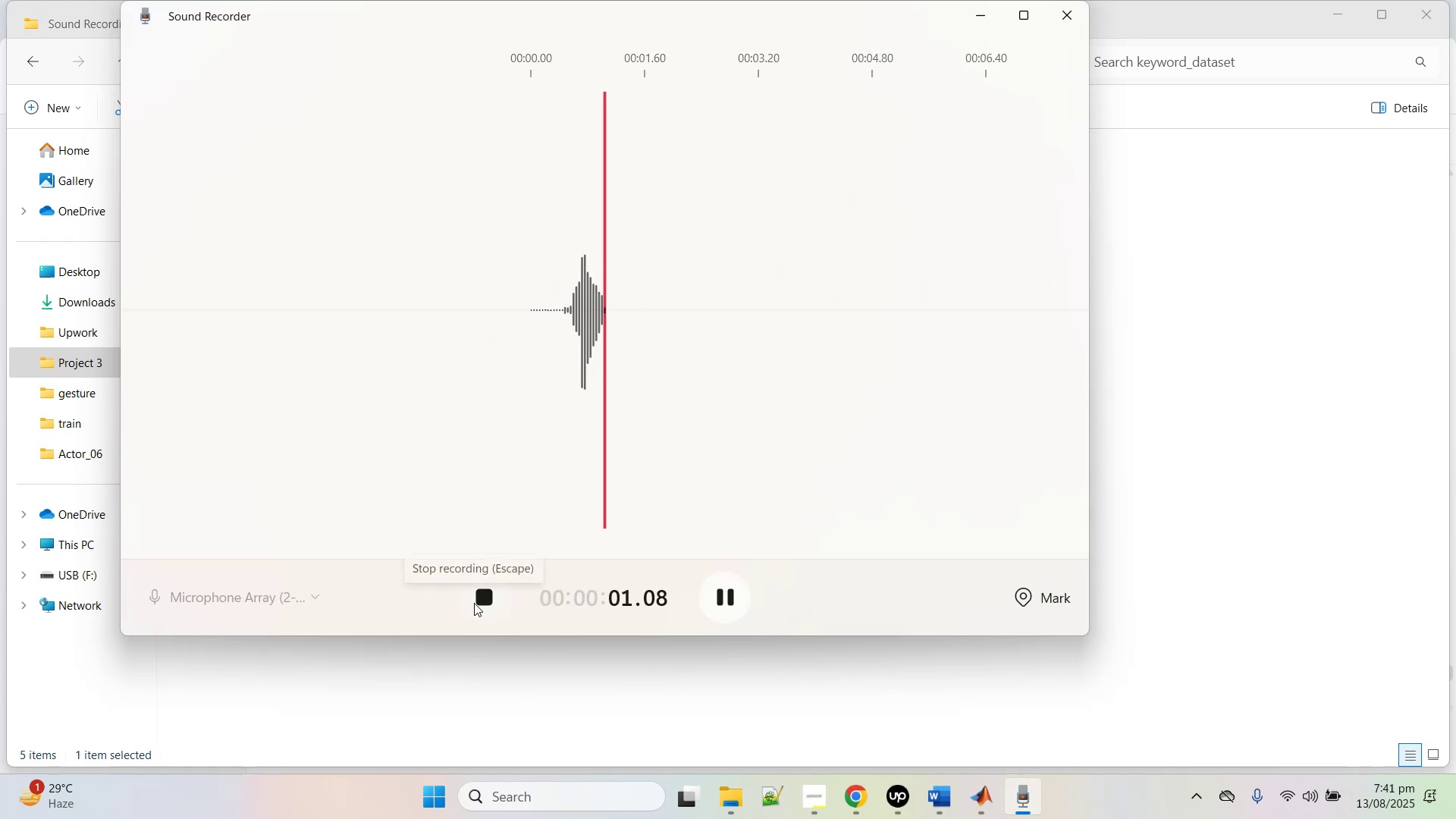 
left_click([474, 603])
 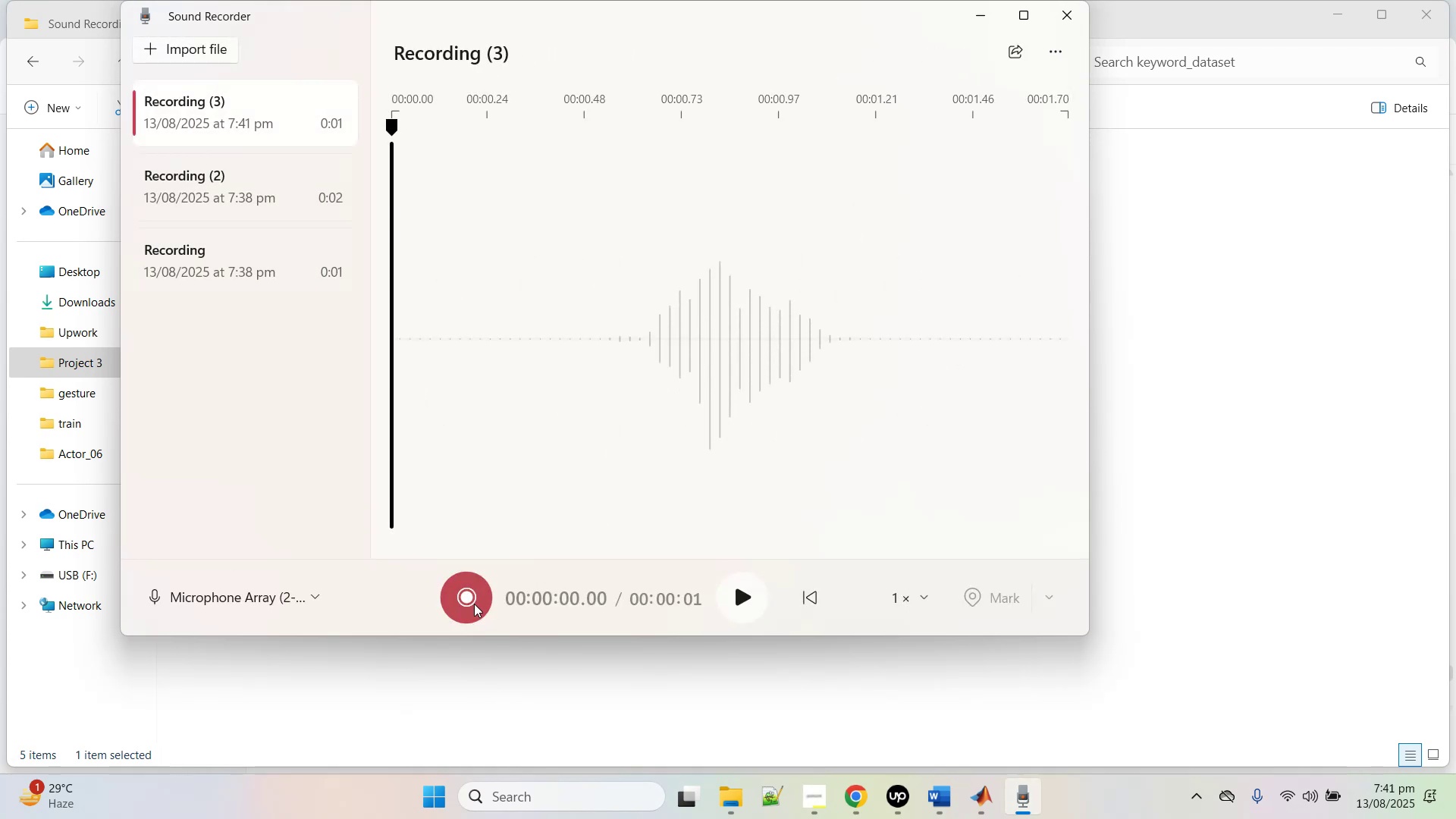 
left_click([474, 604])
 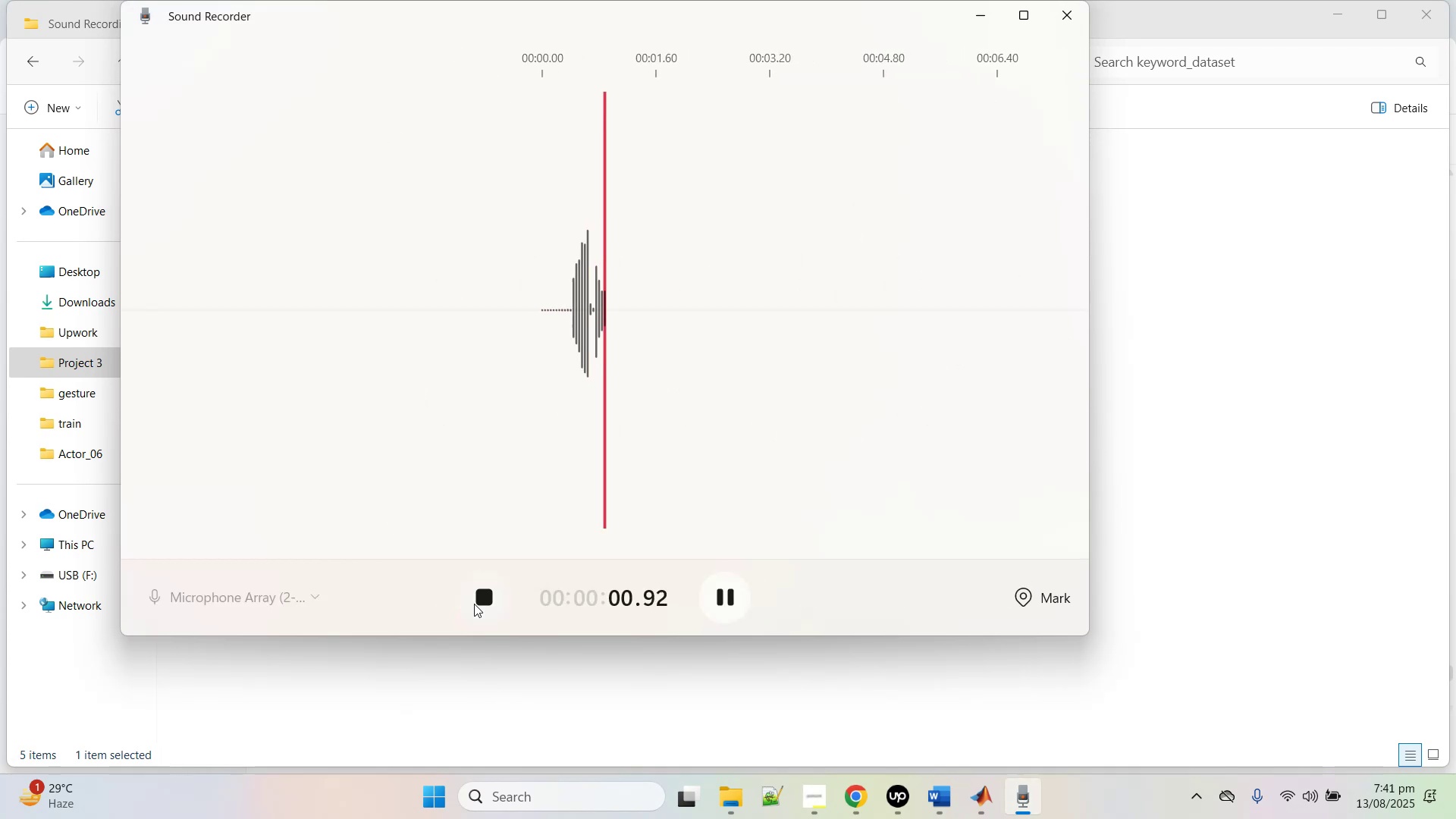 
left_click([474, 604])
 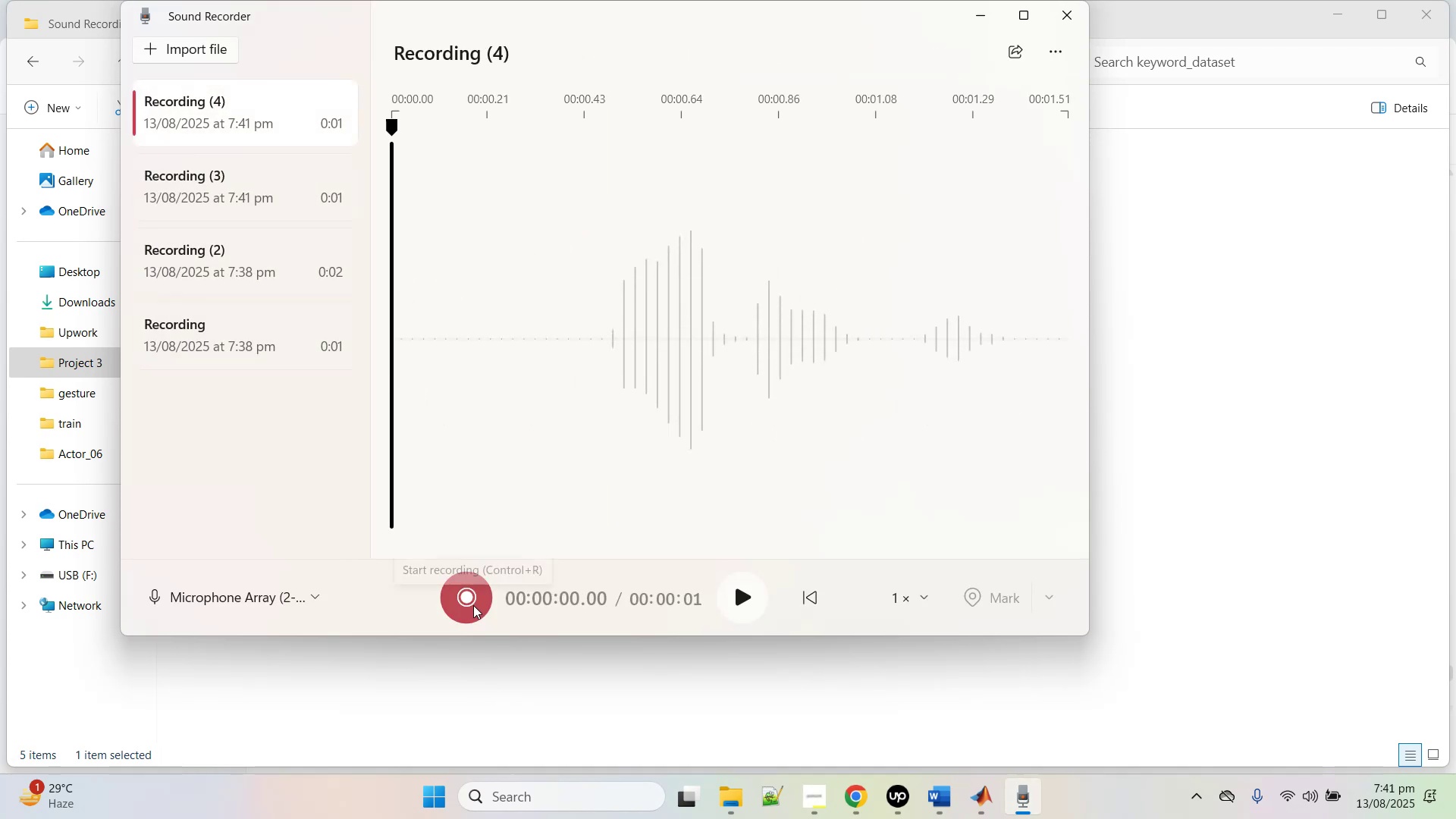 
left_click([473, 605])
 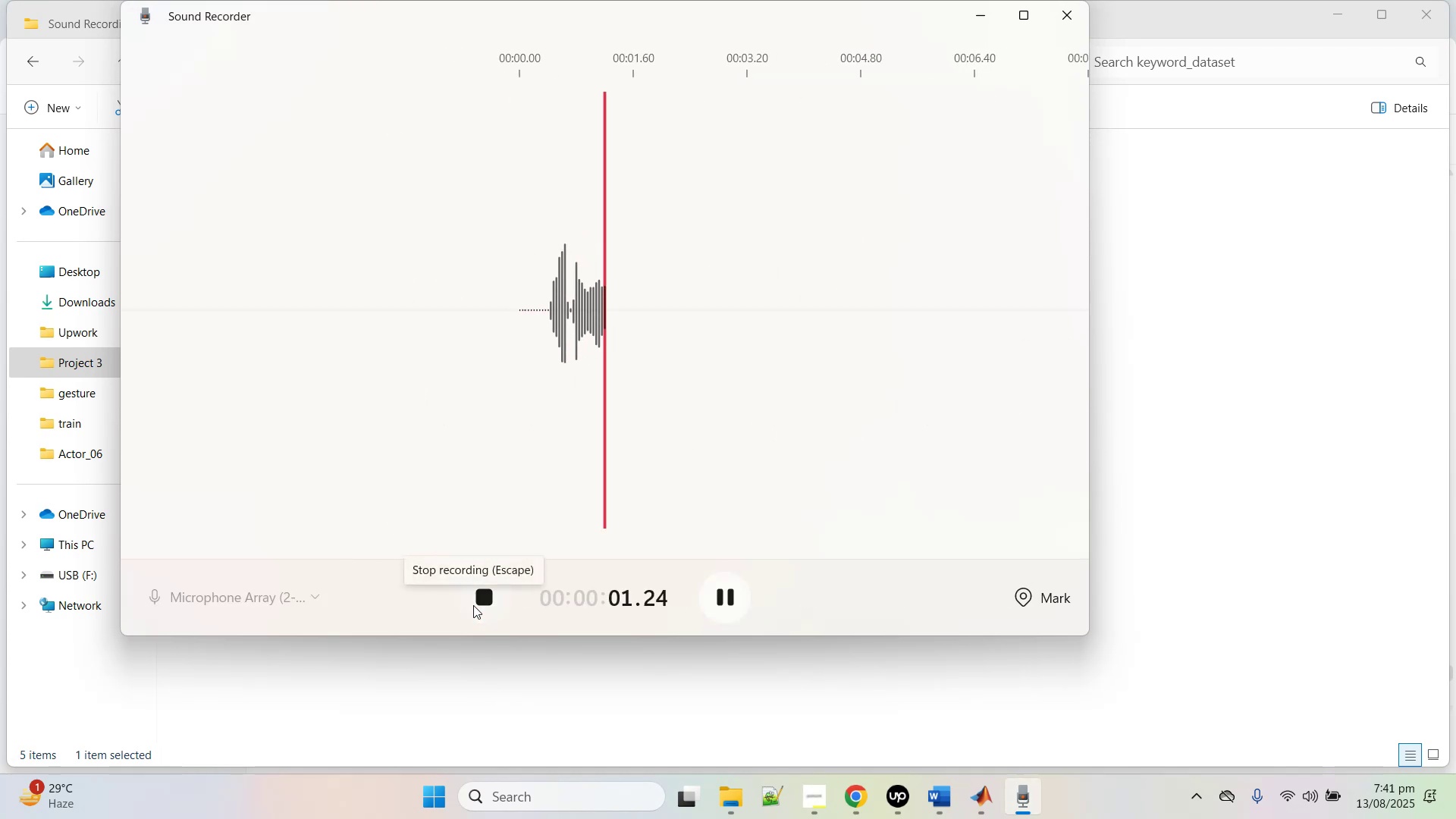 
left_click([473, 605])
 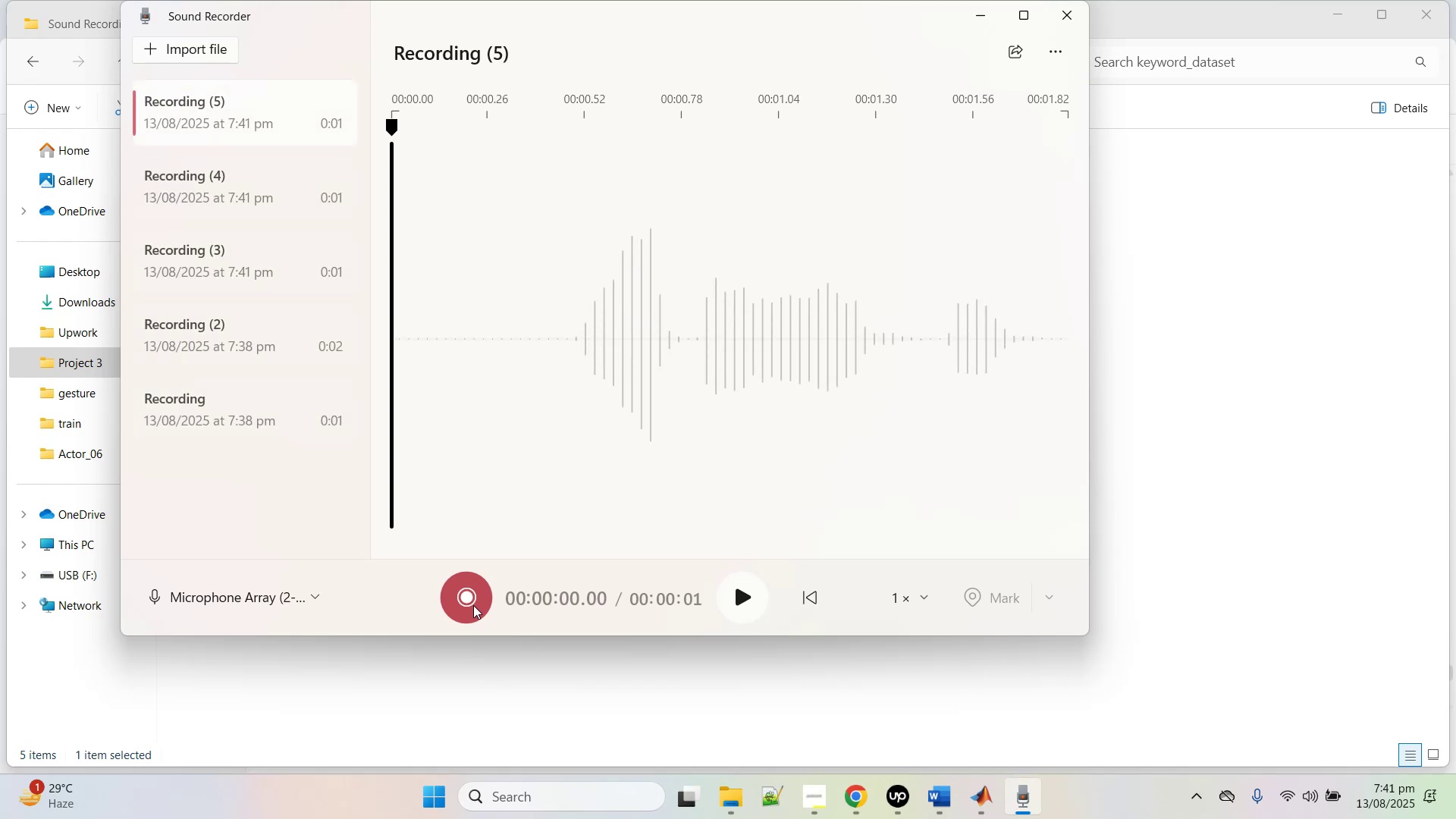 
left_click([473, 605])
 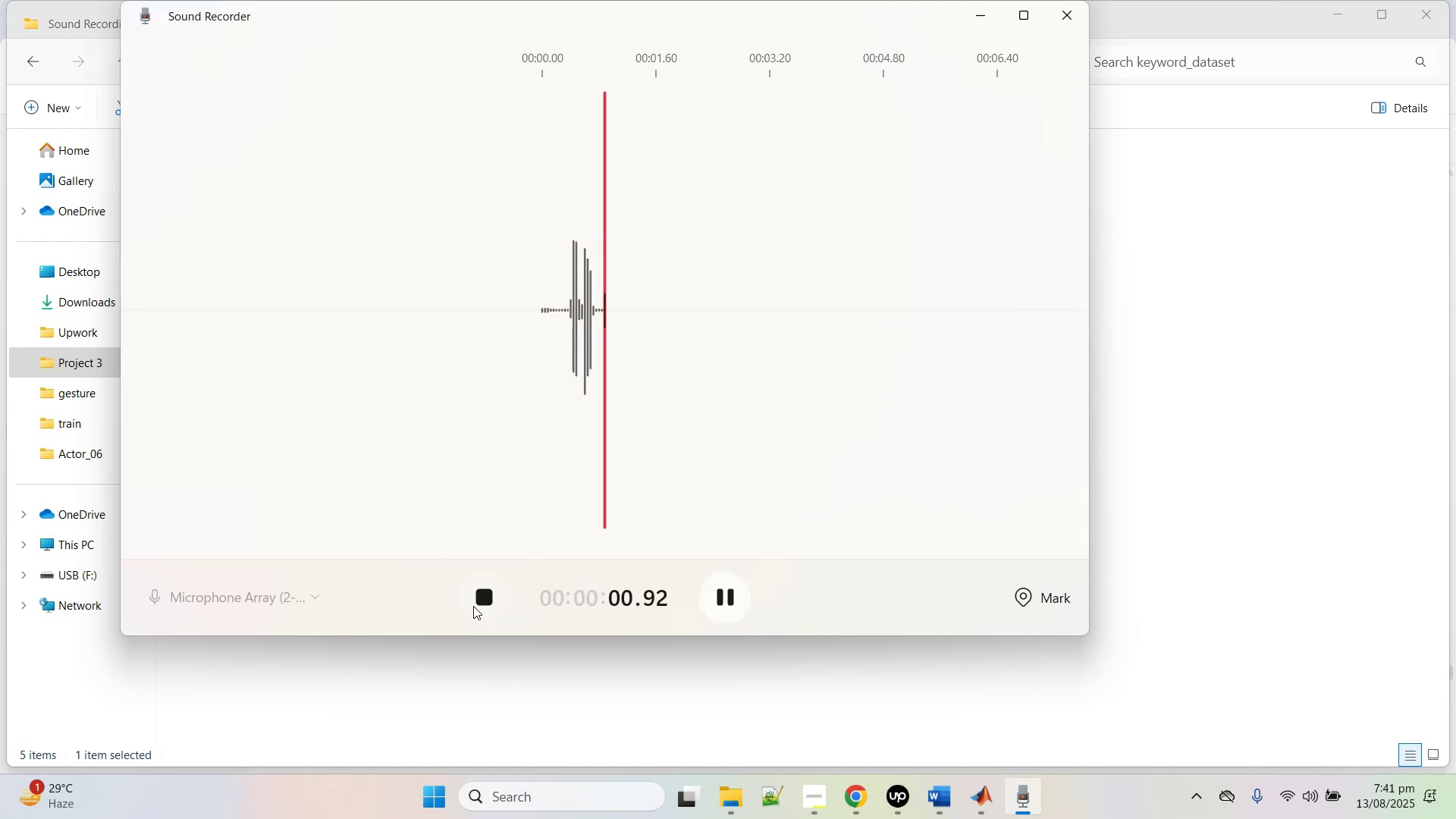 
left_click([472, 608])
 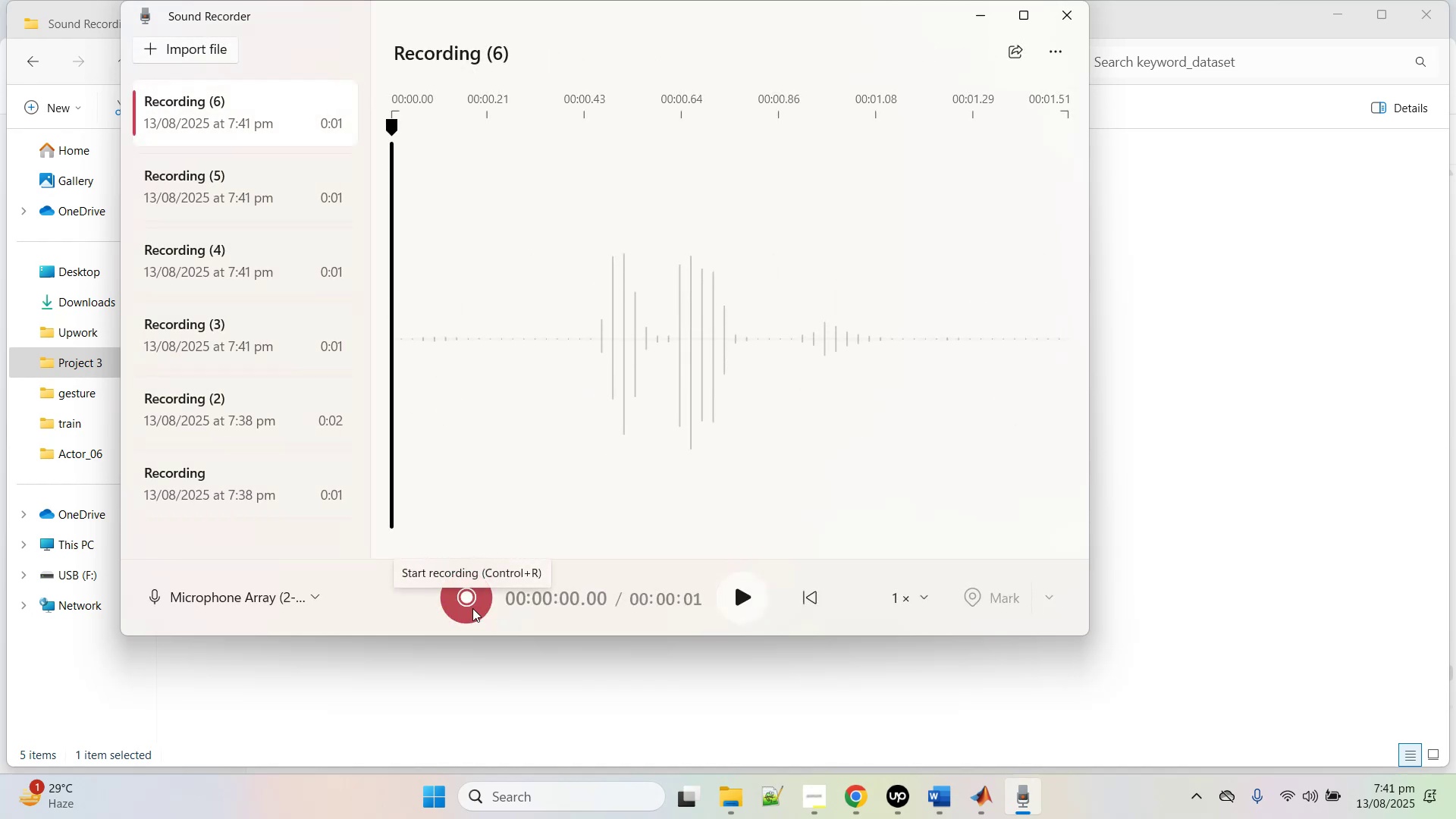 
left_click([472, 608])
 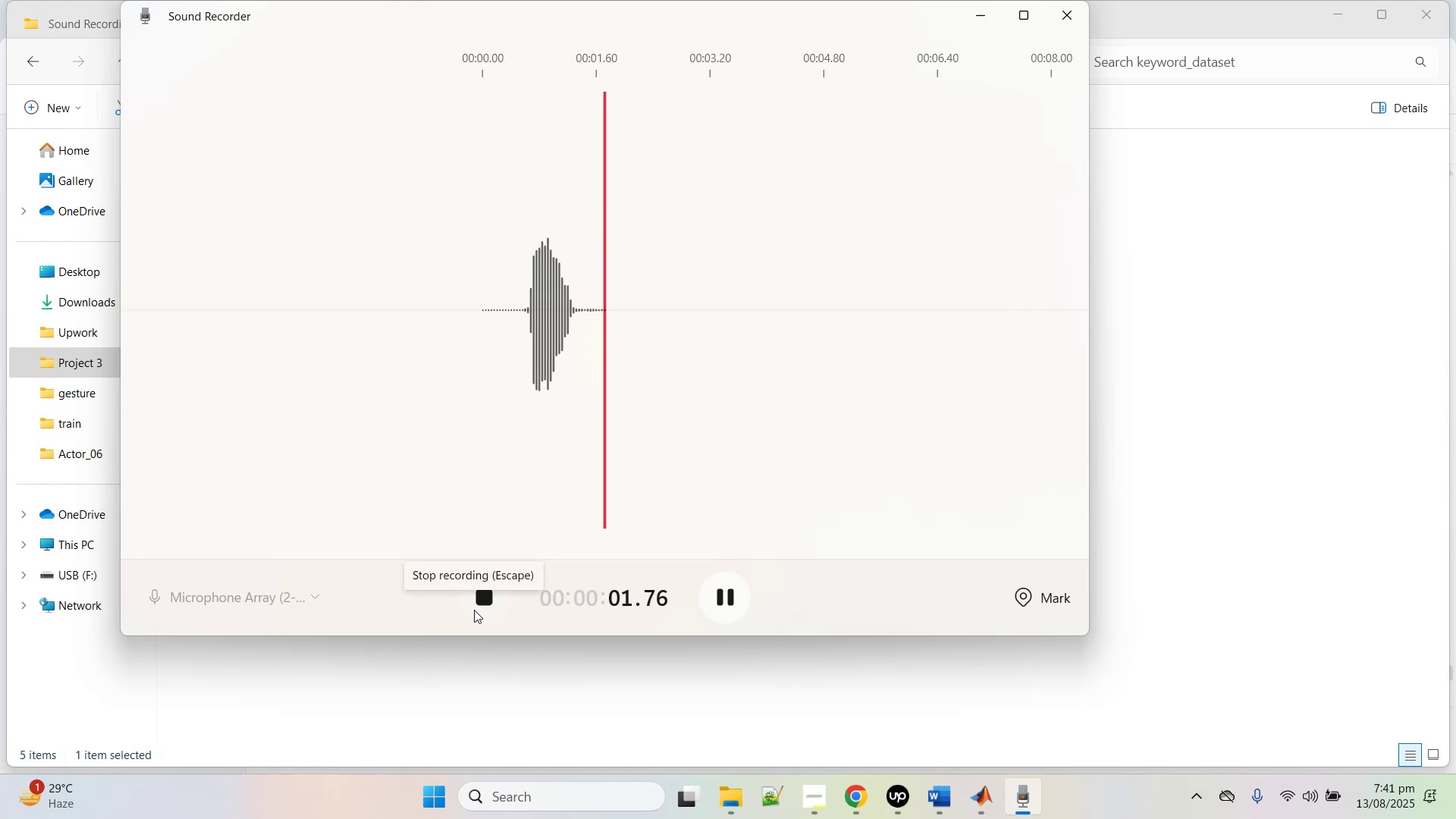 
wait(6.35)
 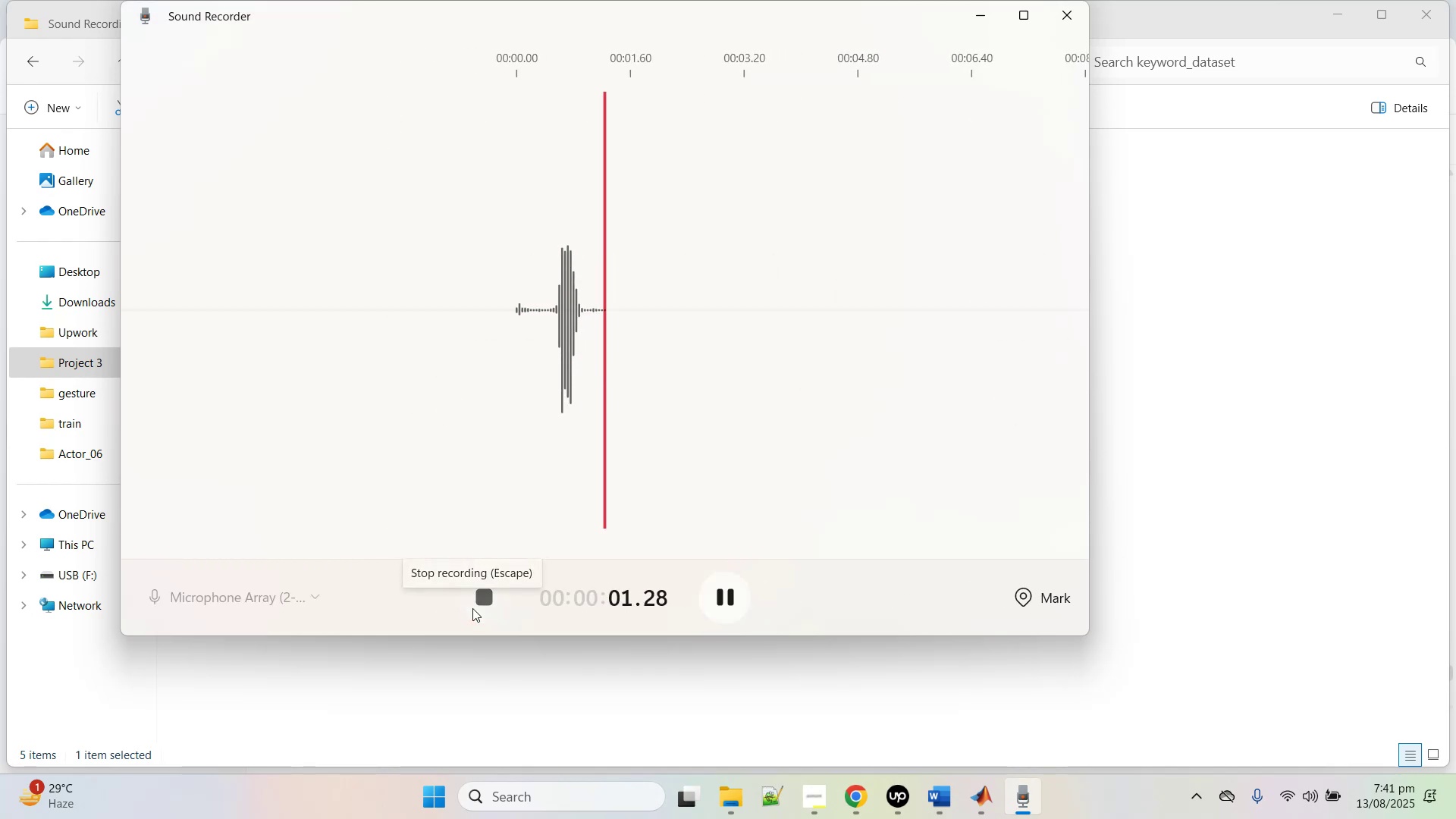 
left_click([475, 610])
 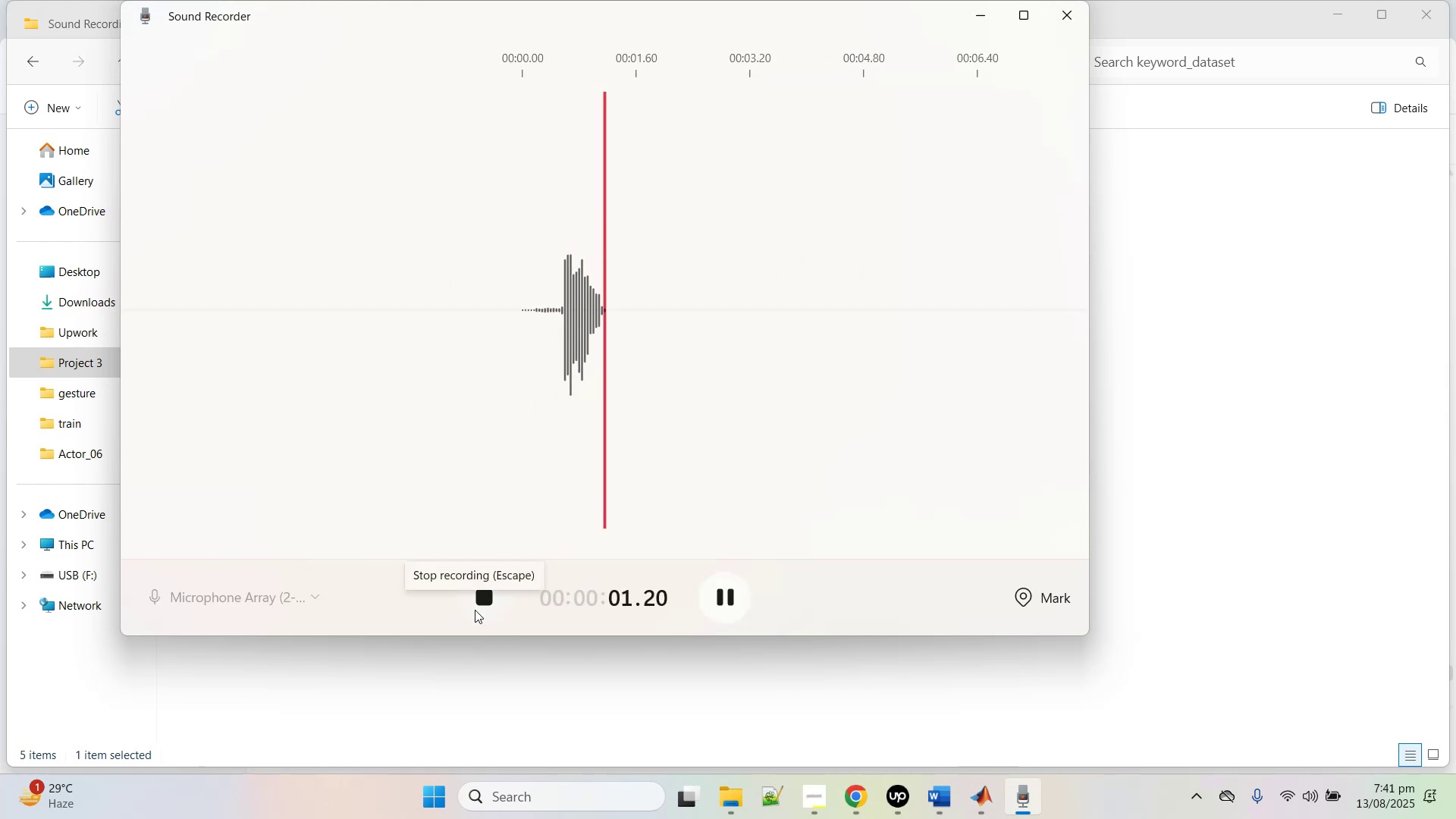 
left_click([475, 610])
 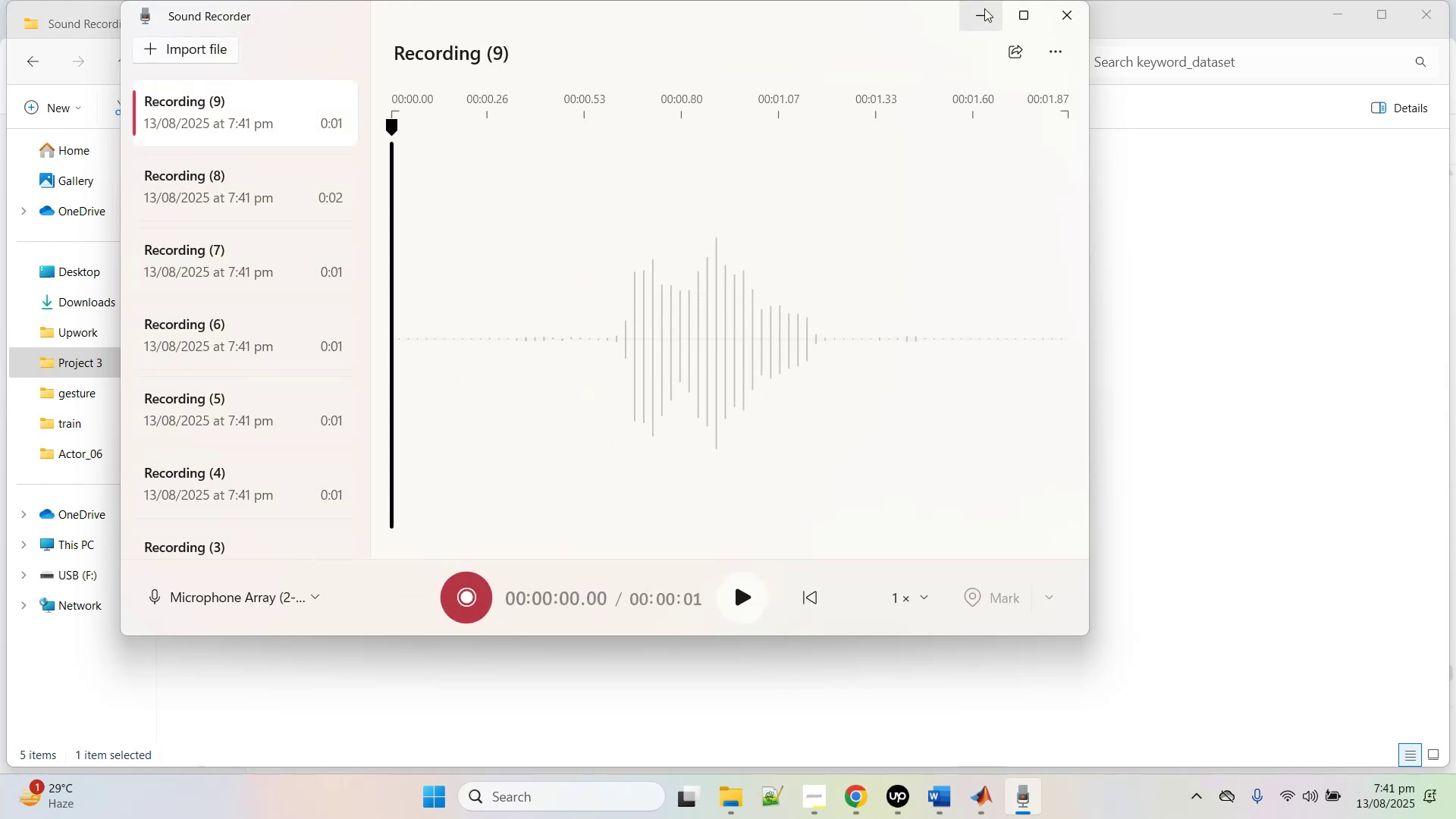 
left_click([987, 17])
 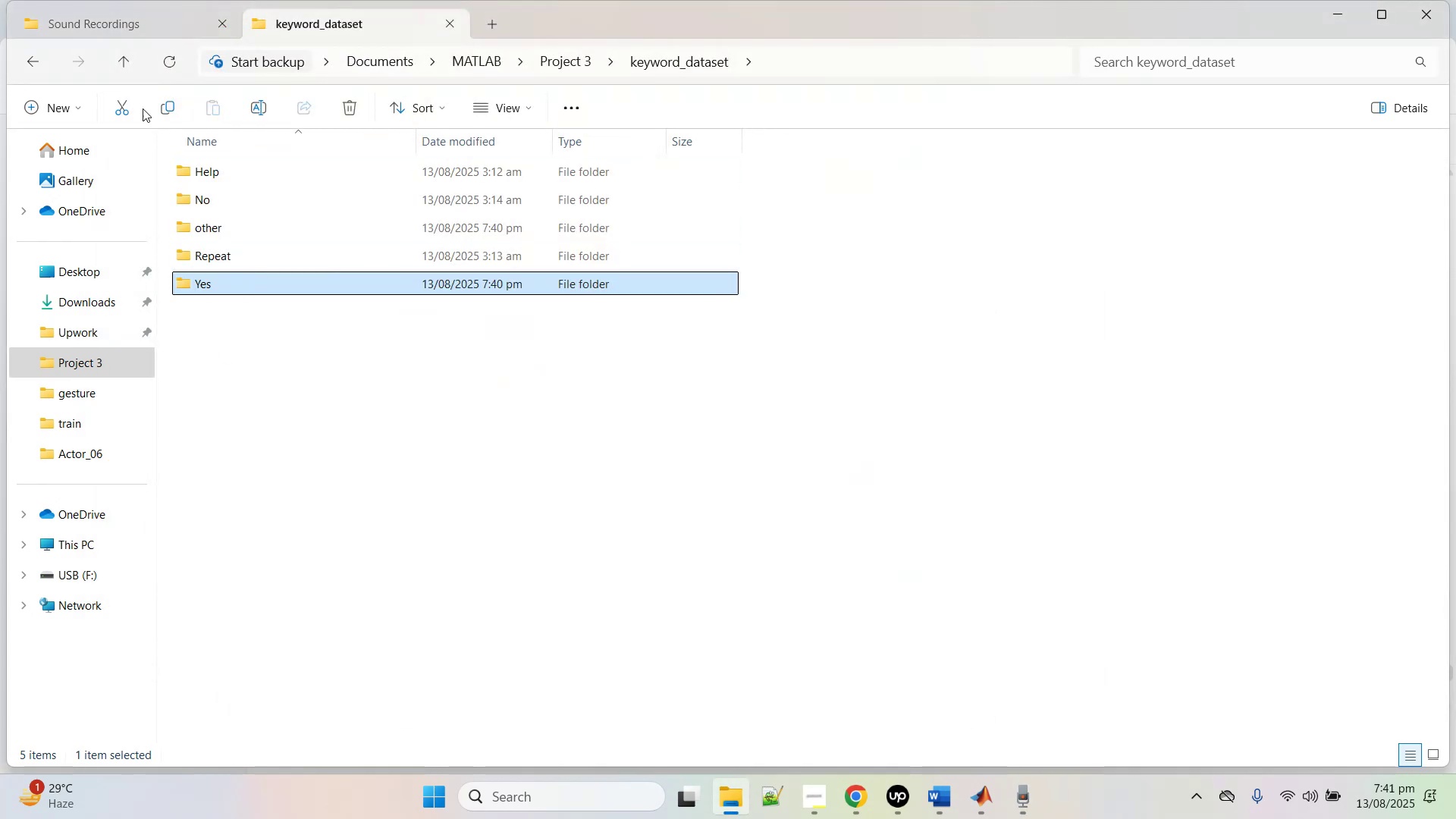 
left_click([88, 30])
 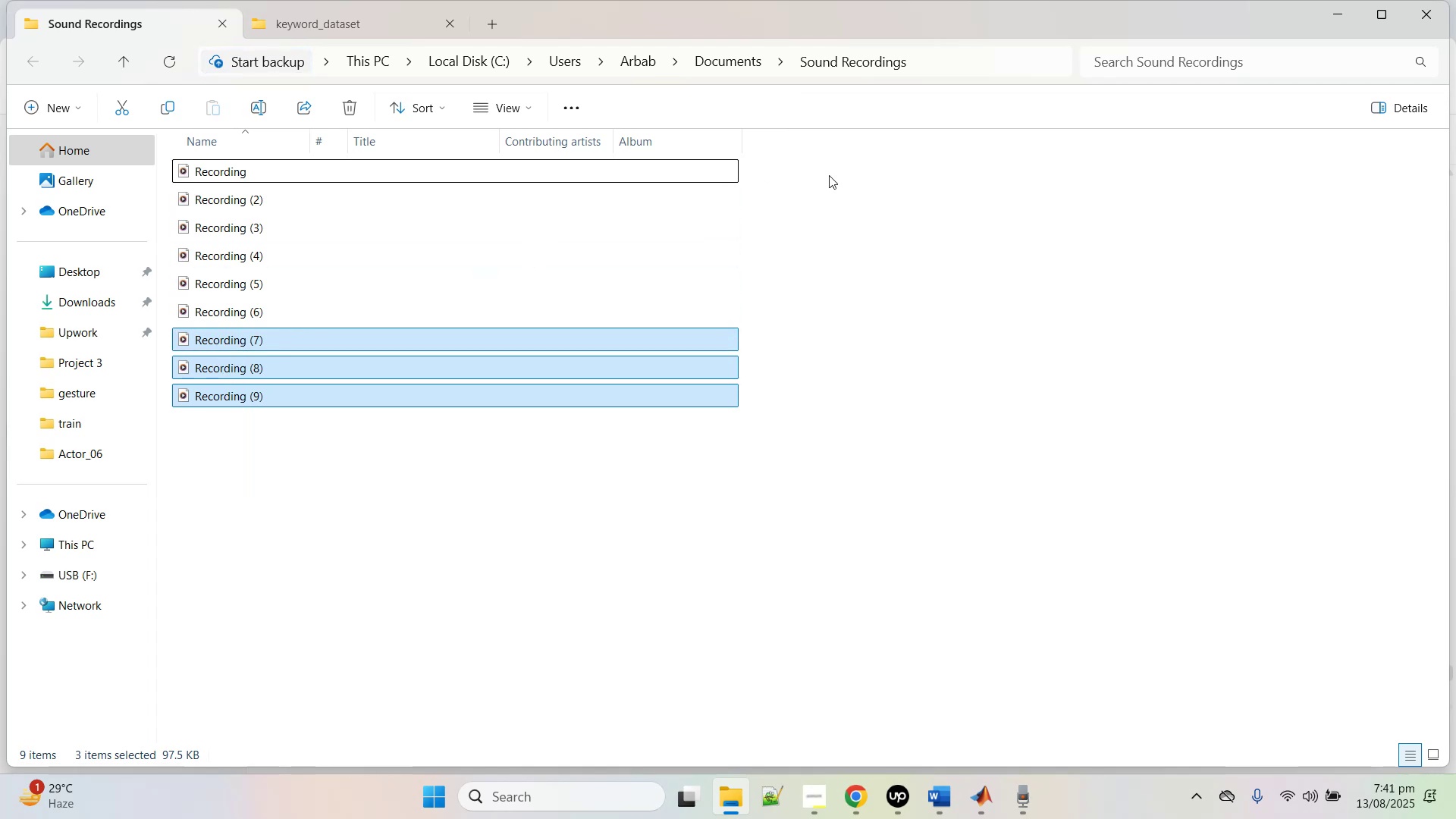 
key(Control+X)
 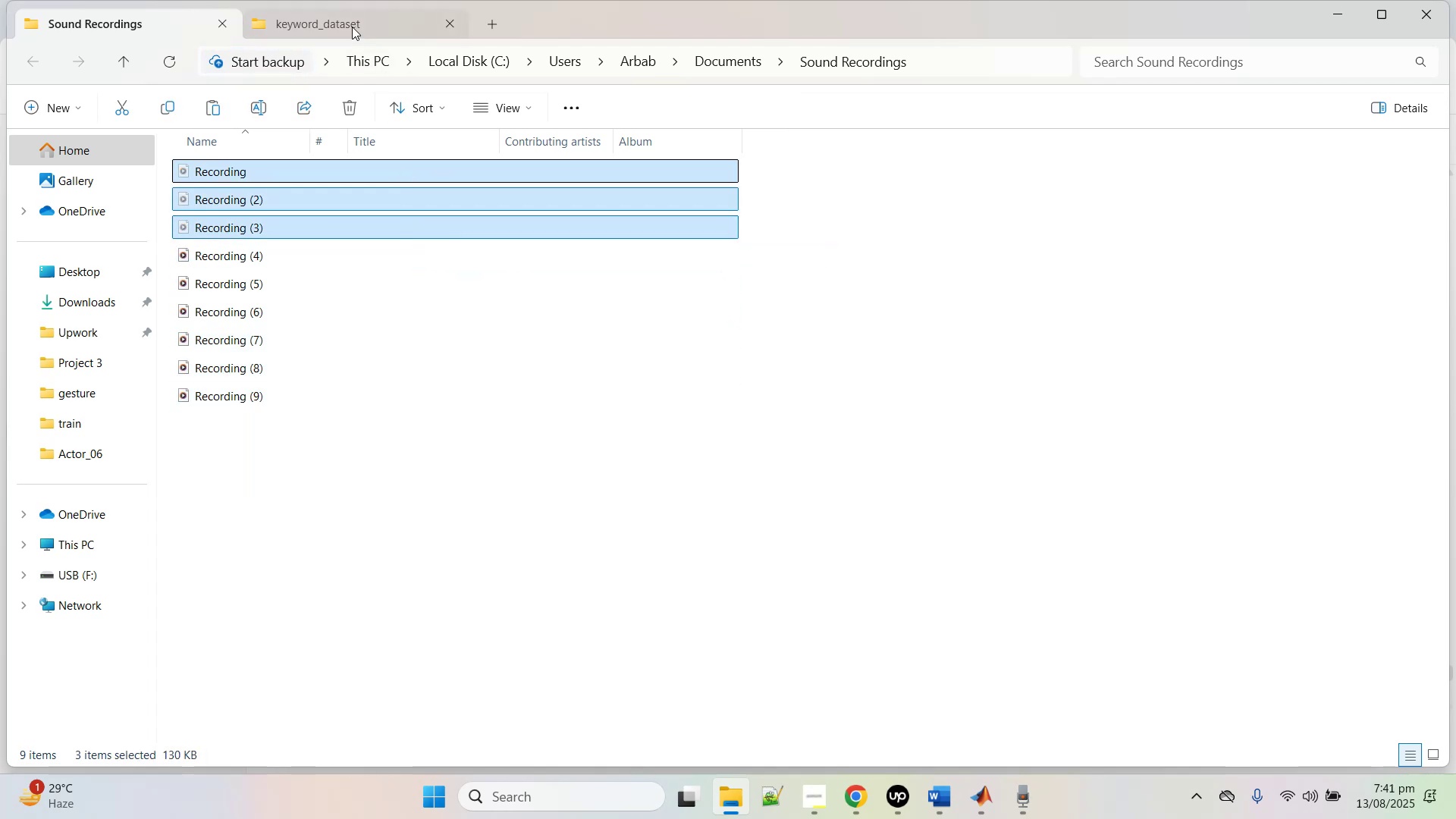 
left_click([348, 25])
 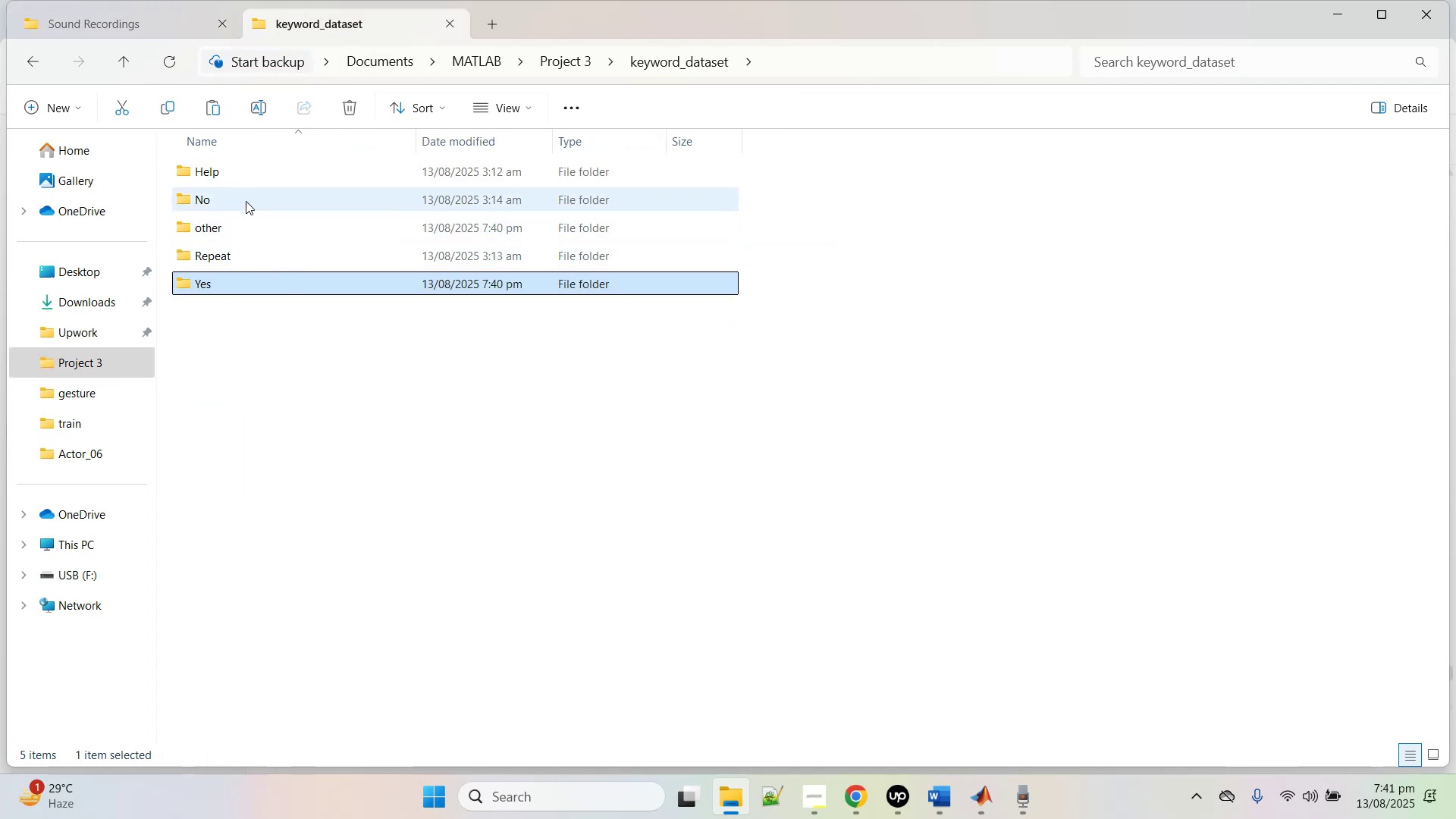 
double_click([246, 200])
 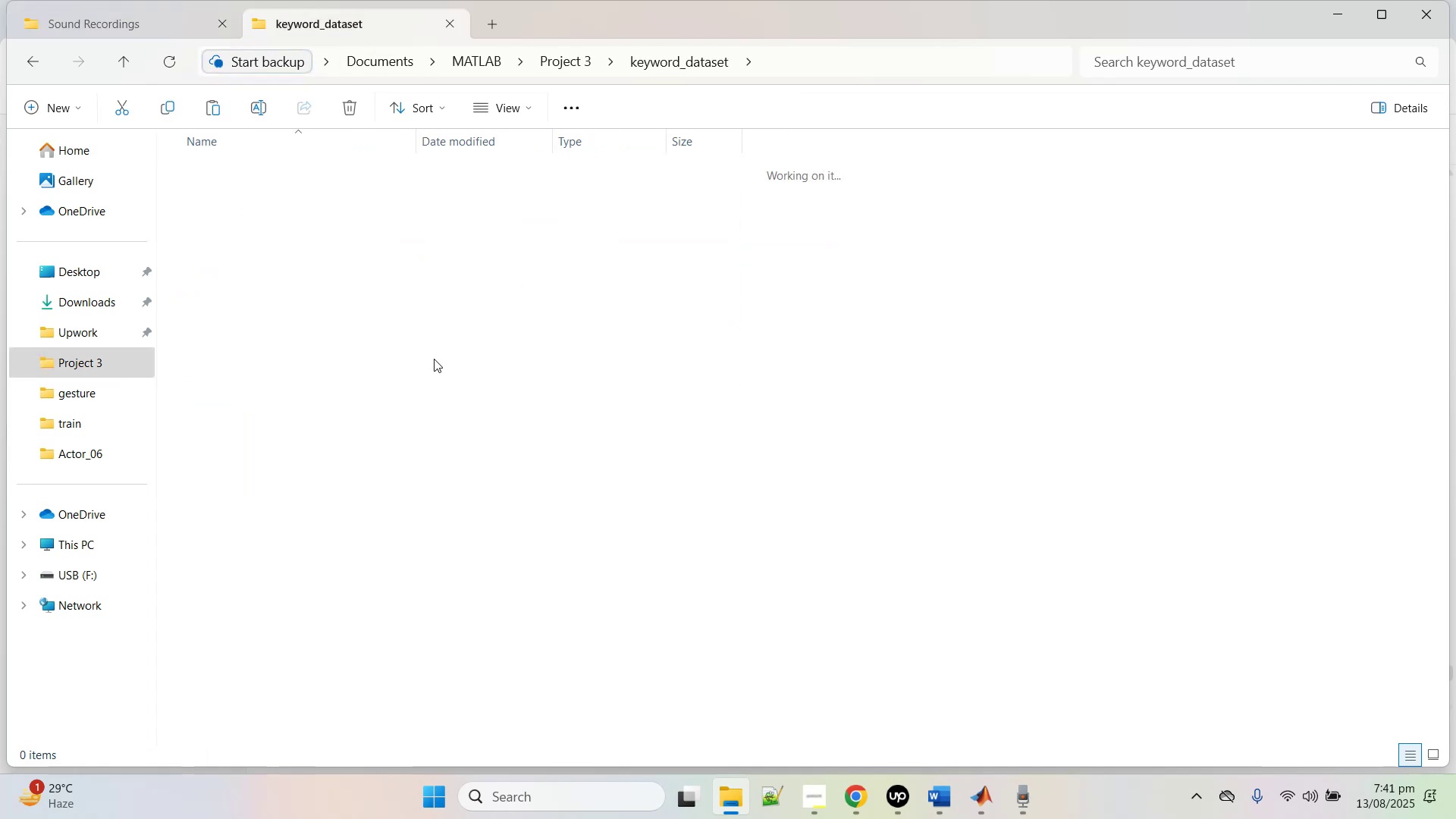 
hold_key(key=ControlLeft, duration=0.71)
 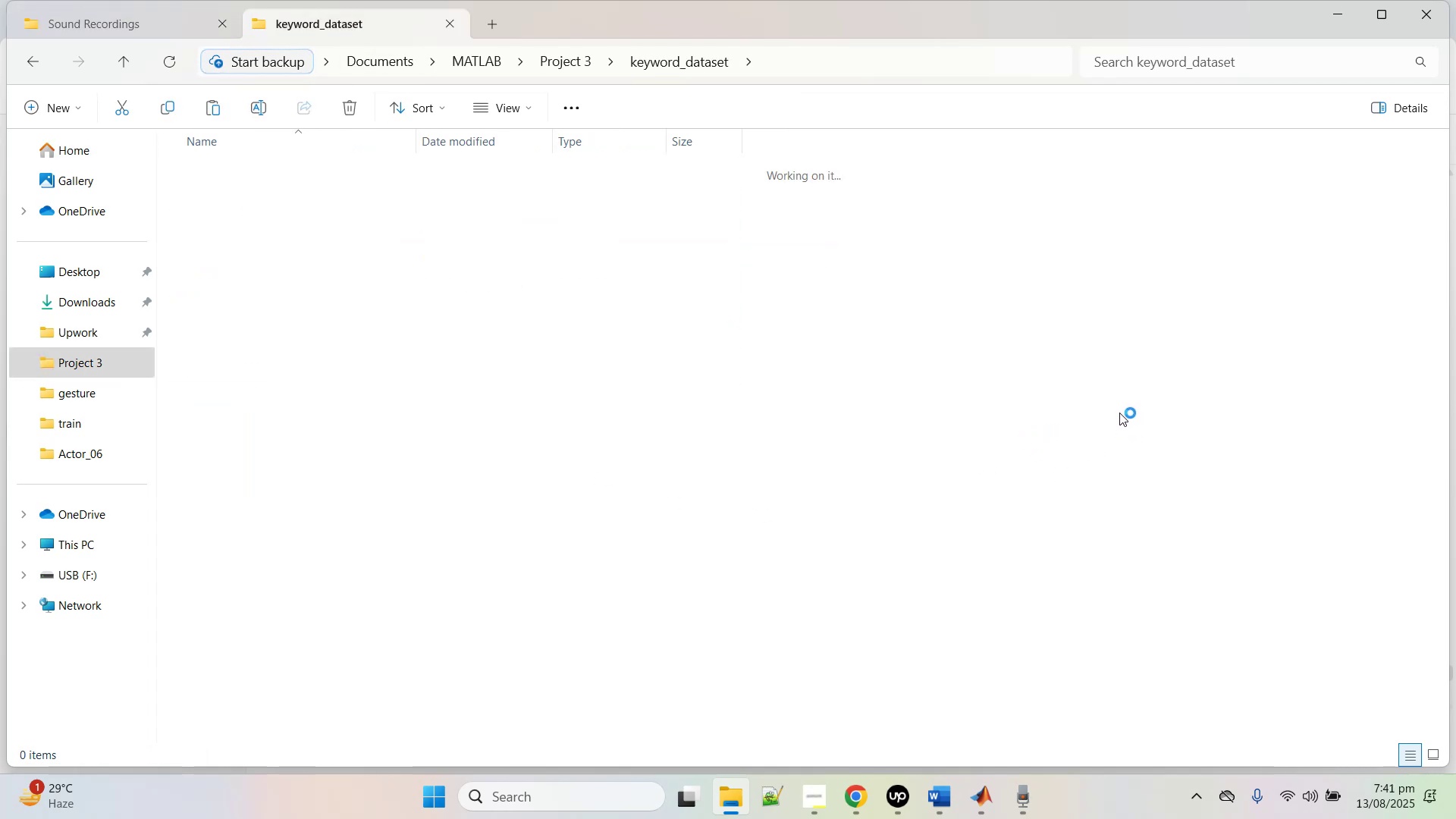 
key(Control+V)
 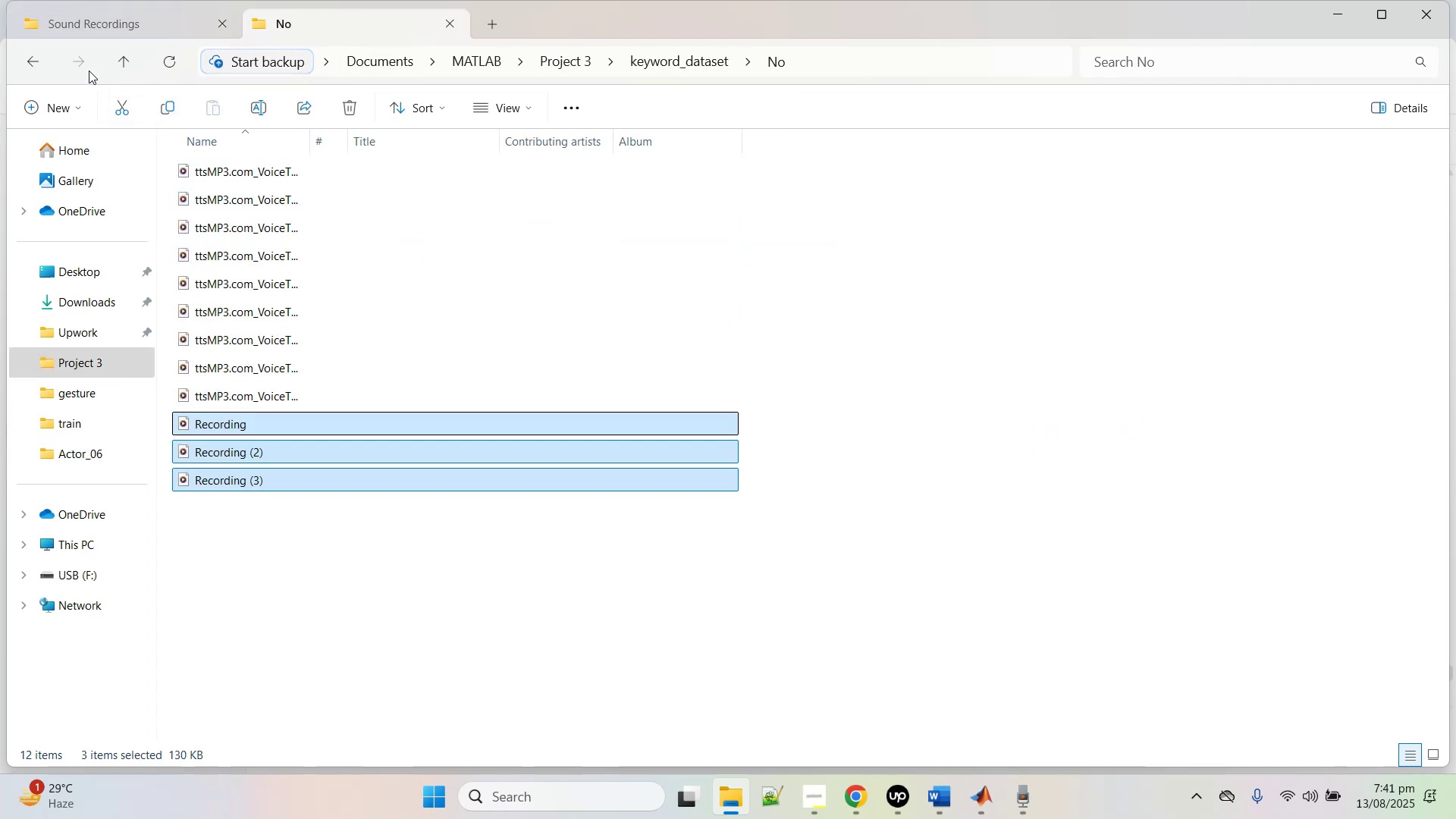 
left_click([27, 61])
 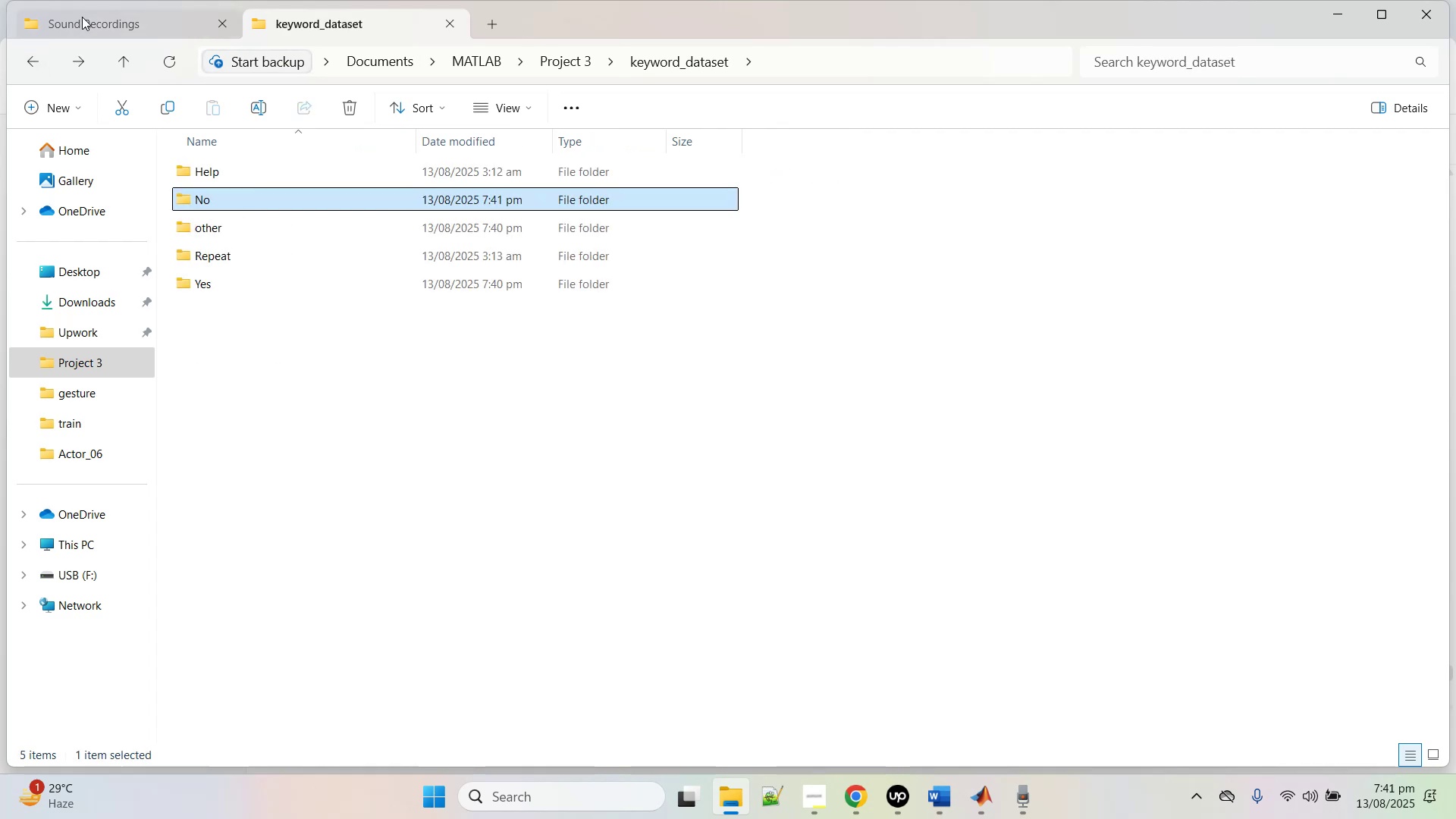 
left_click([82, 17])
 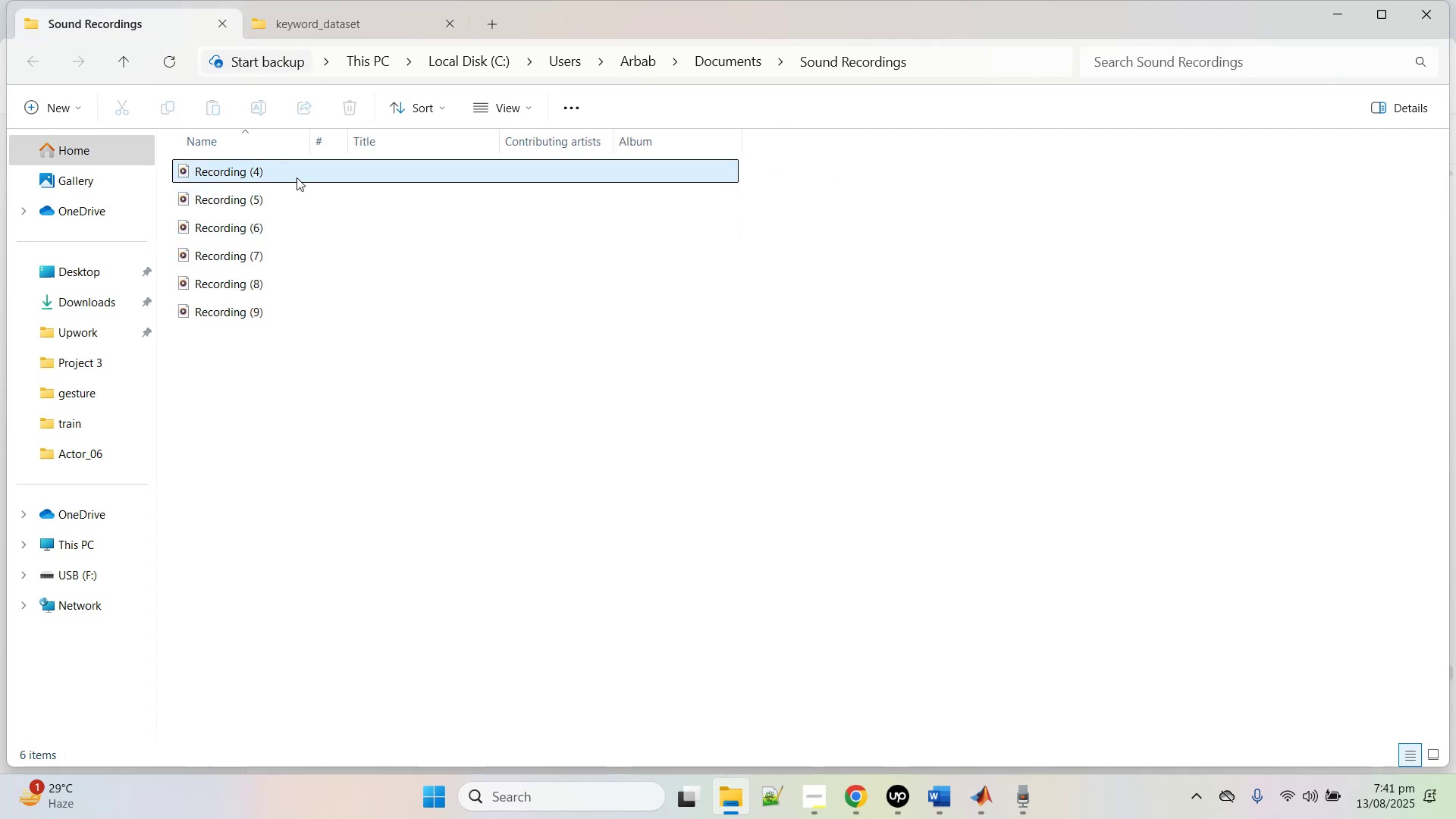 
left_click([298, 177])
 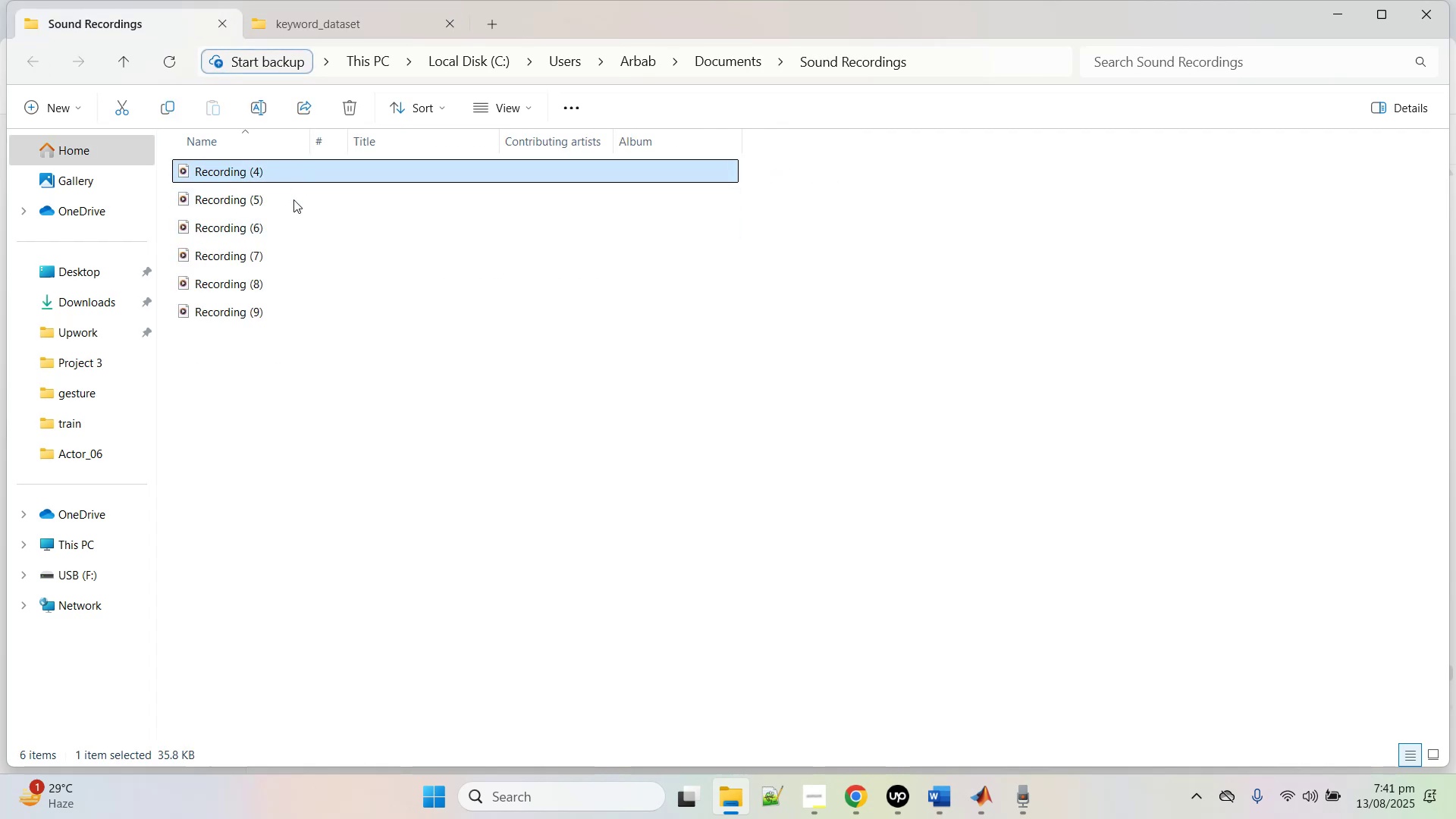 
hold_key(key=ShiftLeft, duration=0.37)
left_click([291, 232])
 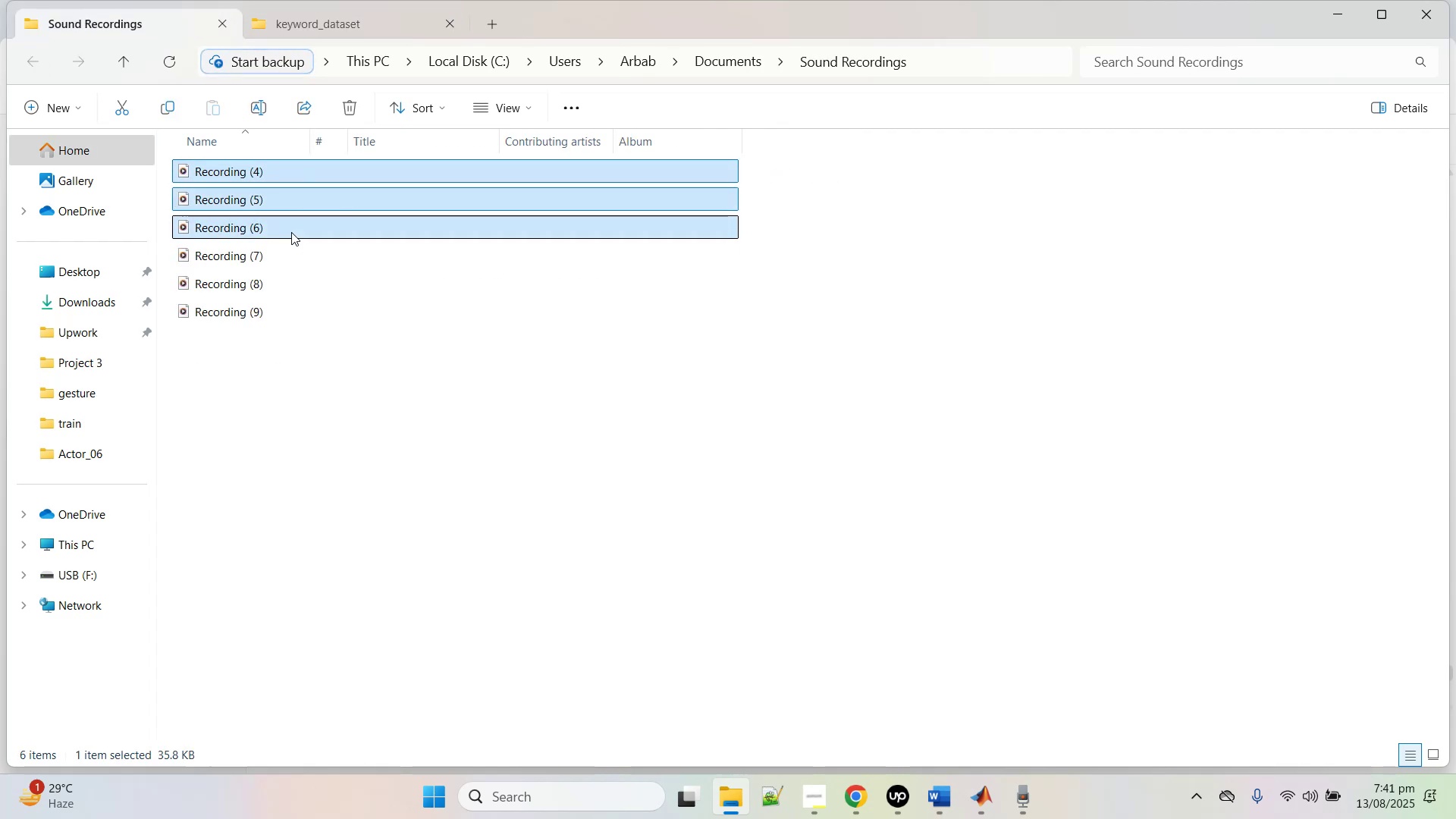 
key(Control+C)
 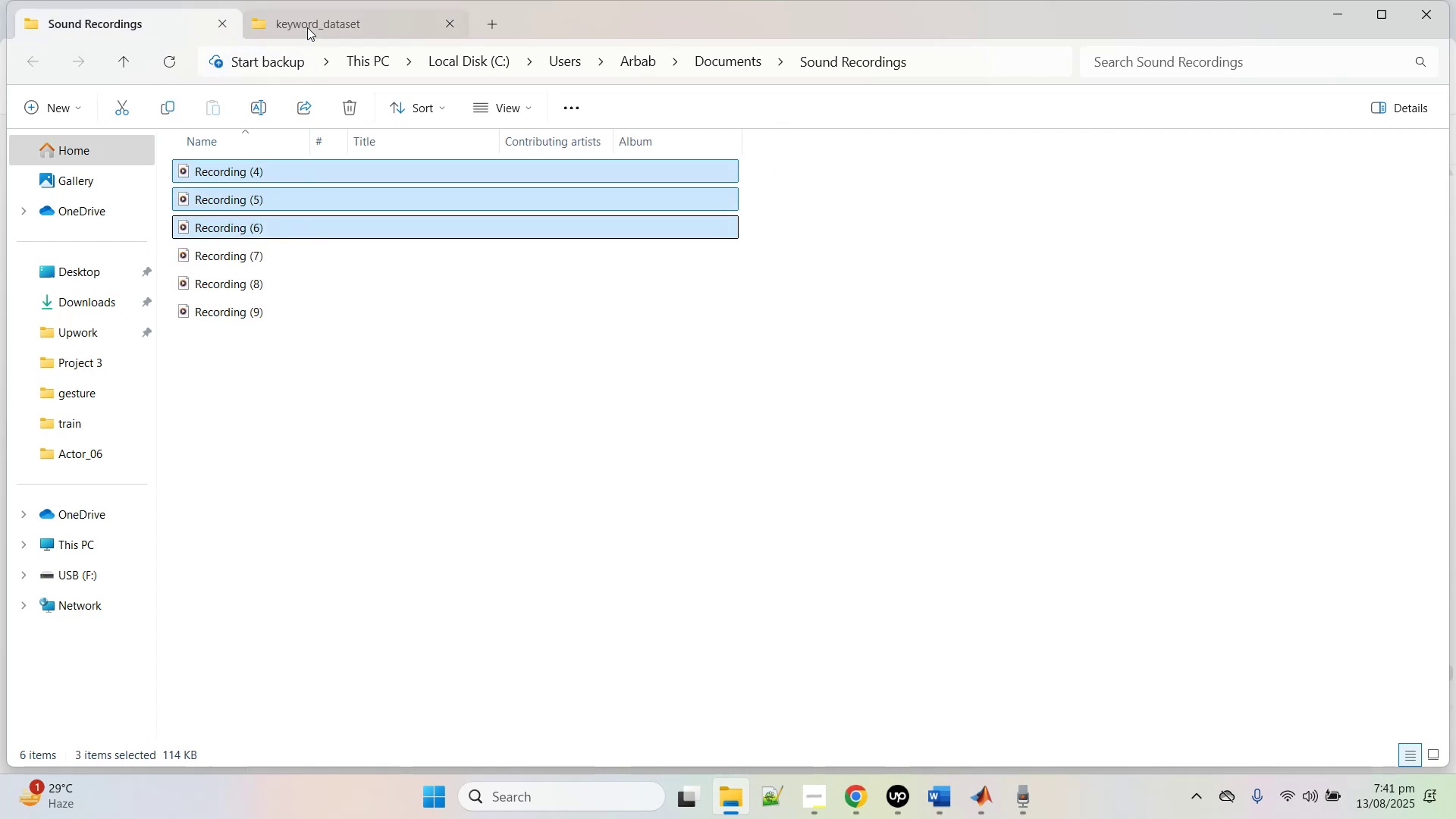 
key(Control+X)
 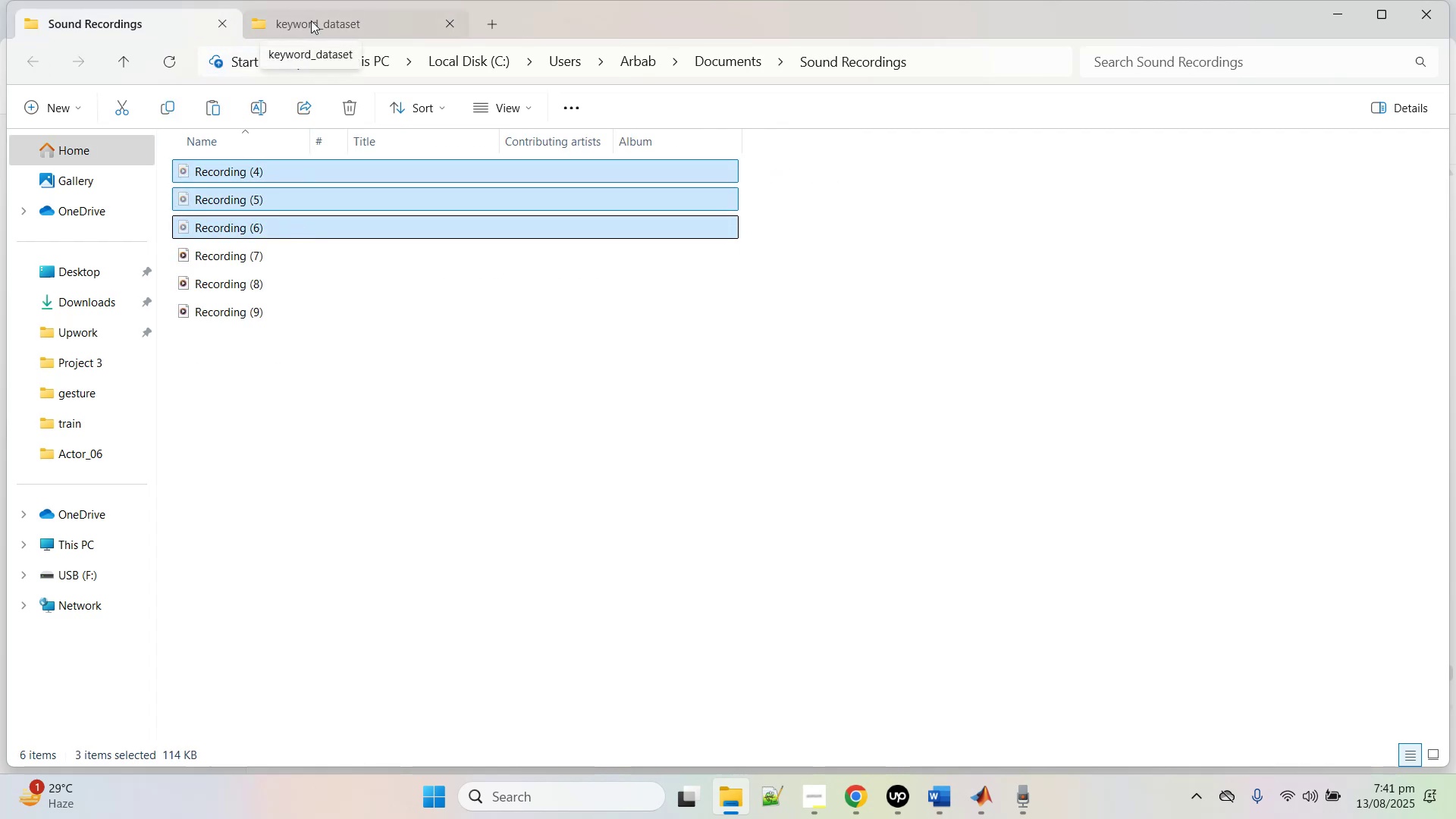 
key(Control+ControlLeft)
 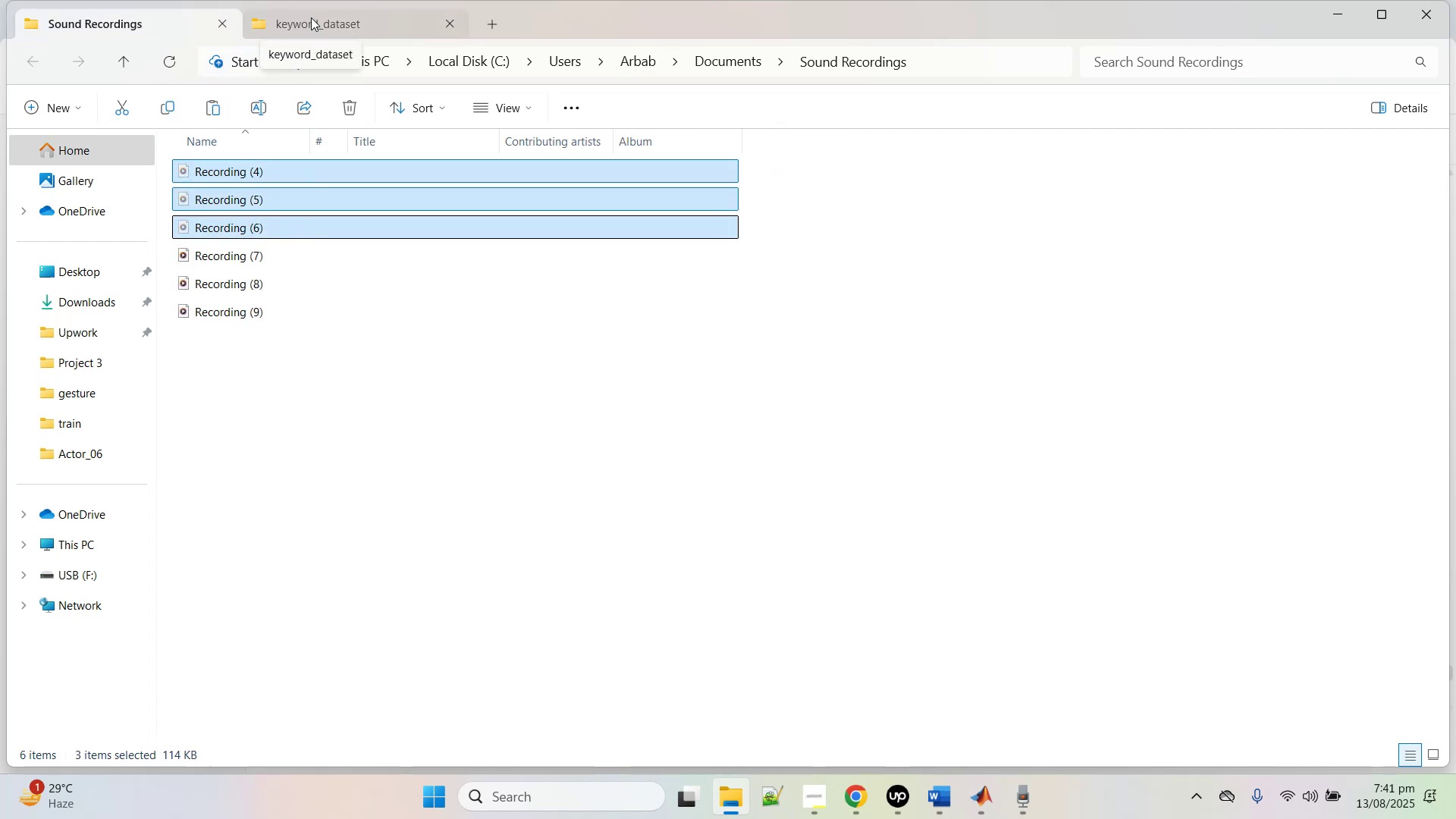 
left_click([311, 17])
 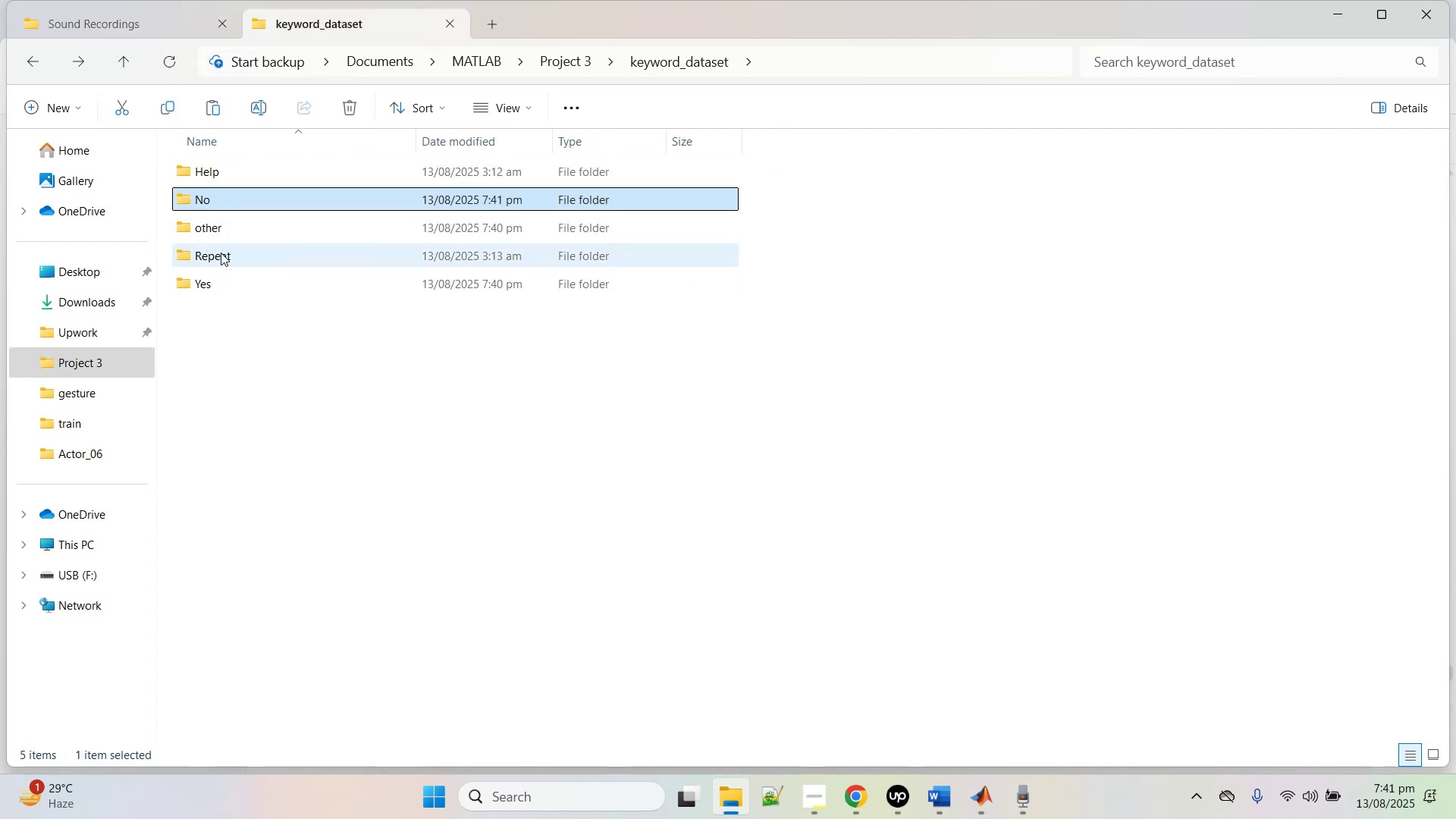 
double_click([221, 252])
 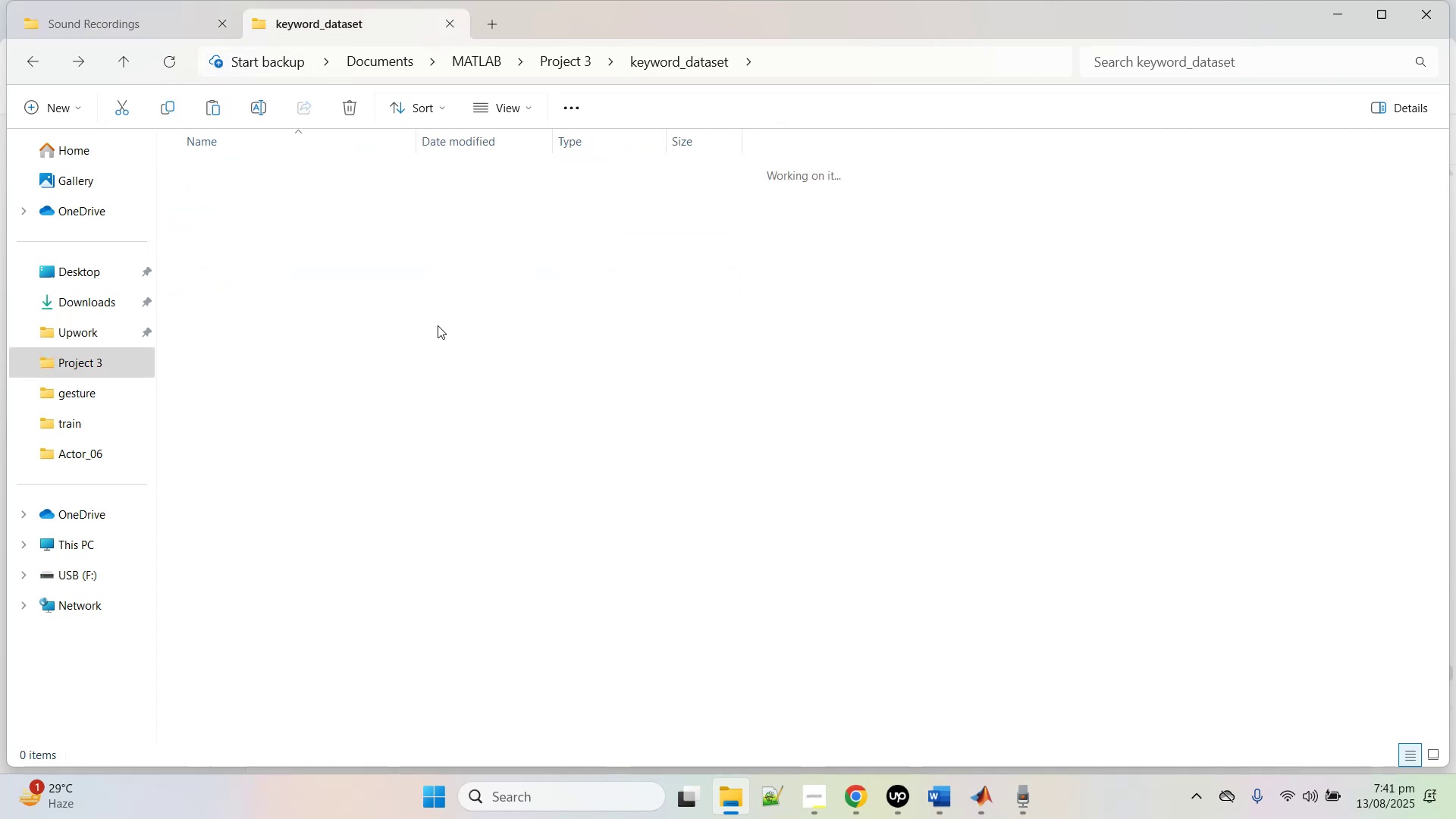 
key(Control+V)
 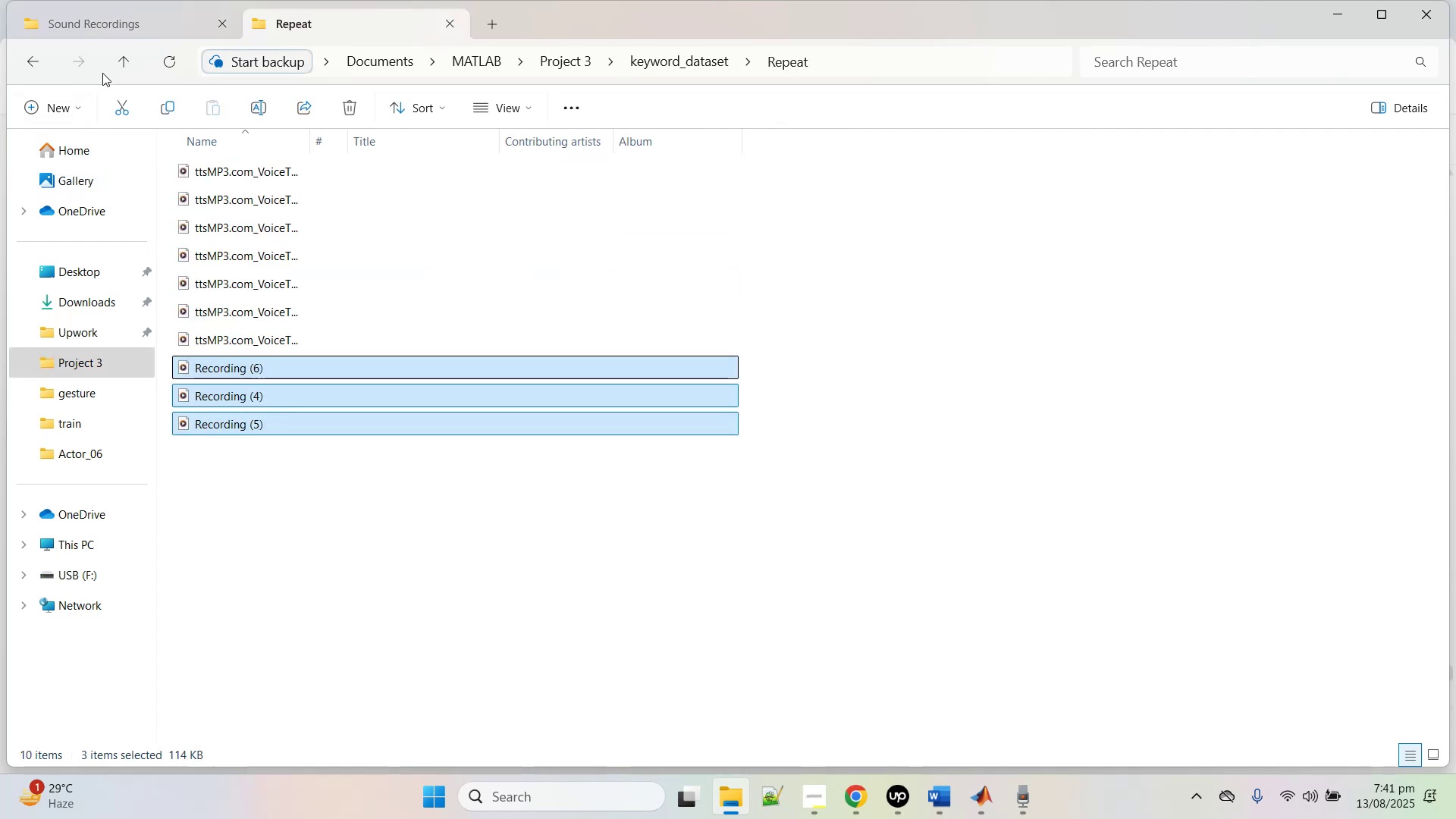 
left_click([119, 61])
 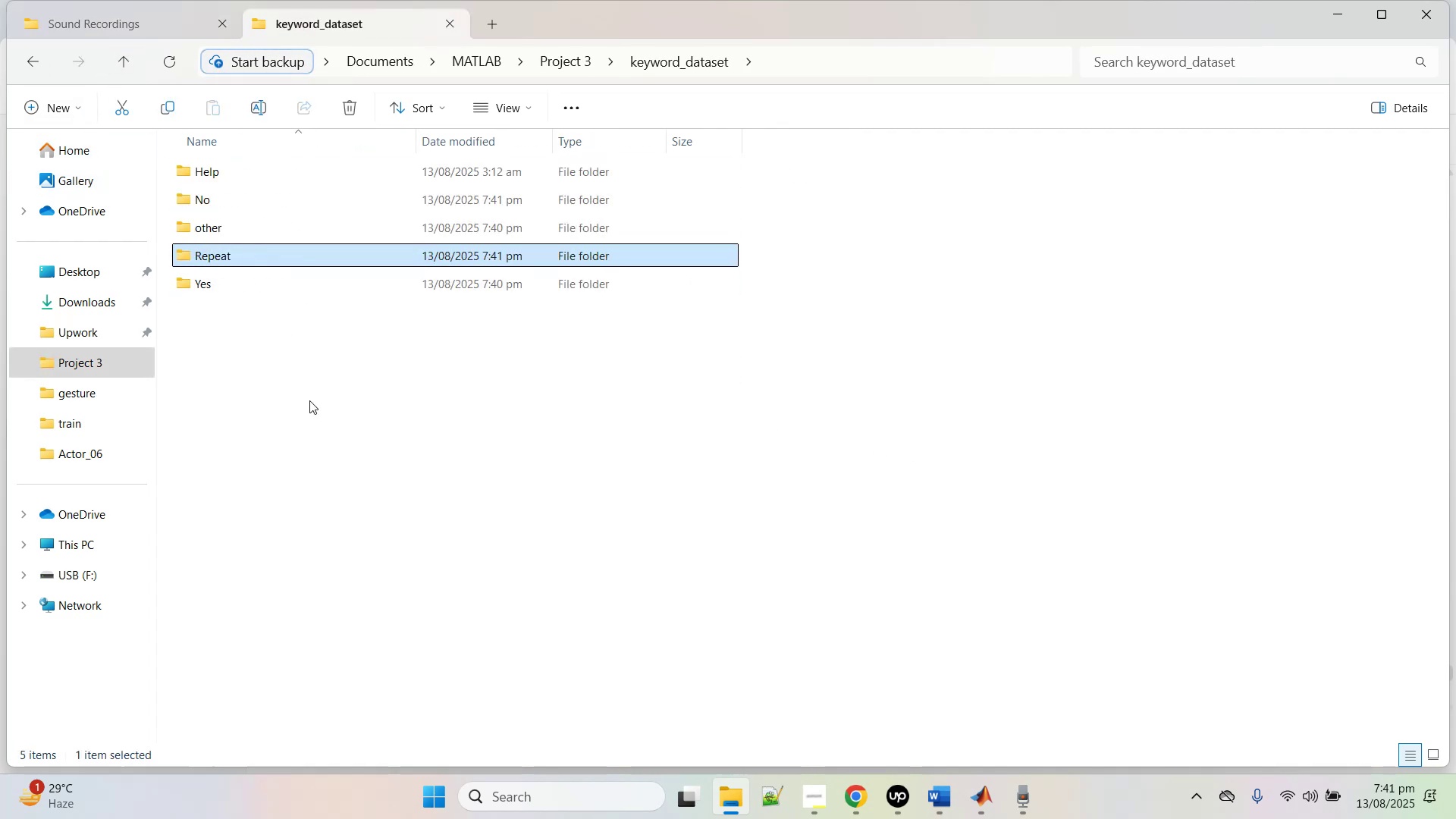 
left_click([309, 400])
 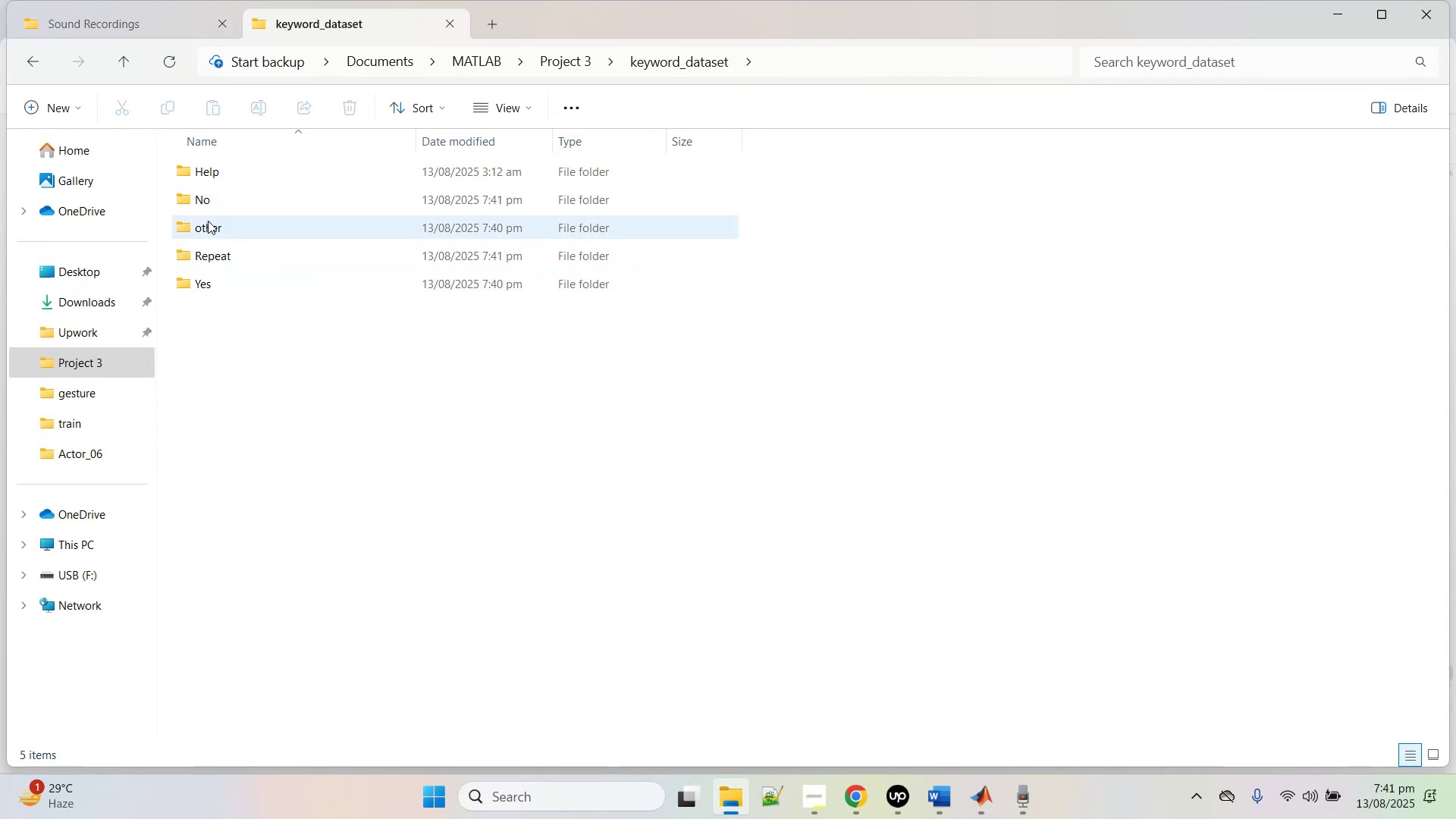 
double_click([209, 173])
 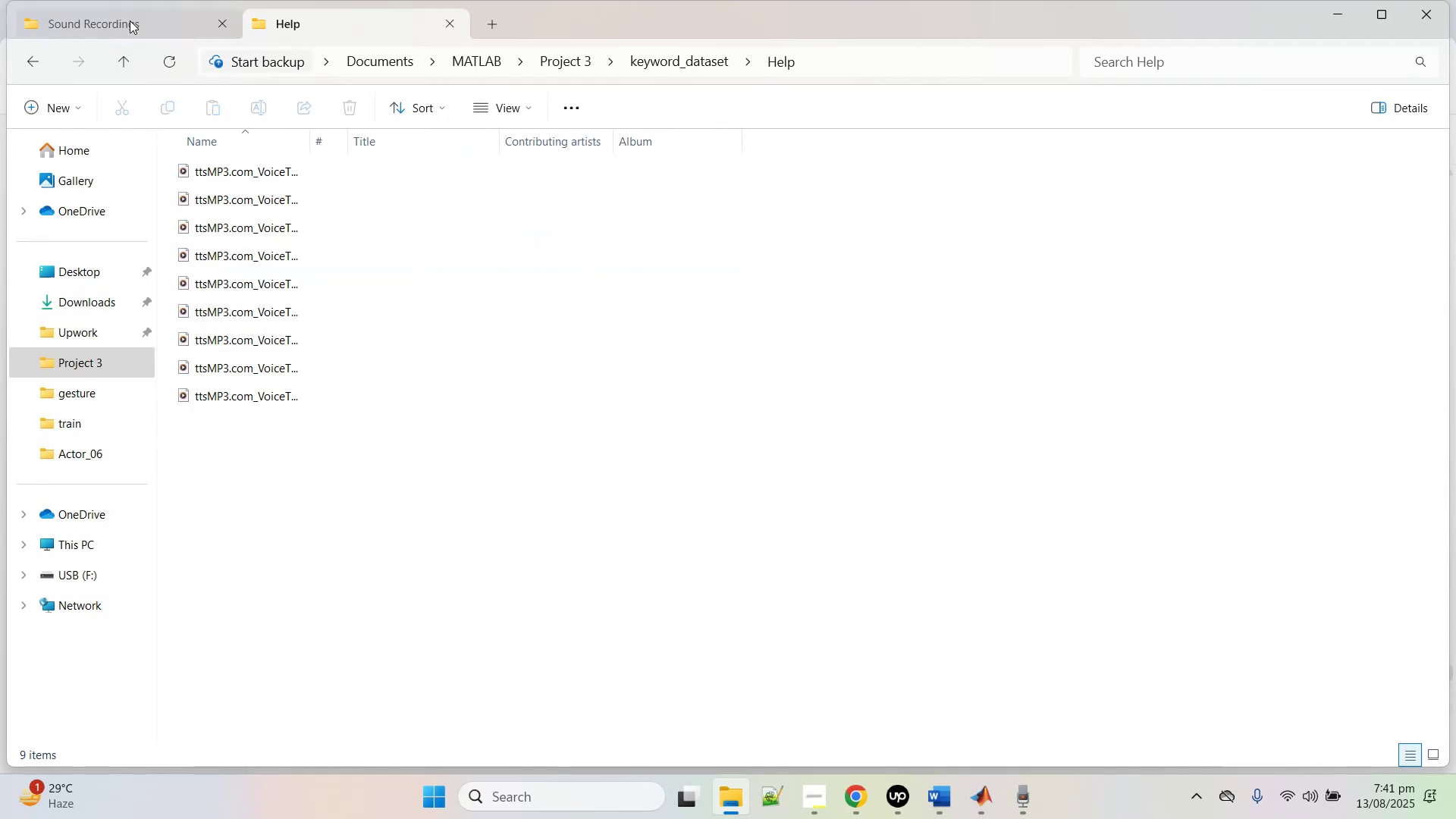 
left_click([130, 22])
 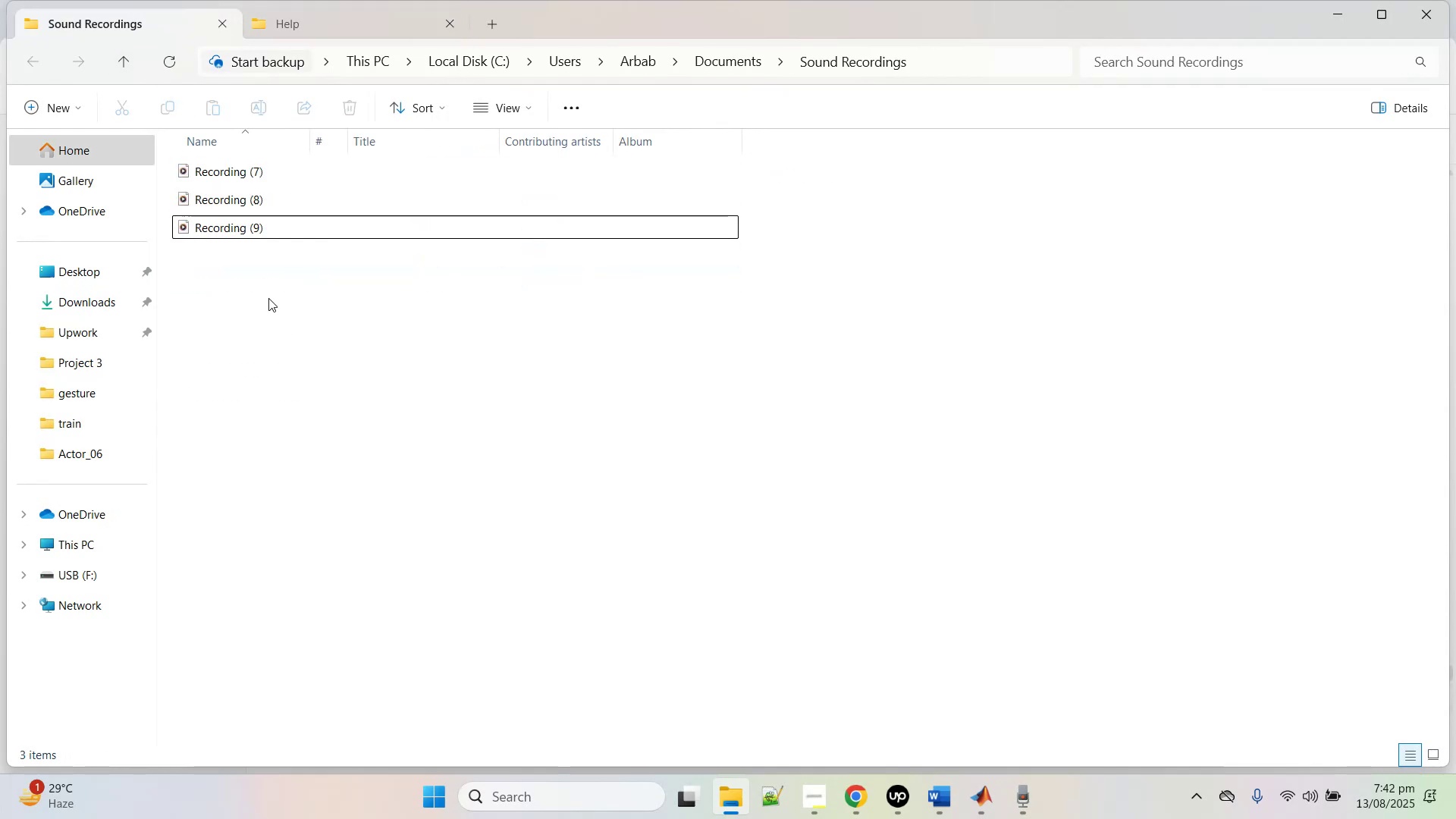 
left_click([279, 337])
 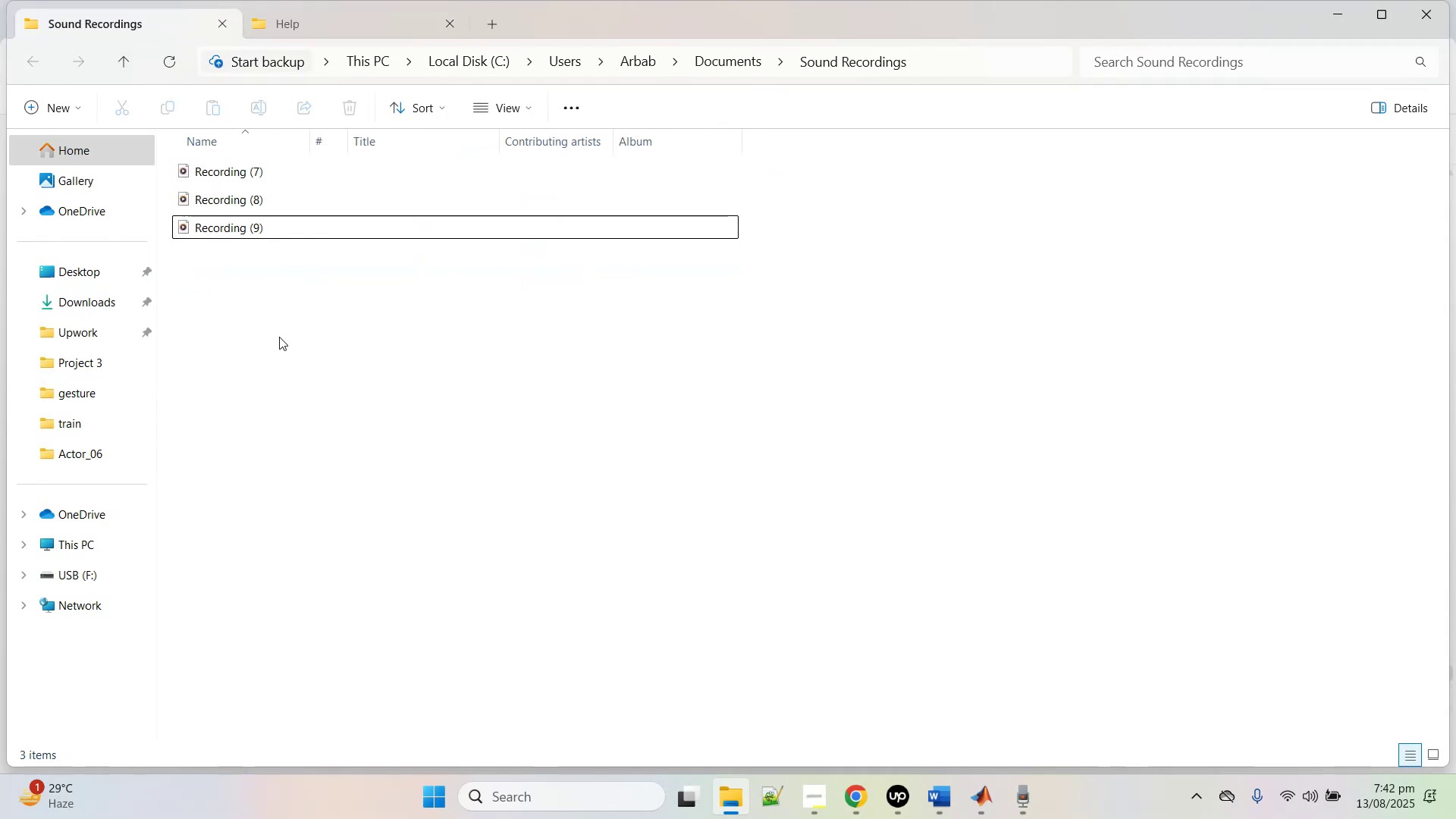 
key(Control+A)
 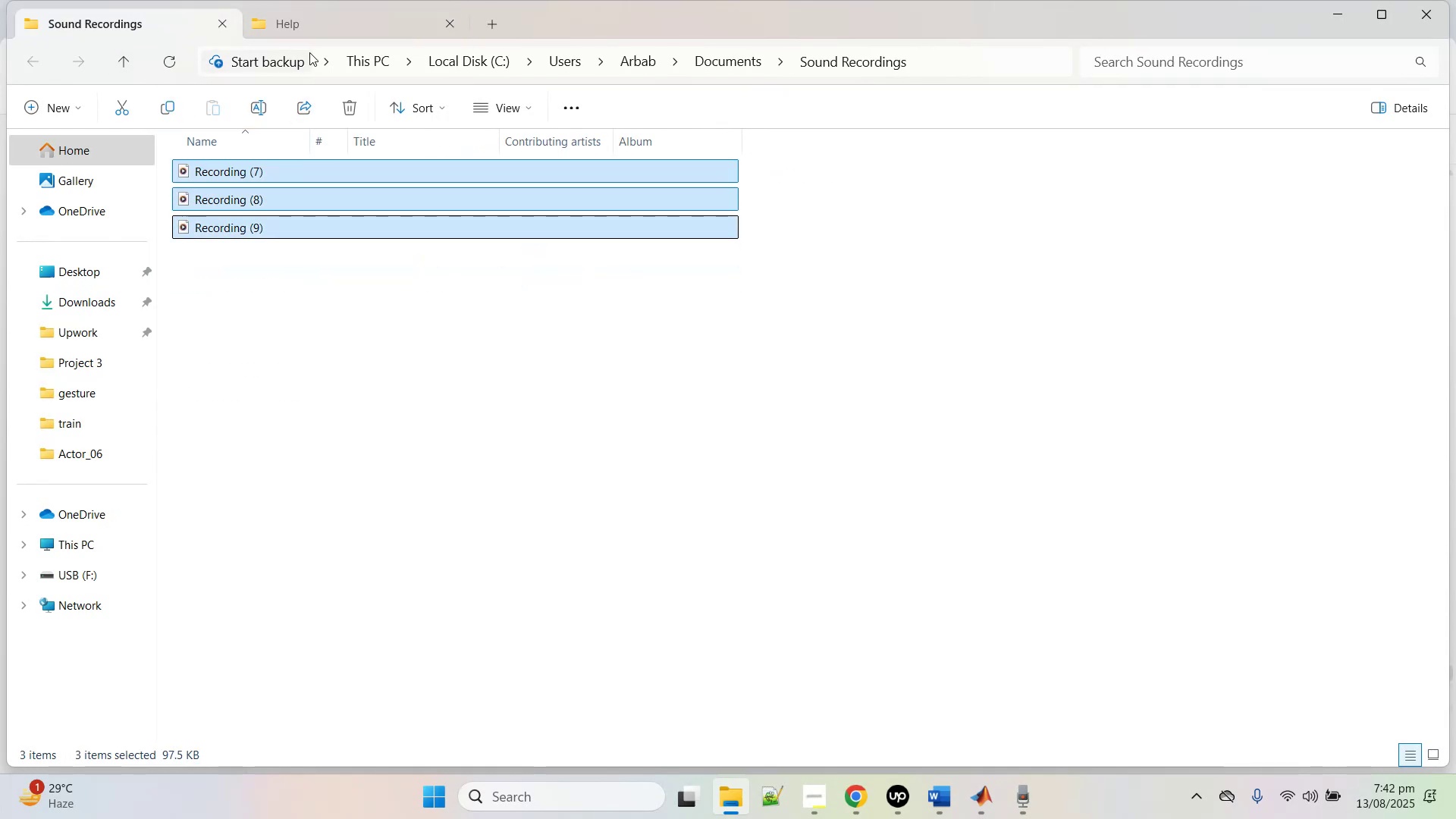 
key(Control+X)
 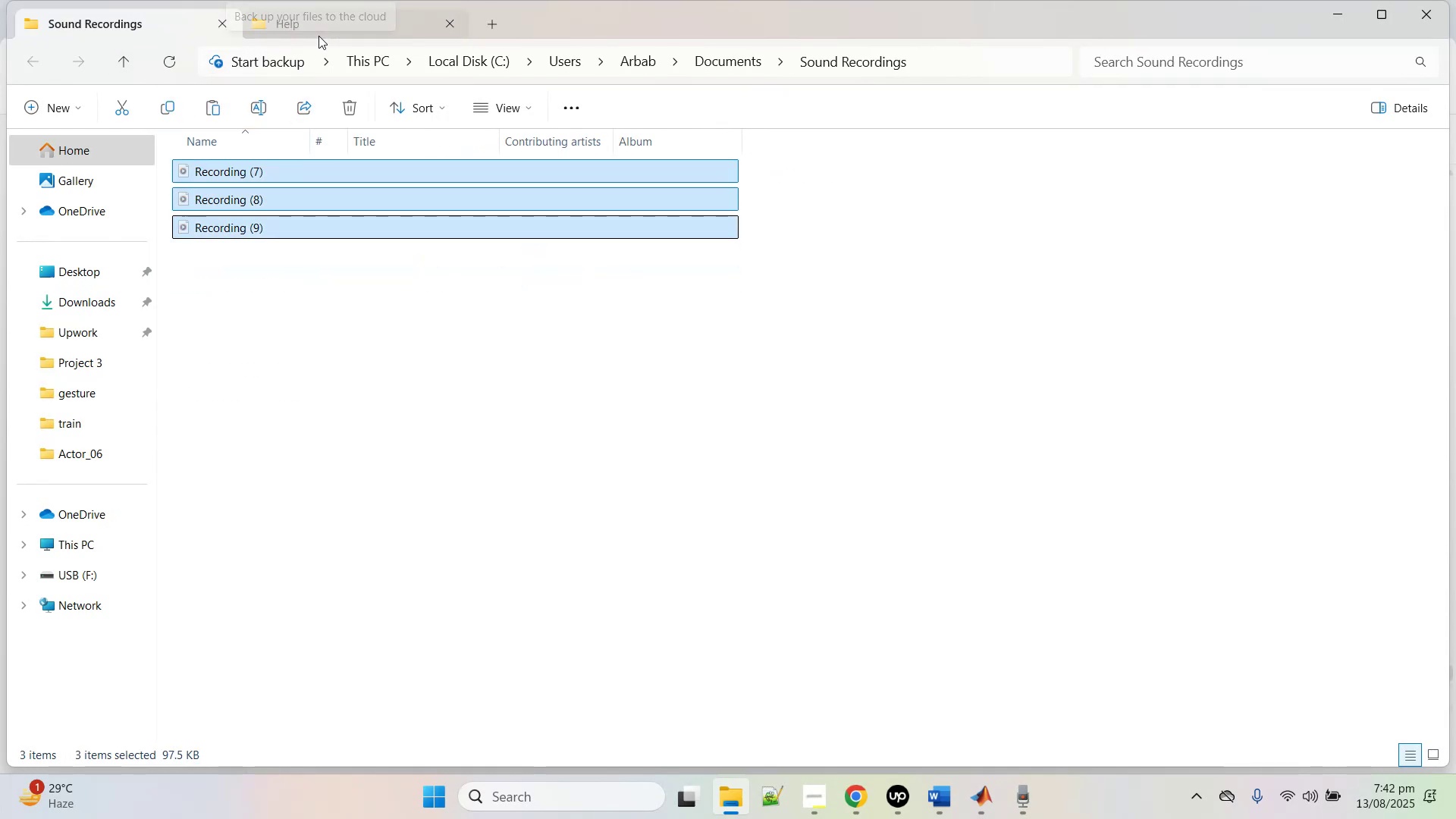 
left_click([318, 36])
 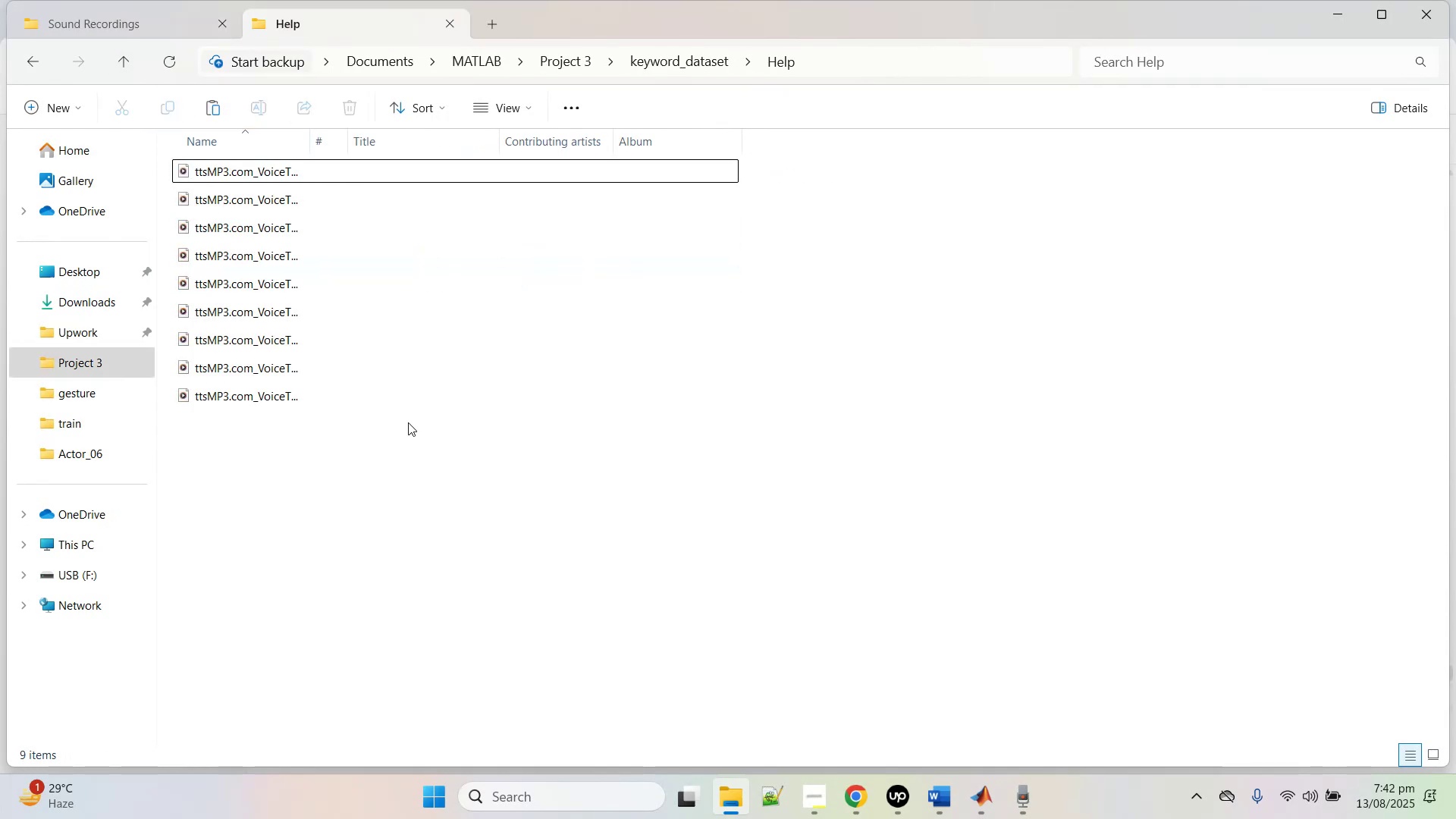 
left_click([431, 586])
 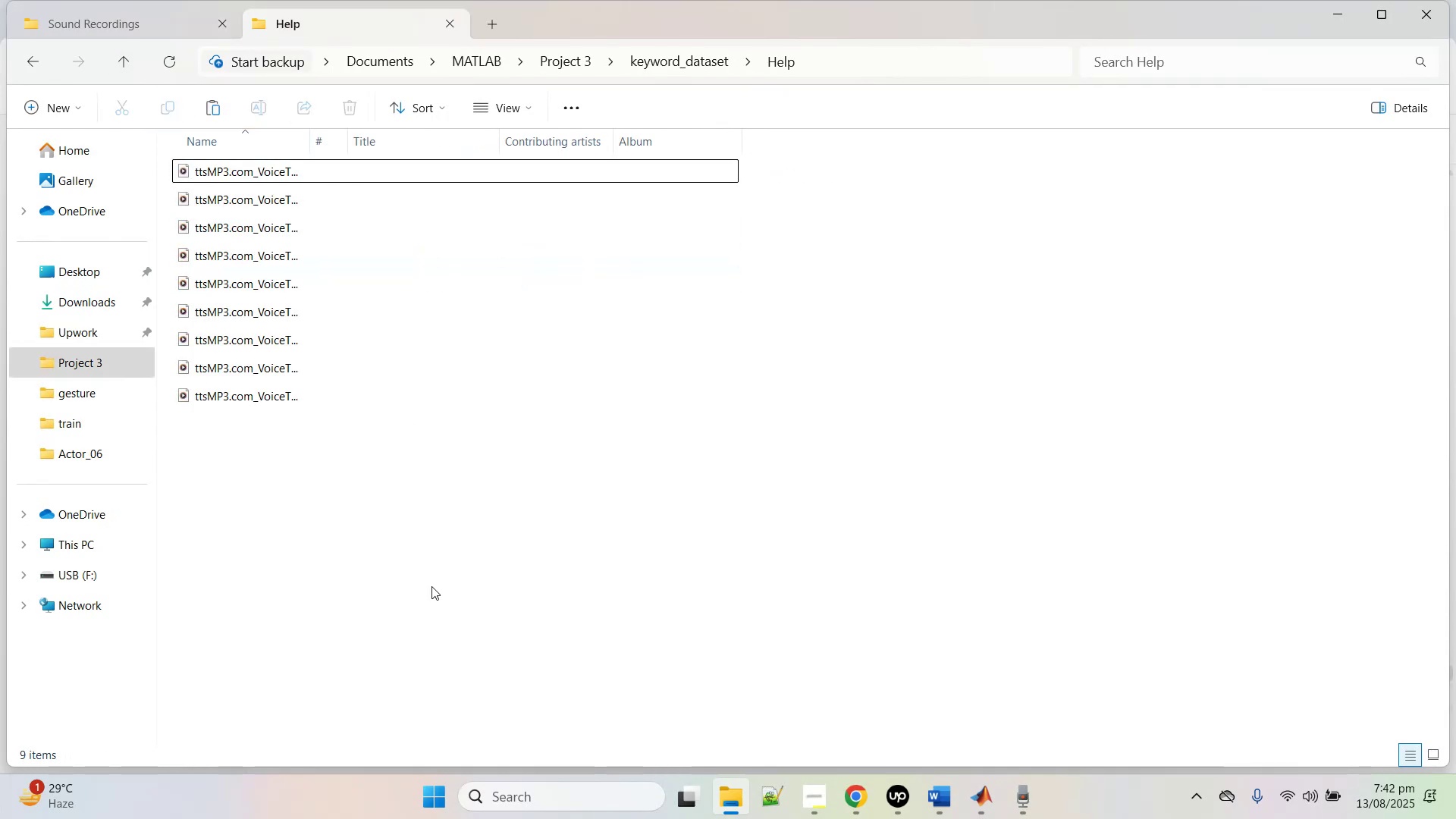 
key(Control+V)
 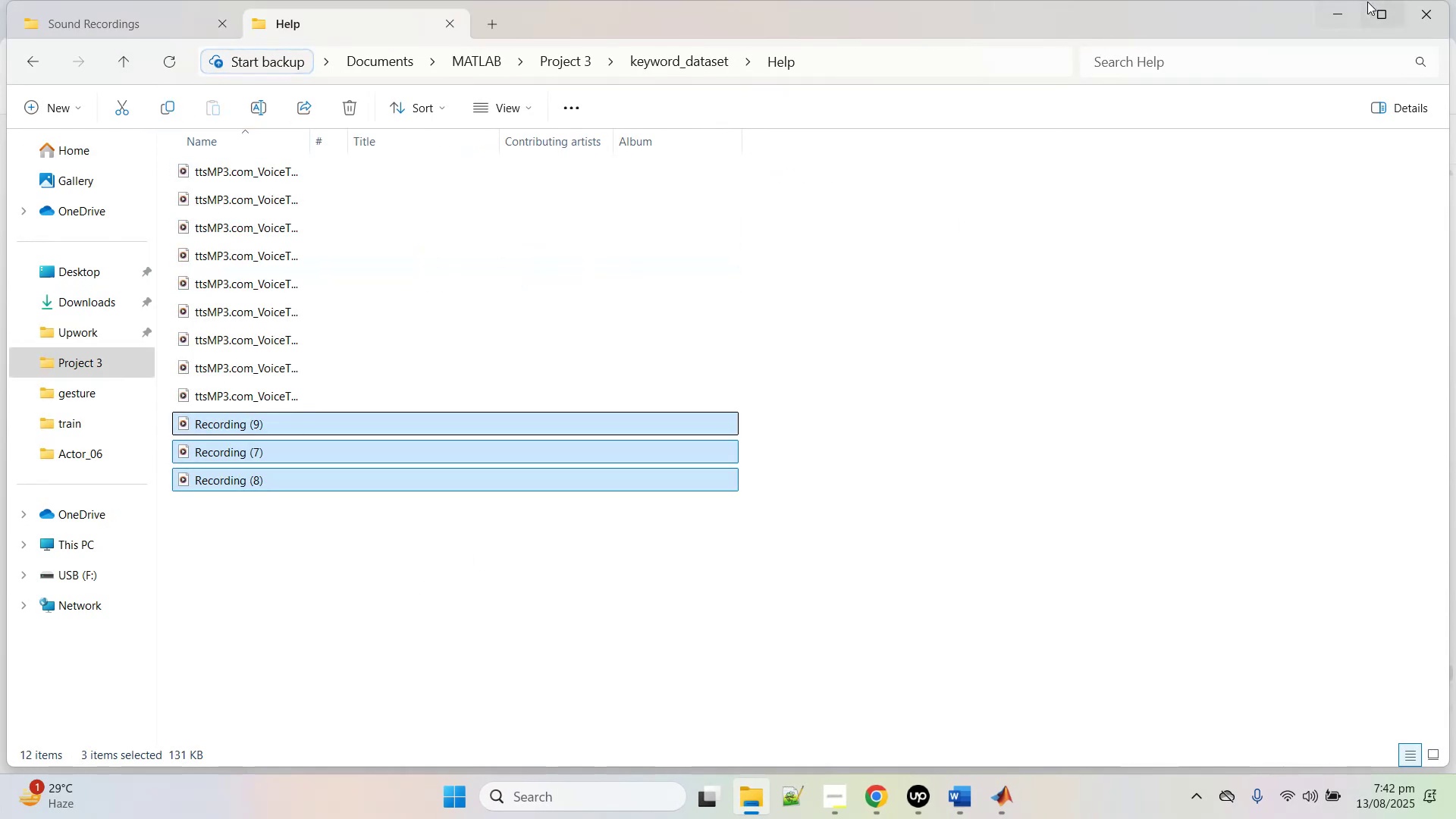 
left_click([1341, 8])
 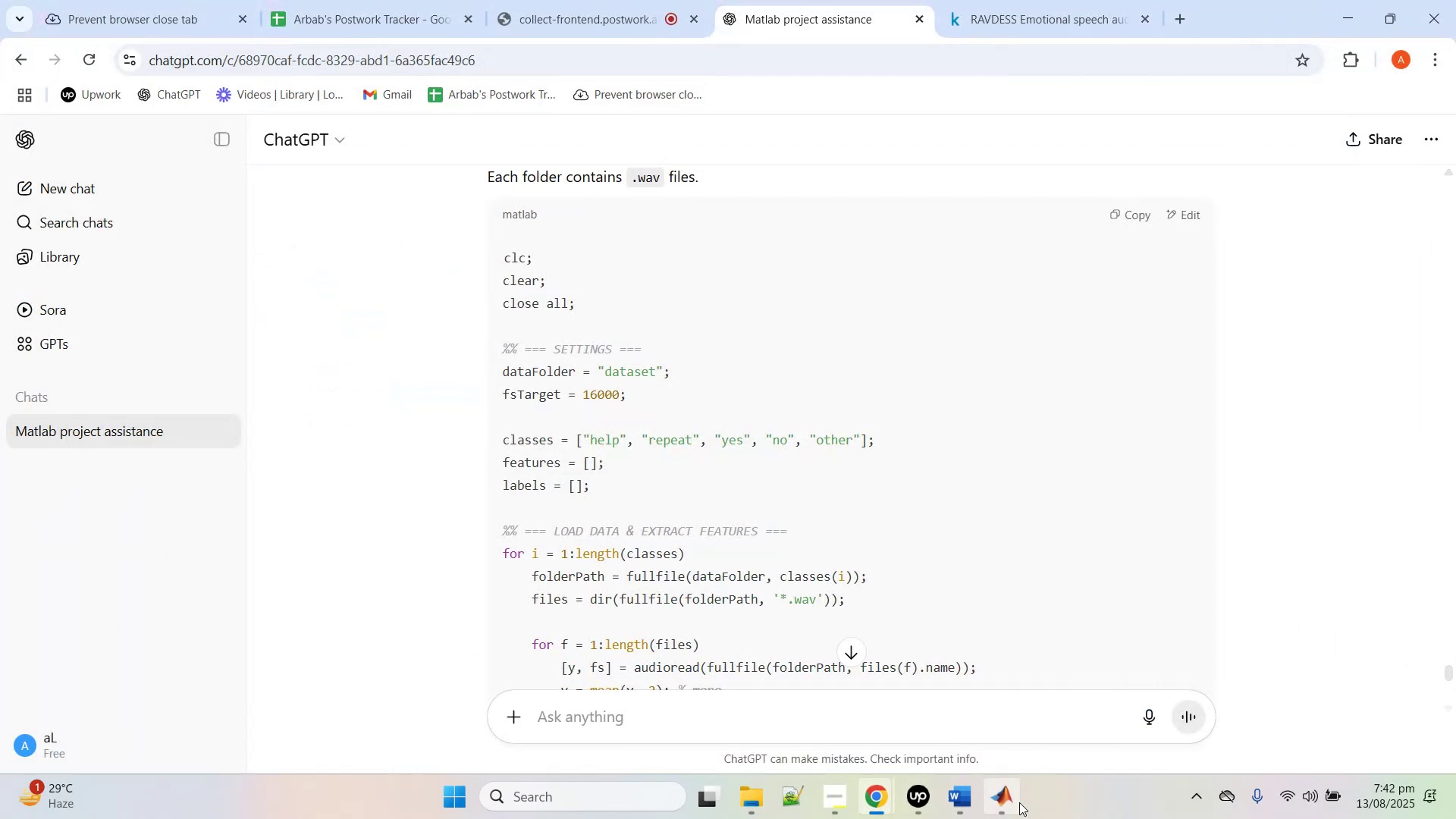 
left_click([1010, 794])
 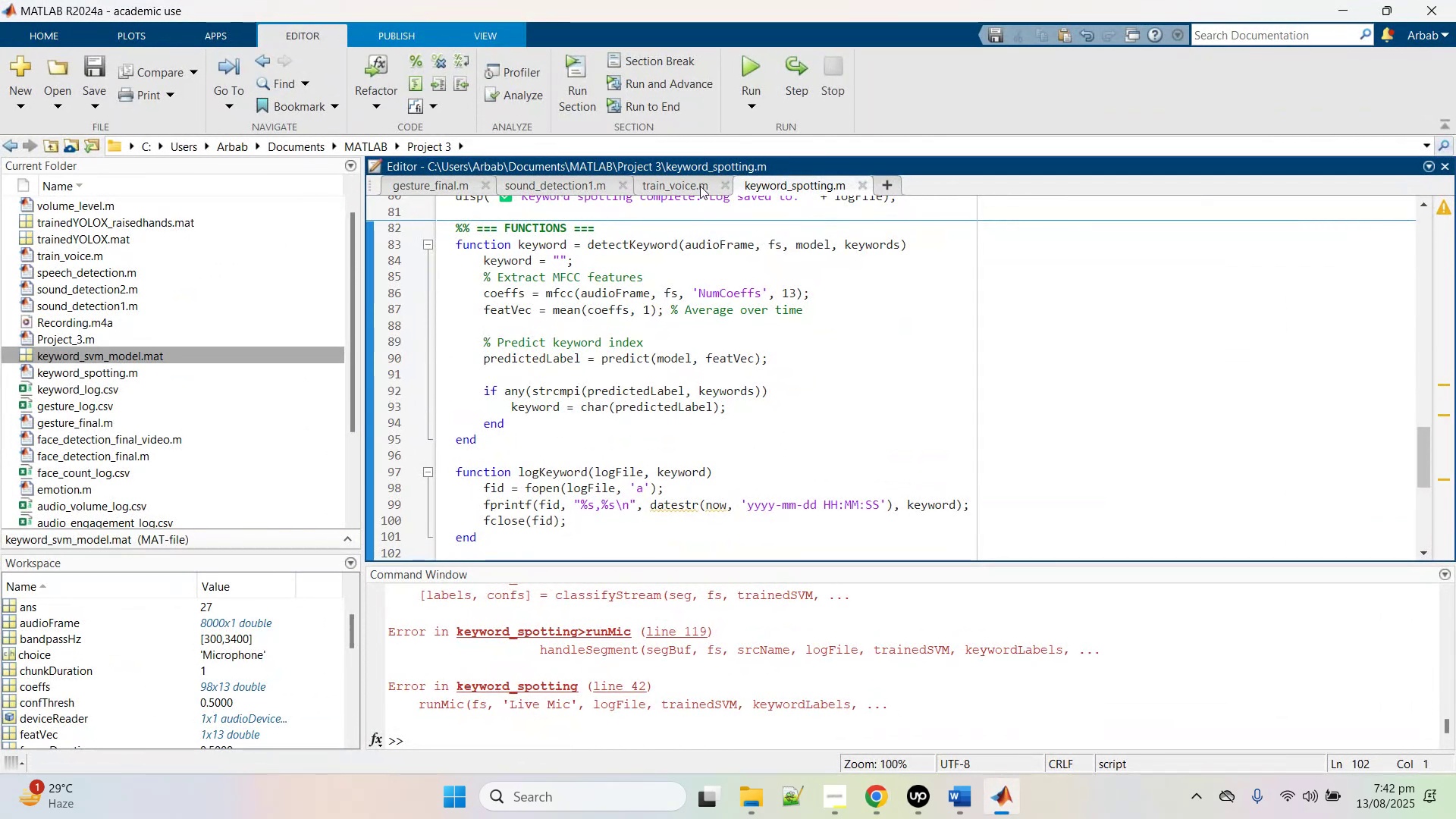 
left_click([687, 184])
 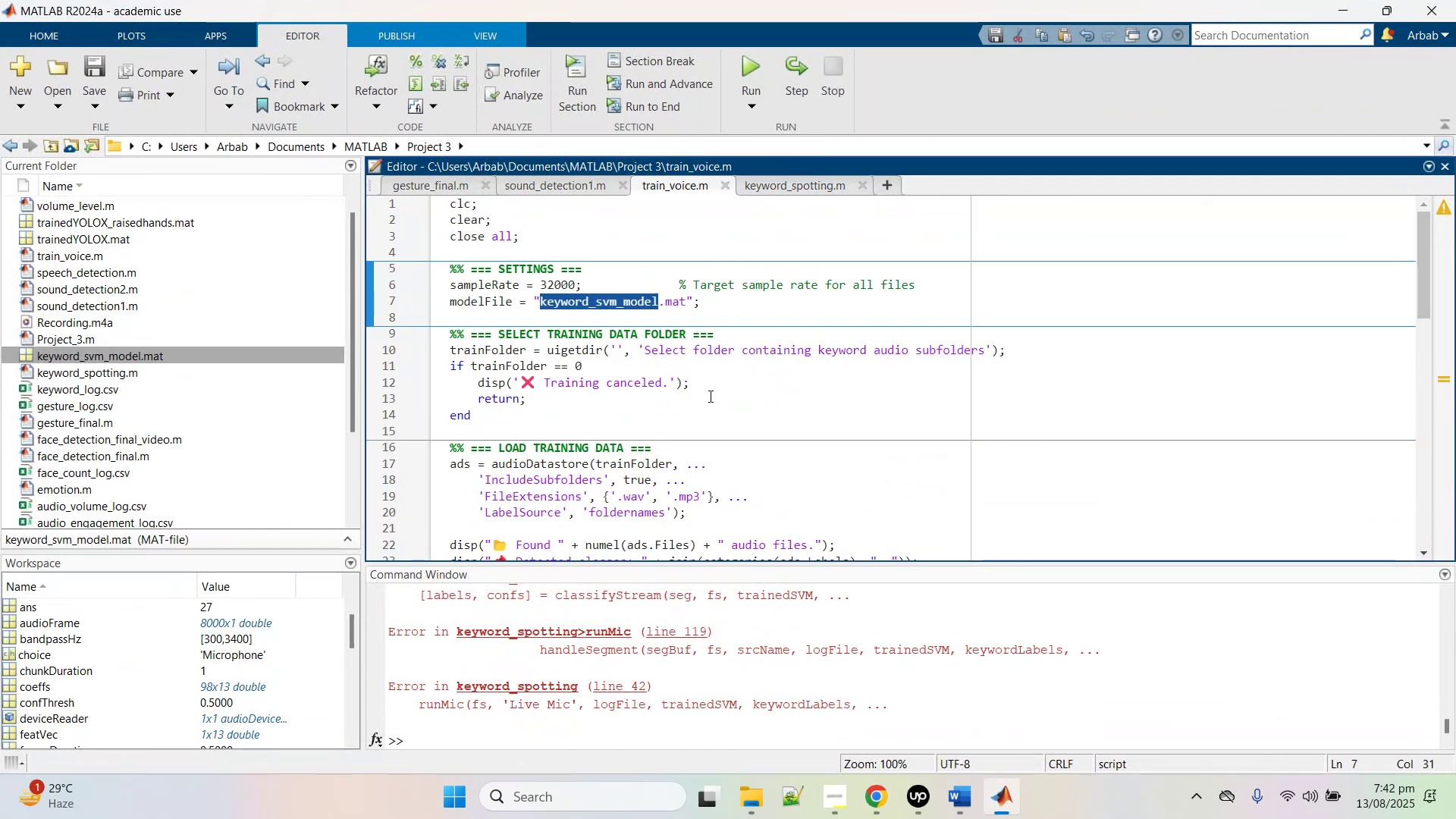 
scroll: coordinate [707, 394], scroll_direction: up, amount: 2.0
 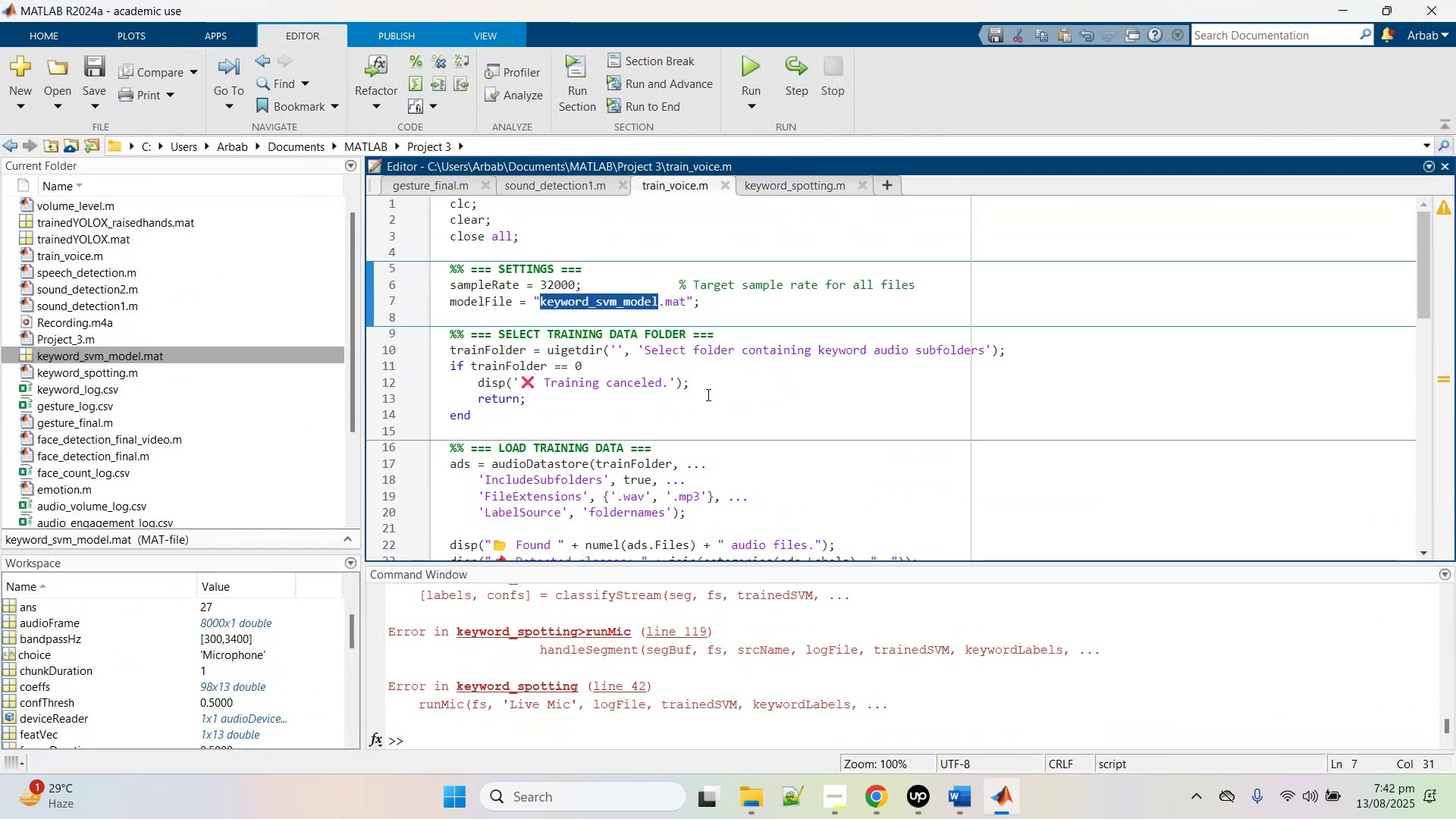 
scroll: coordinate [707, 395], scroll_direction: down, amount: 3.0
 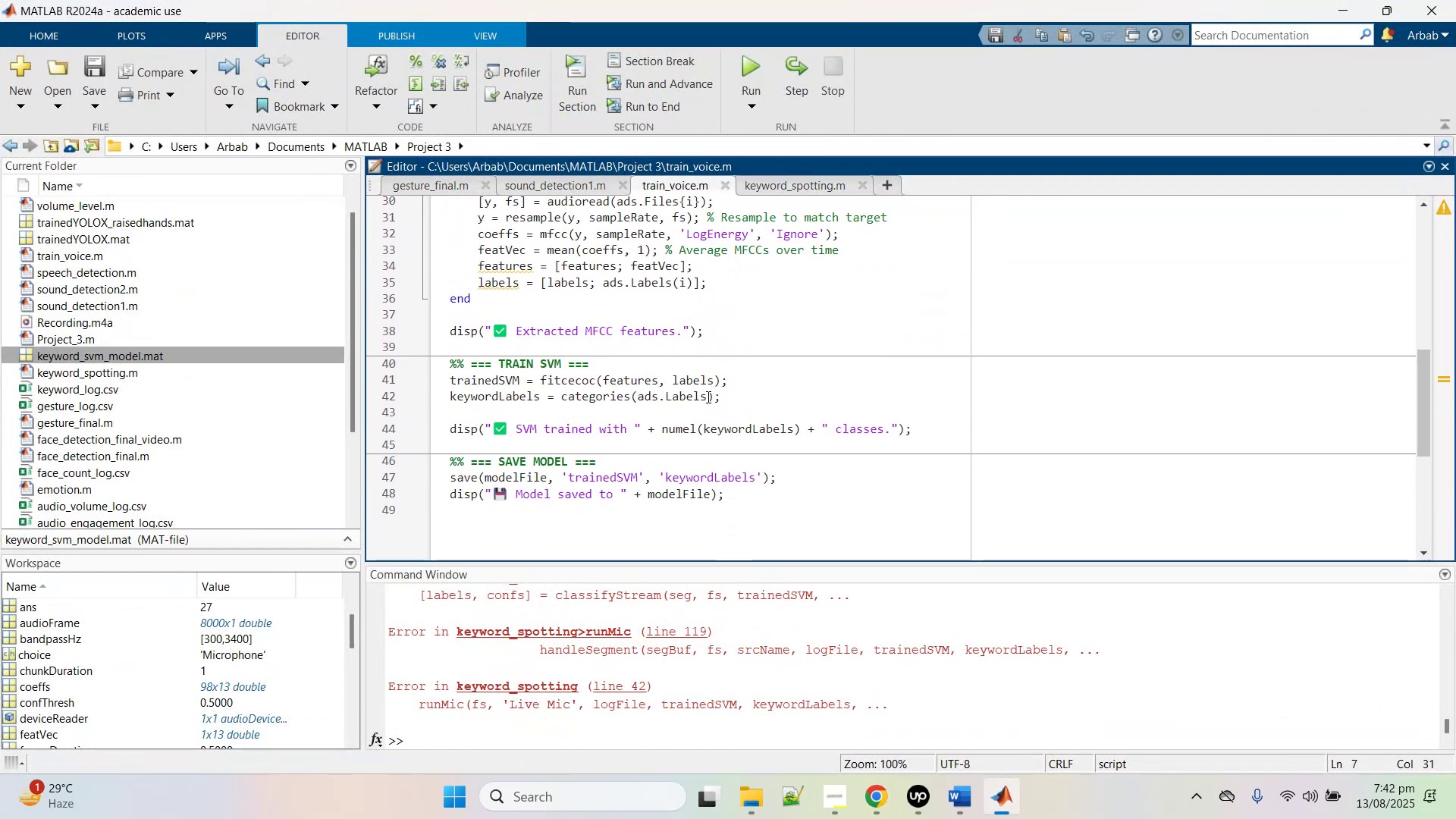 
scroll: coordinate [707, 392], scroll_direction: up, amount: 9.0
 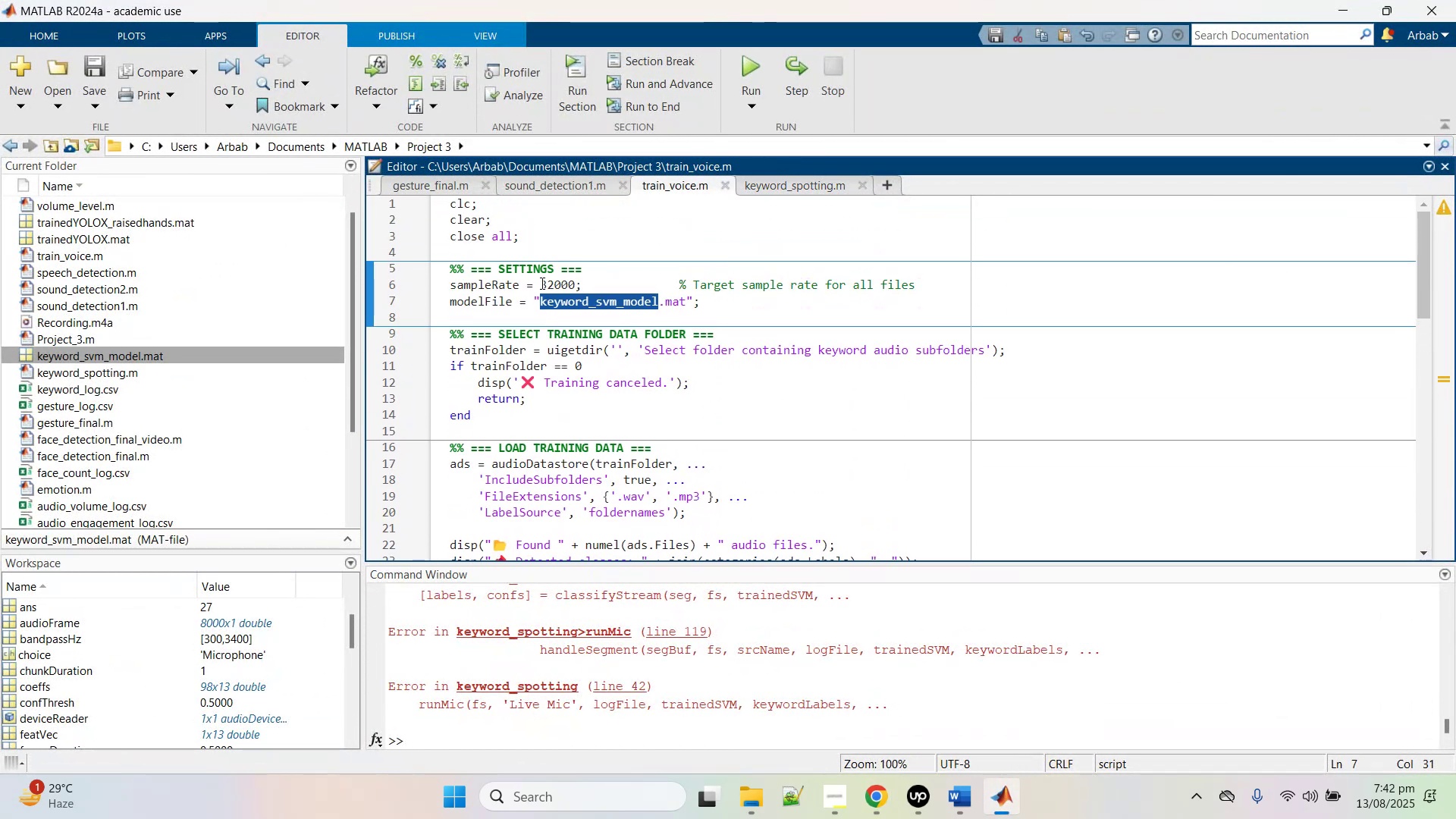 
double_click([549, 284])
 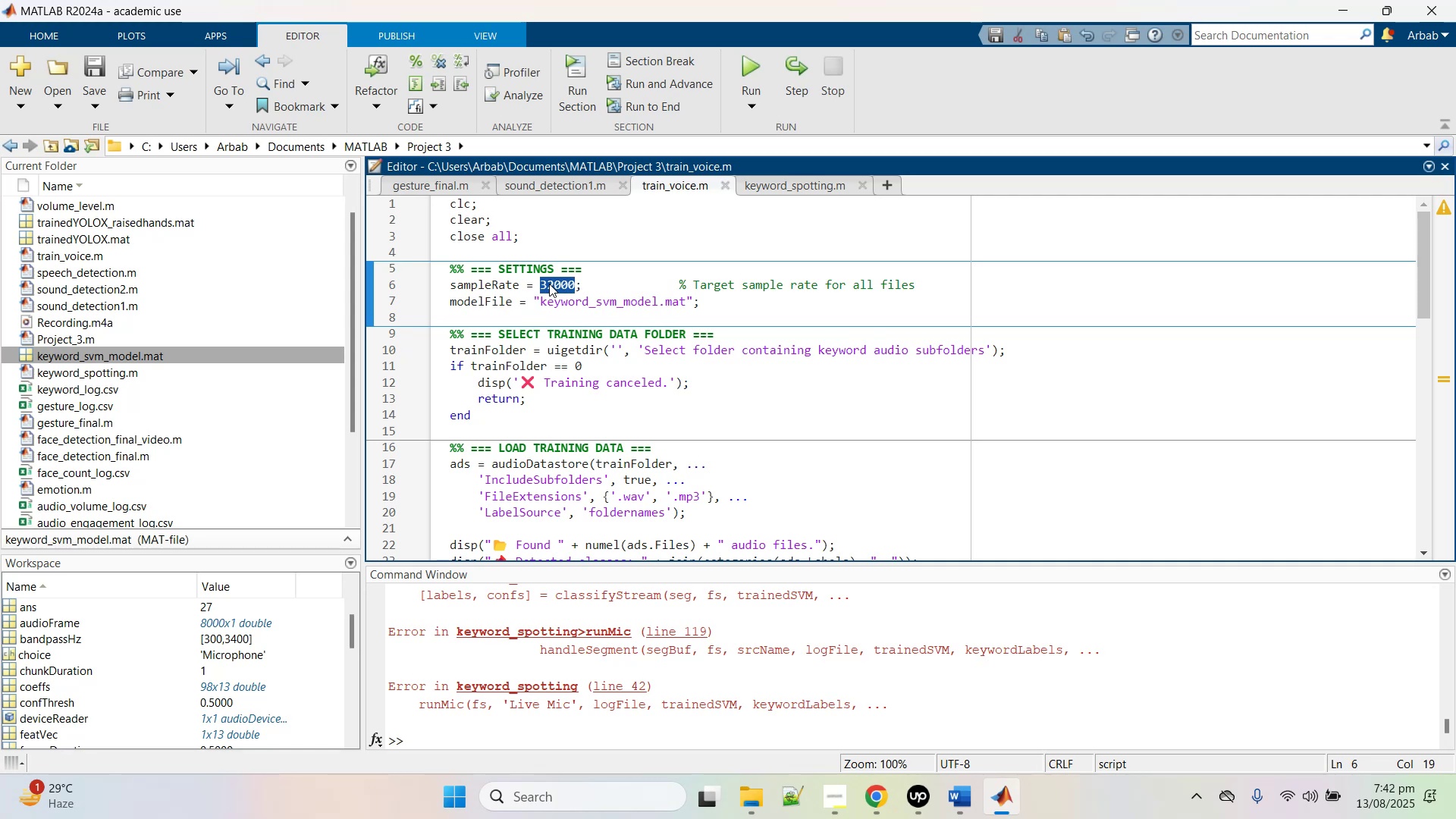 
type(1600)
 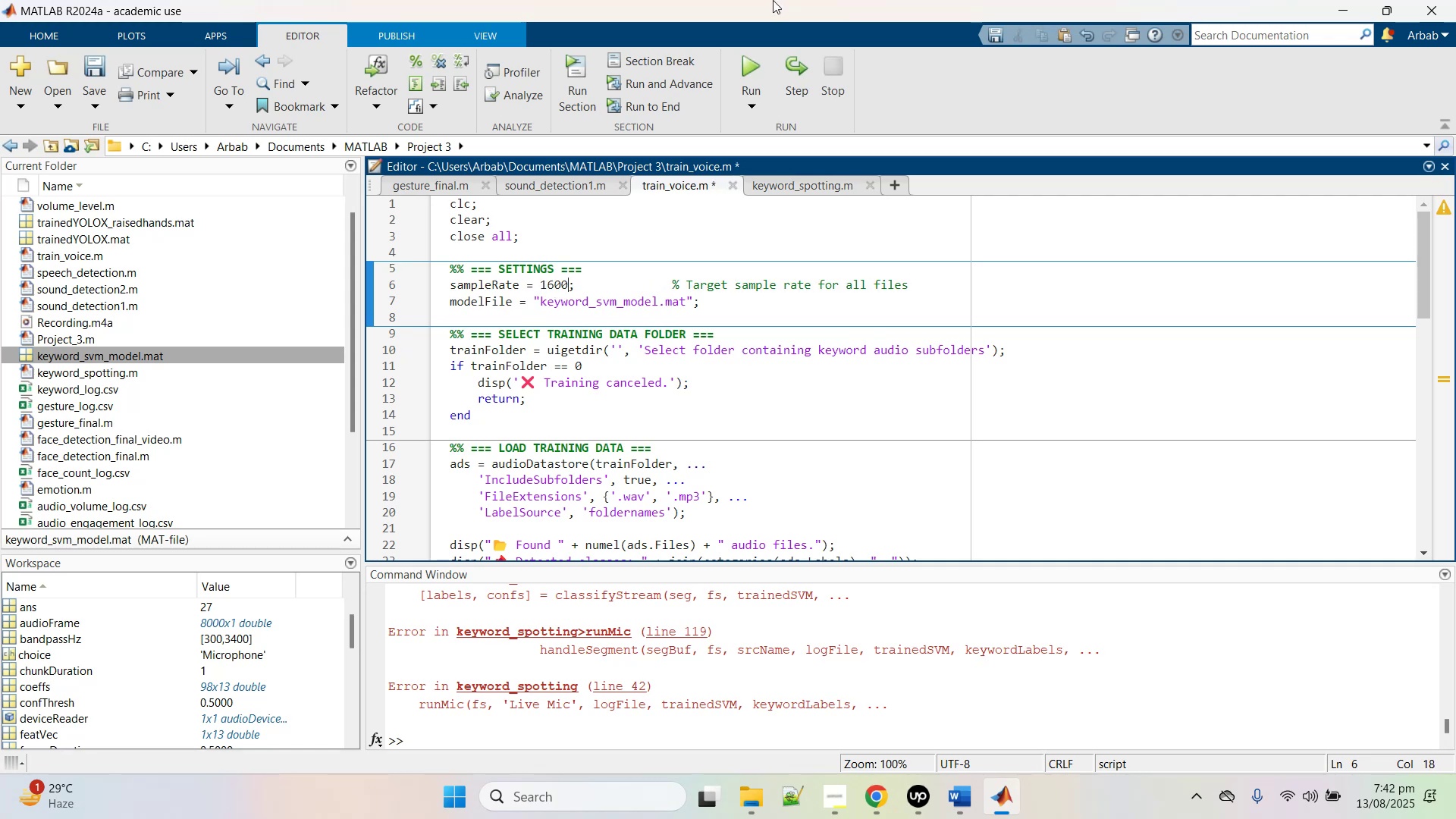 
left_click([755, 53])
 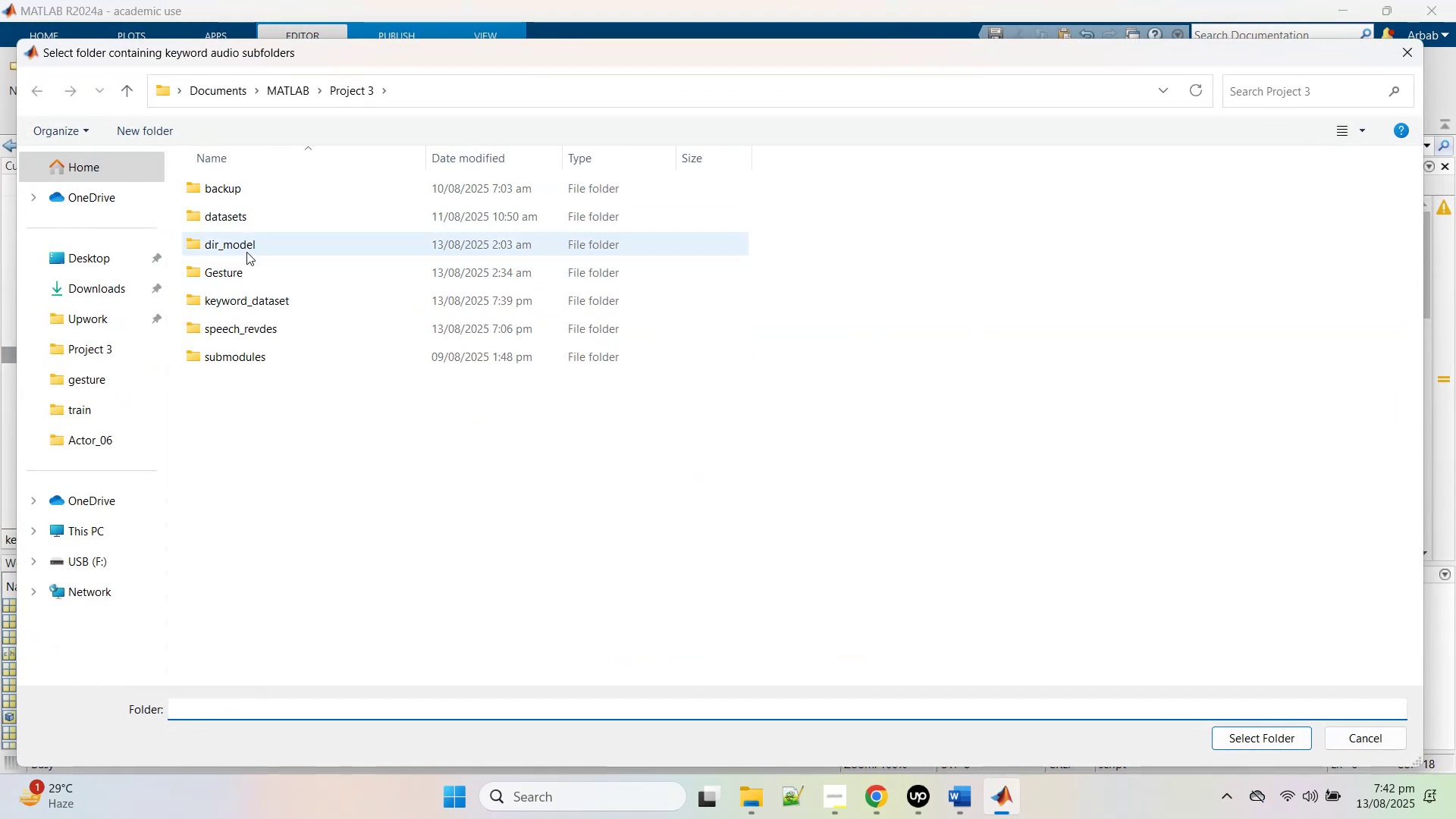 
double_click([257, 296])
 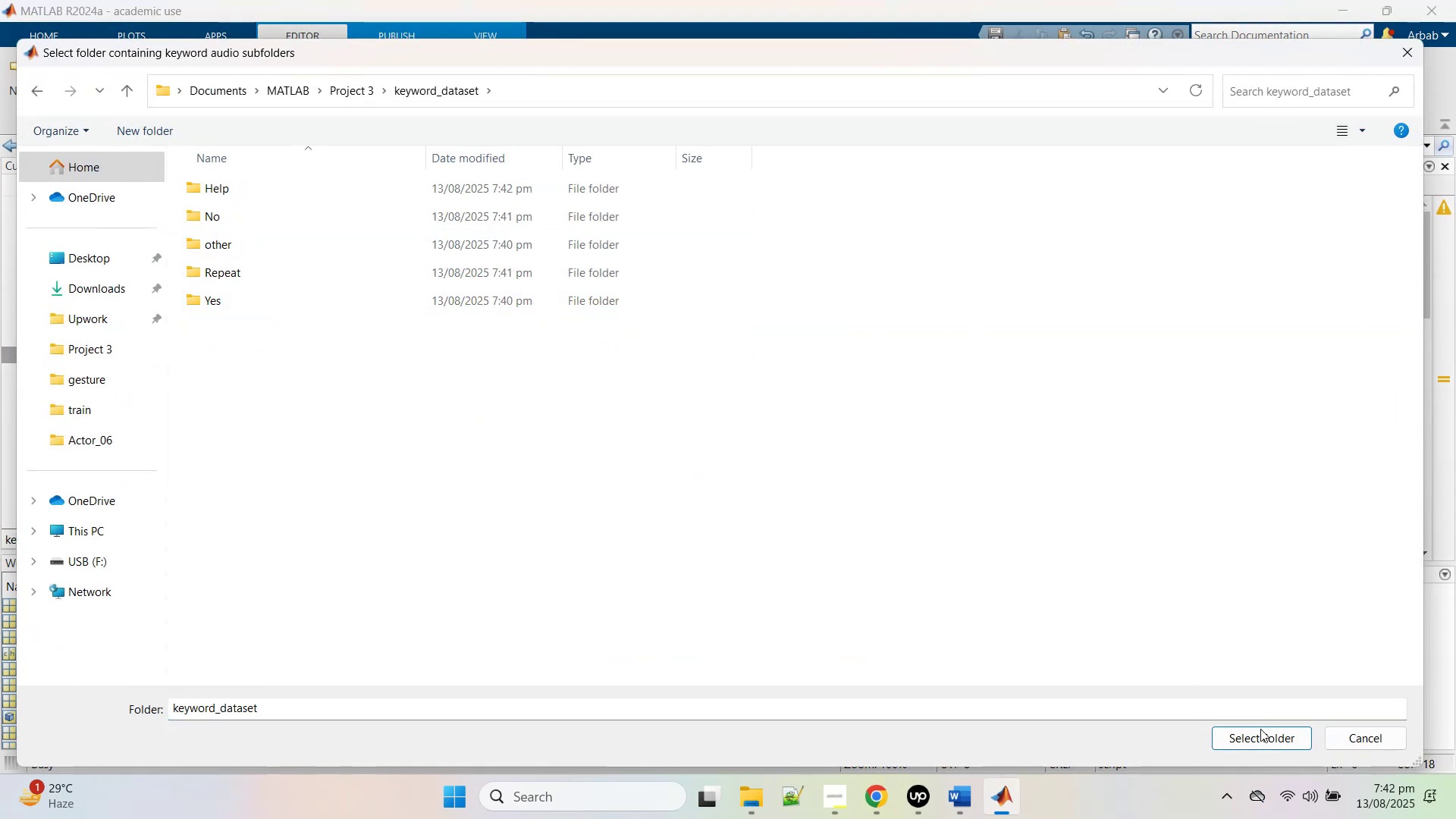 
left_click([1269, 741])
 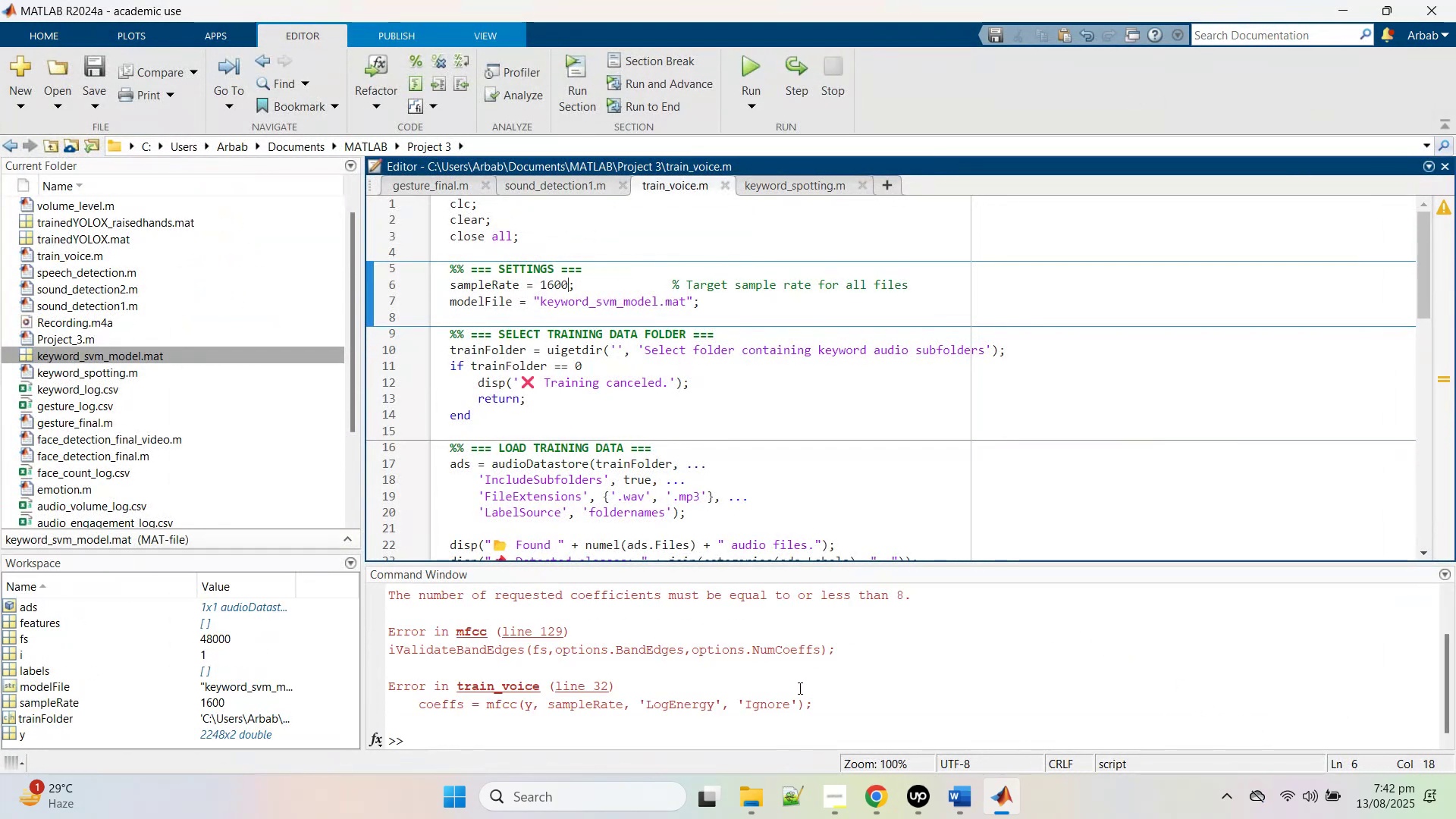 
scroll: coordinate [798, 688], scroll_direction: up, amount: 1.0
 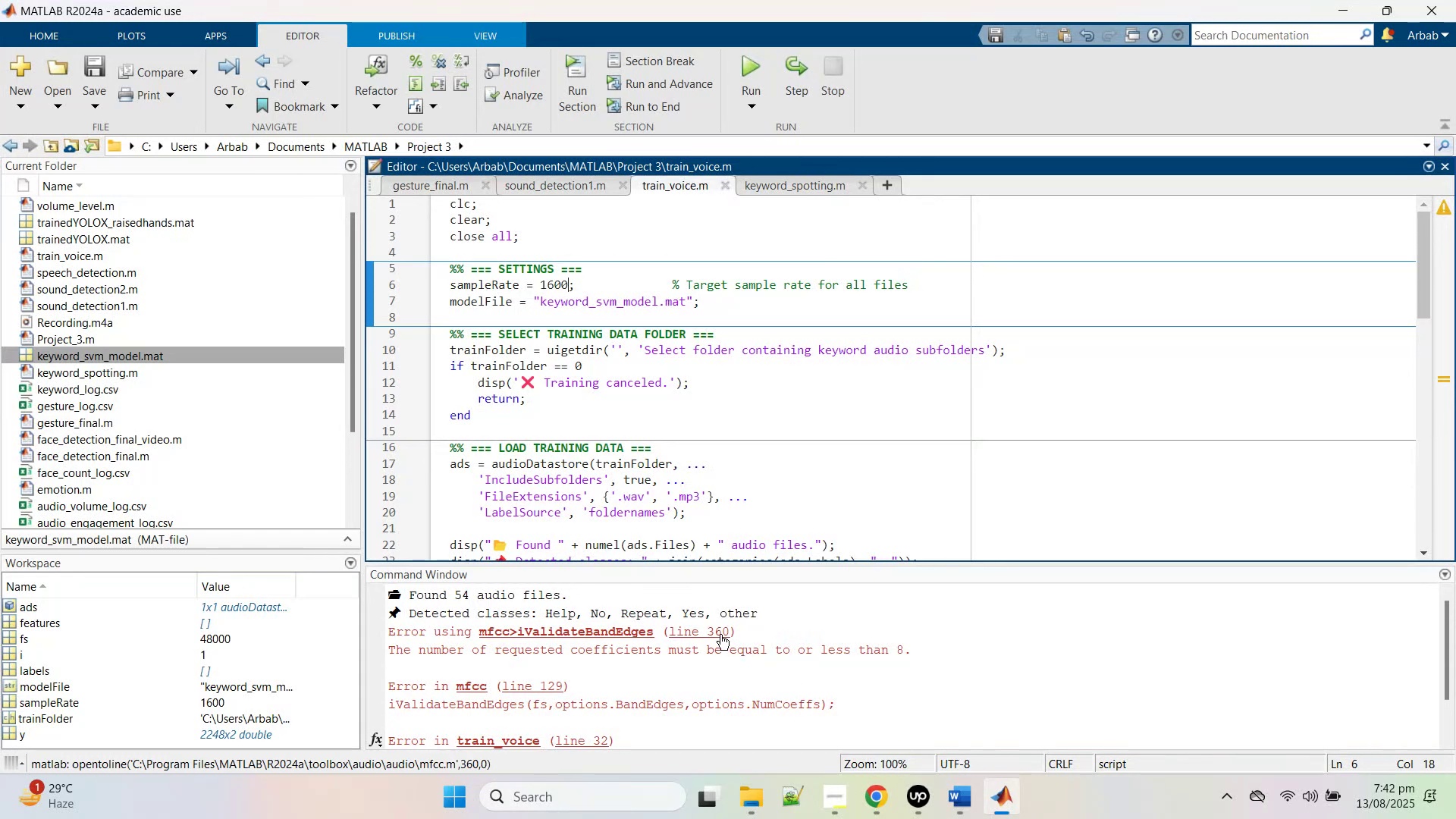 
wait(5.58)
 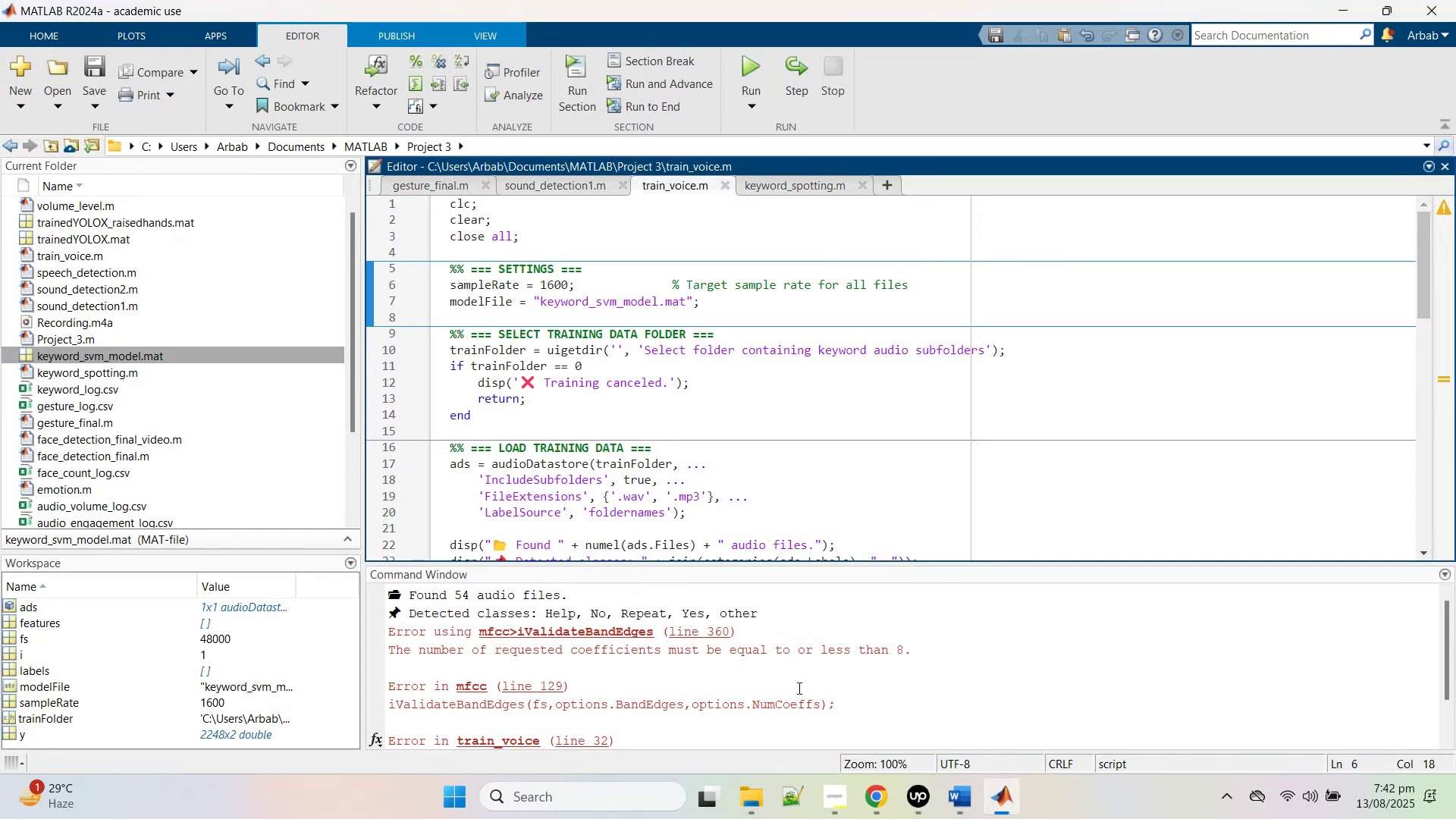 
scroll: coordinate [722, 645], scroll_direction: down, amount: 2.0
 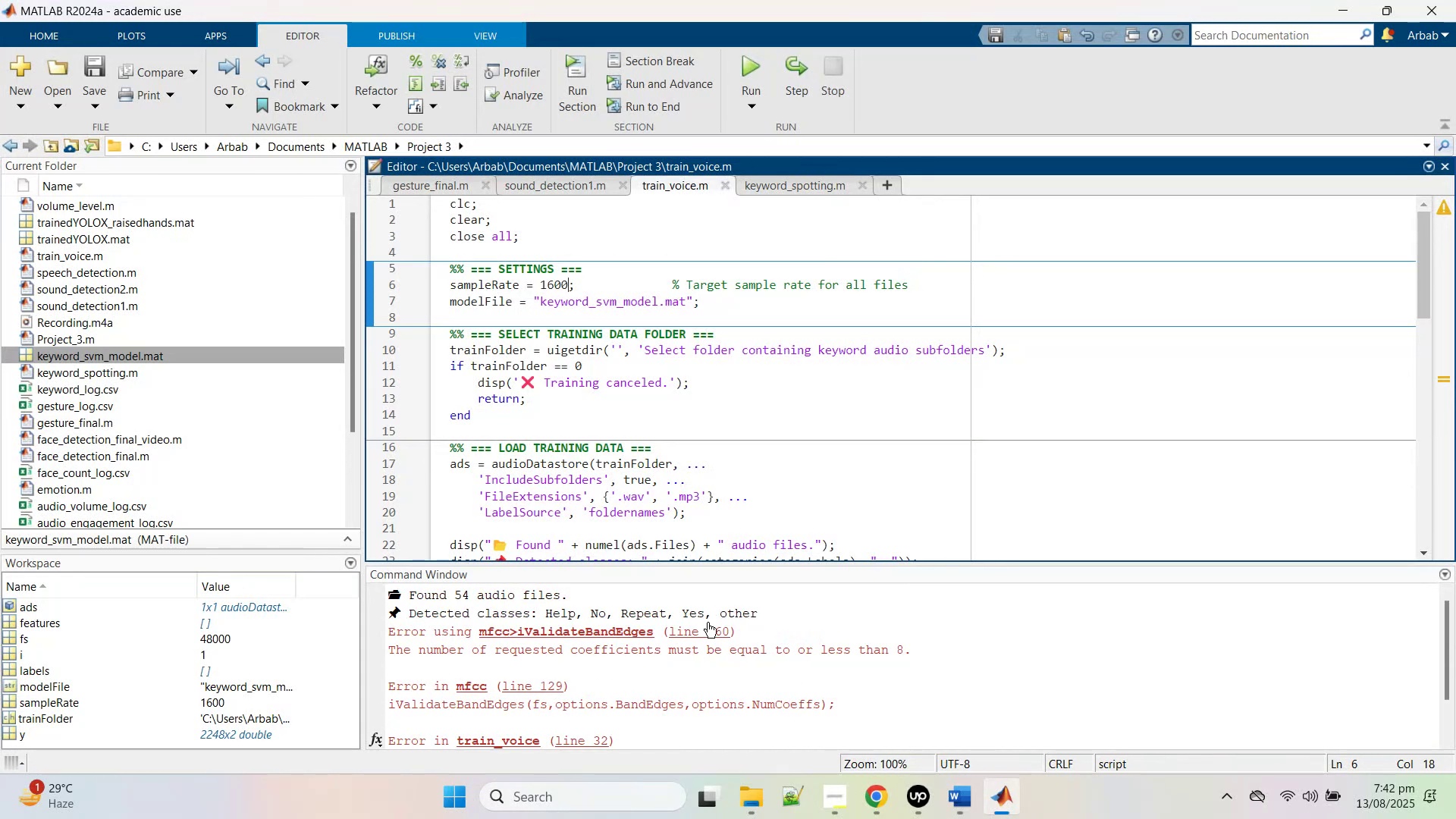 
left_click([704, 628])
 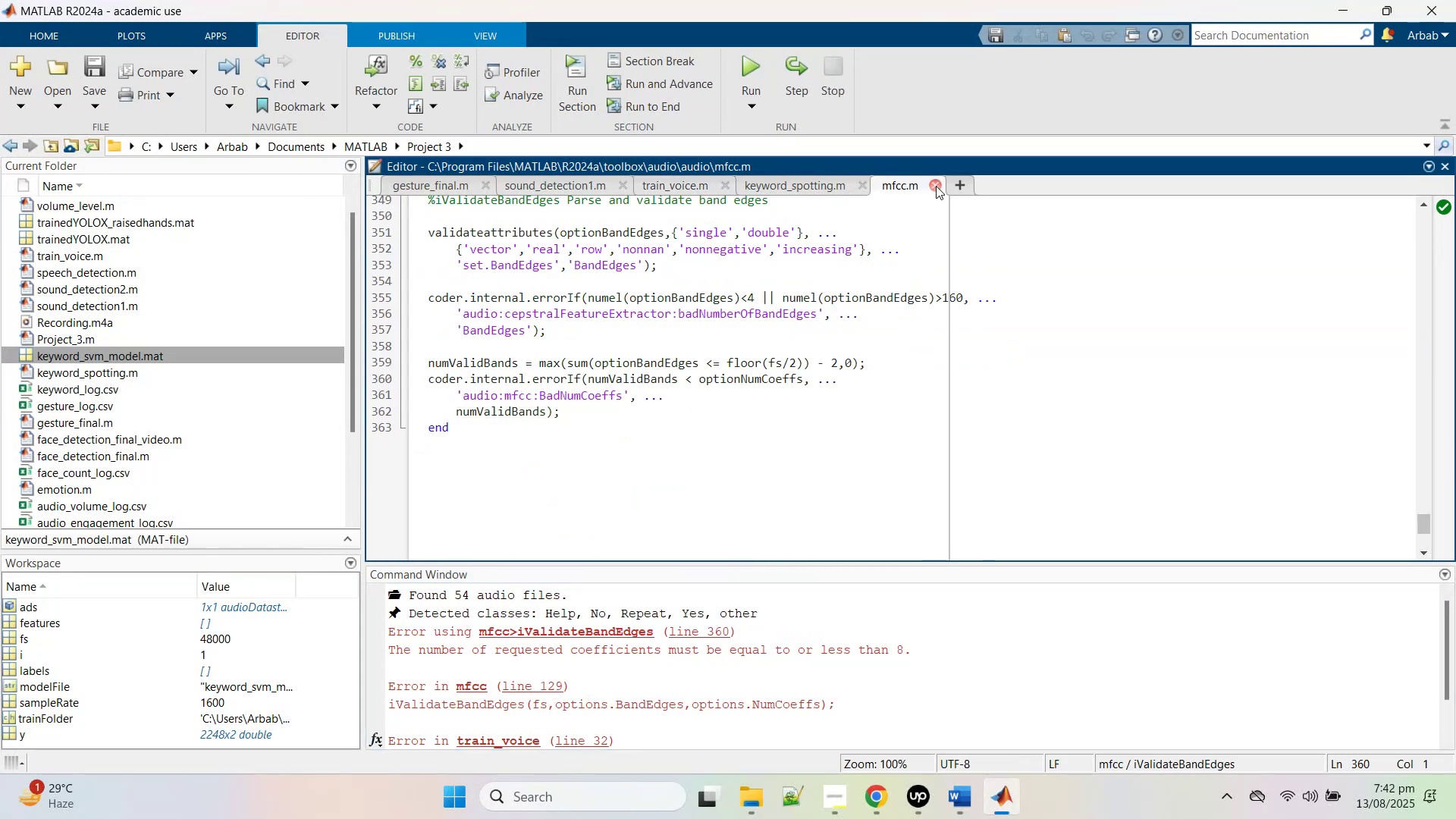 
left_click([938, 182])
 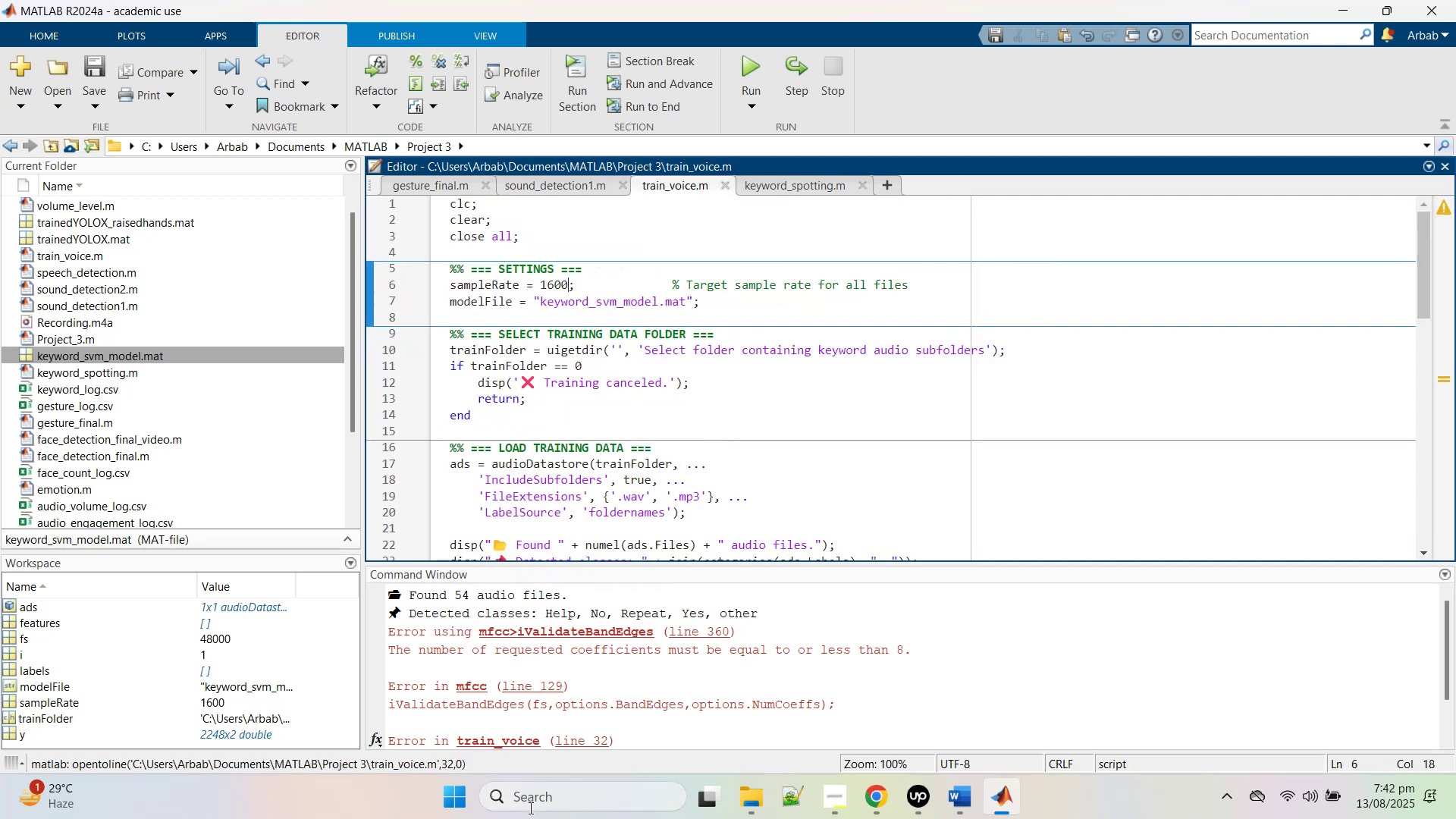 
scroll: coordinate [573, 632], scroll_direction: down, amount: 2.0
 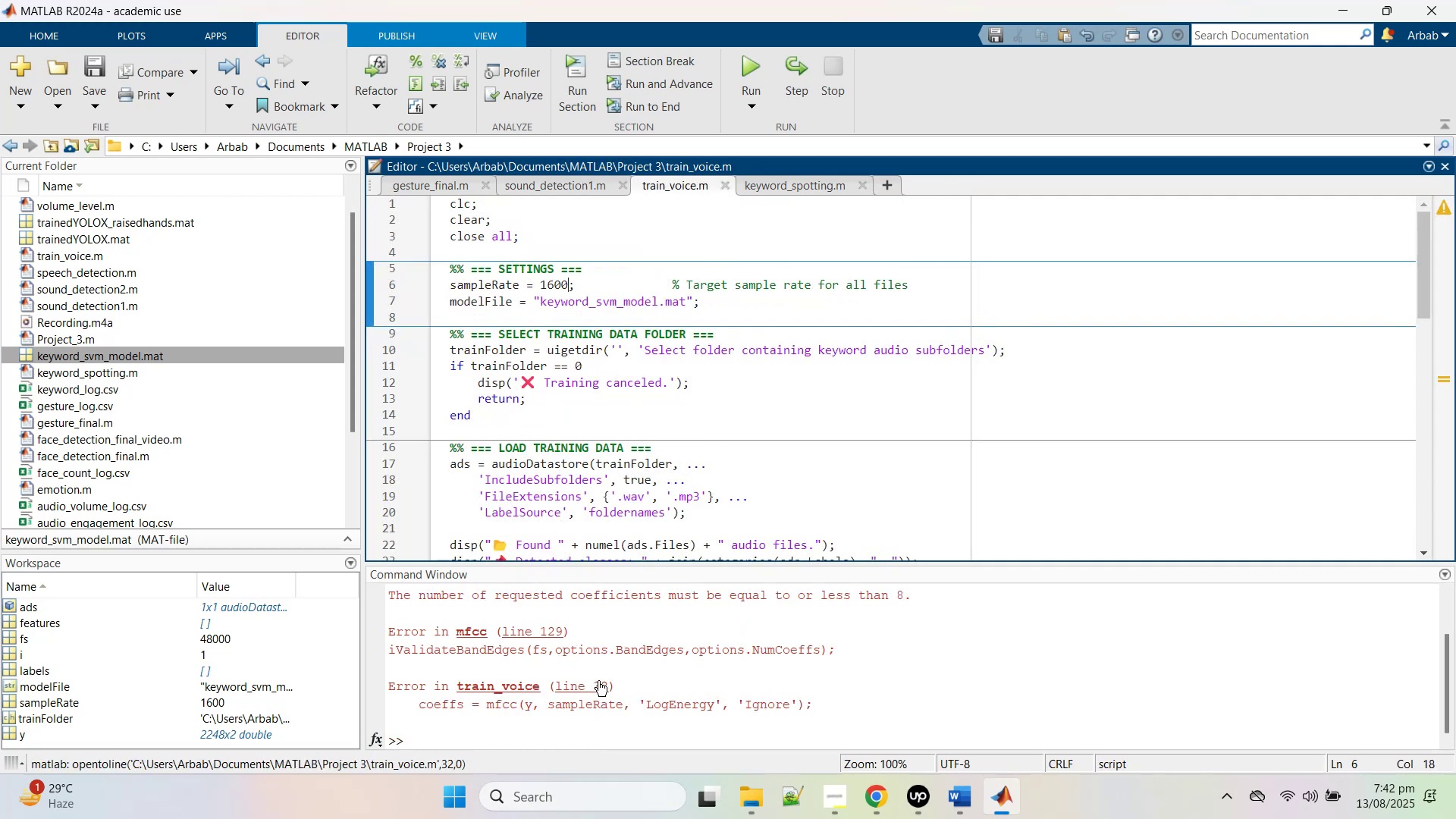 
left_click([596, 679])
 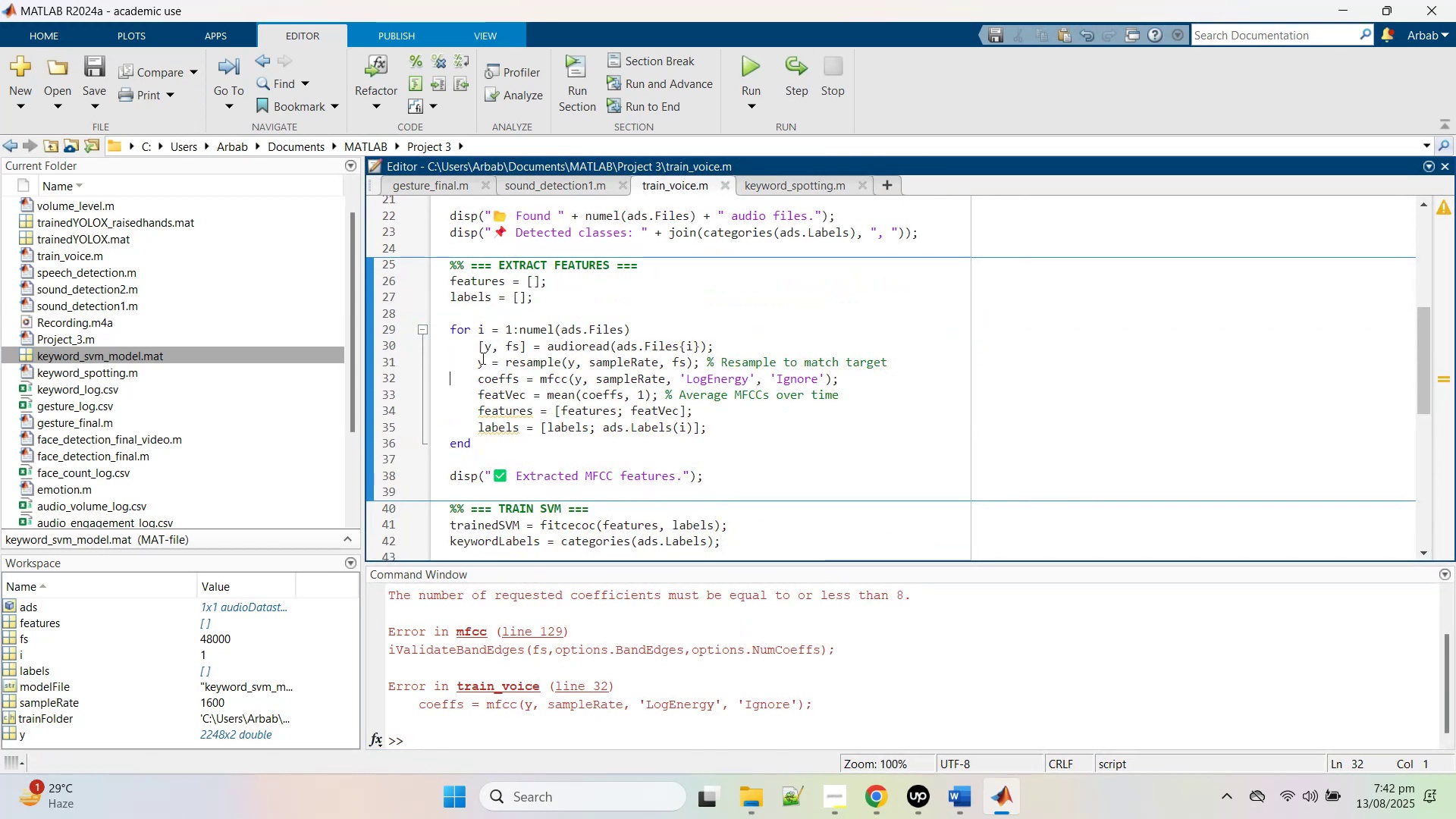 
wait(5.81)
 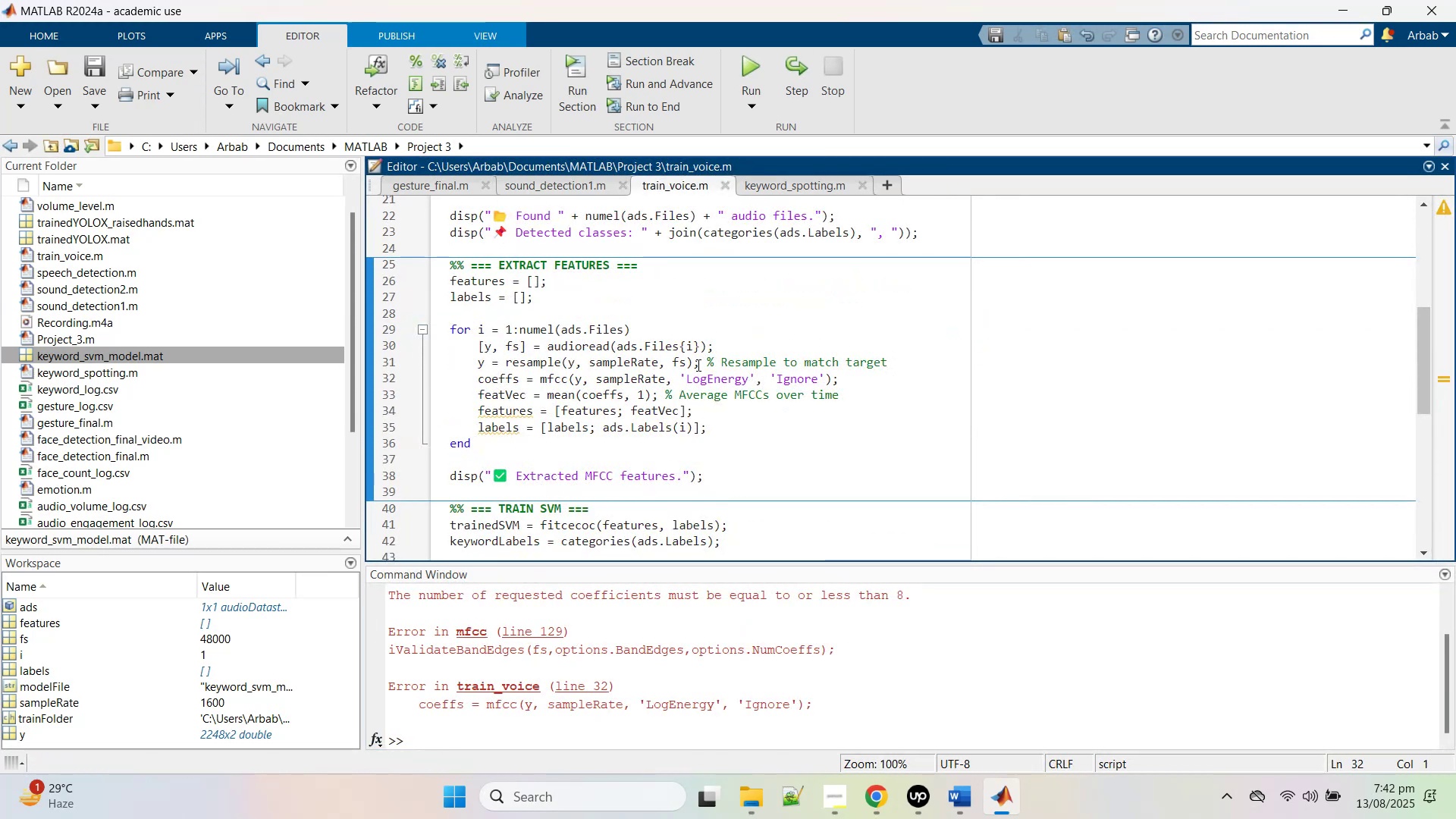 
left_click([390, 378])
 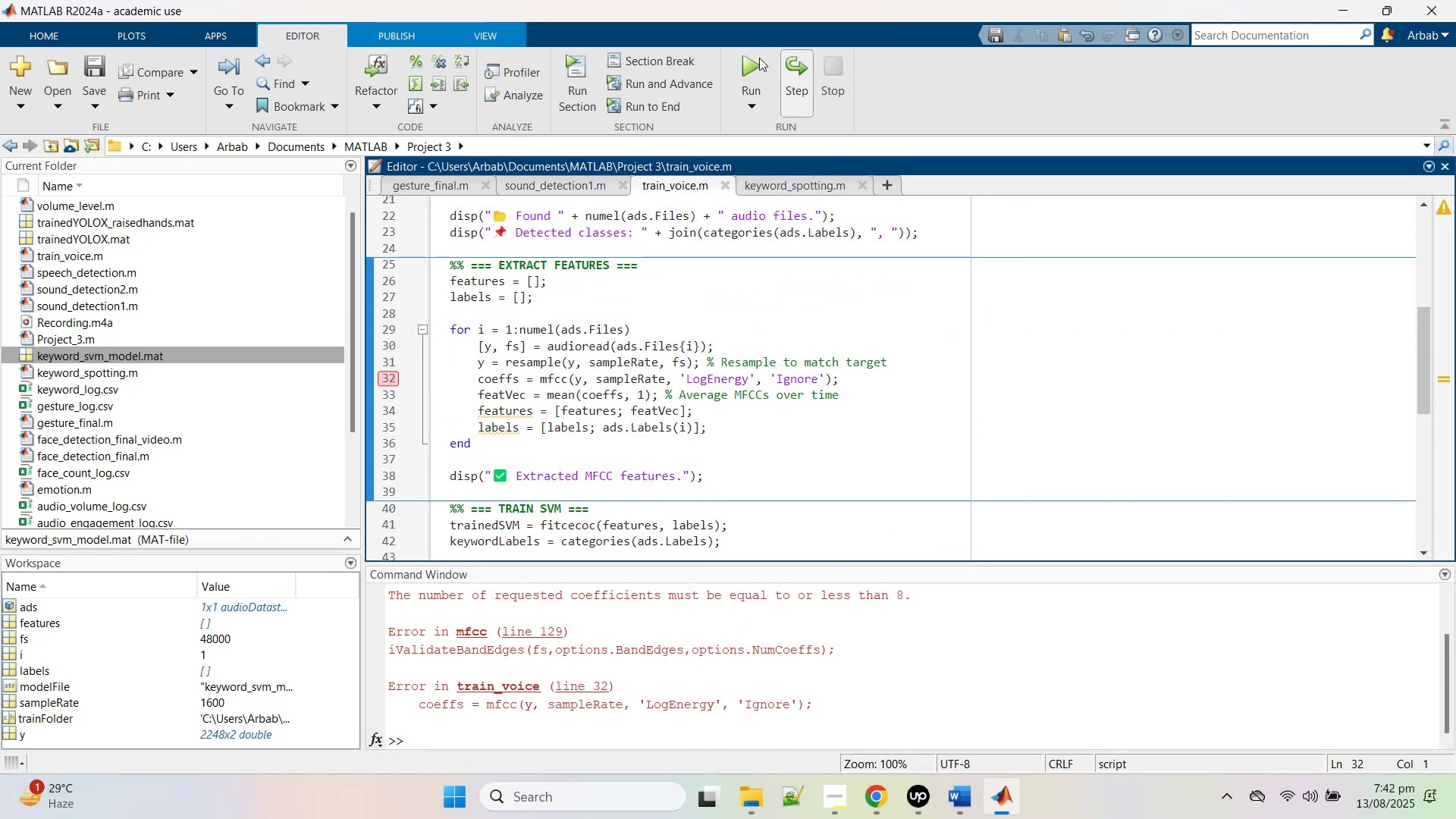 
left_click([732, 71])
 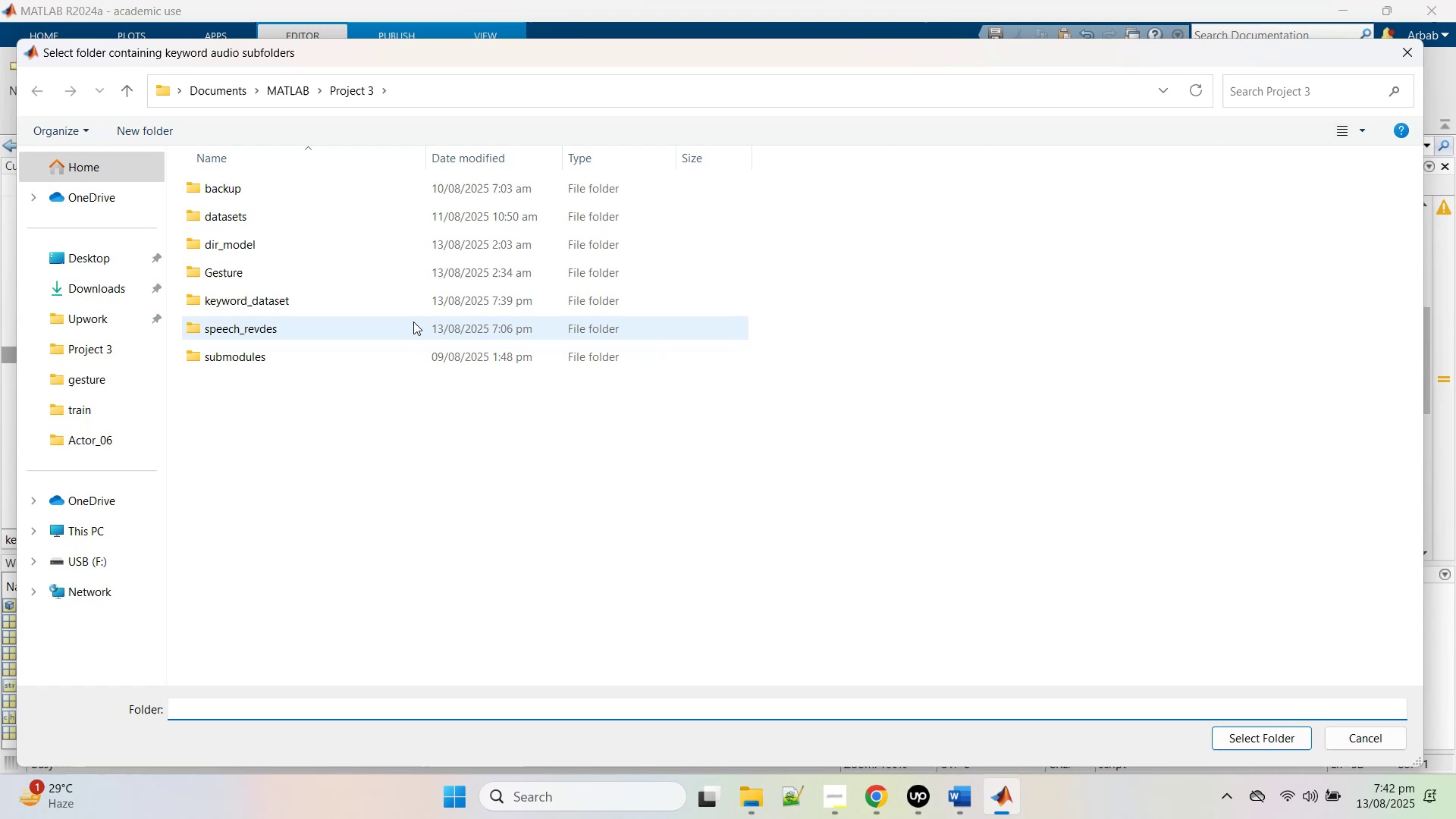 
left_click([412, 306])
 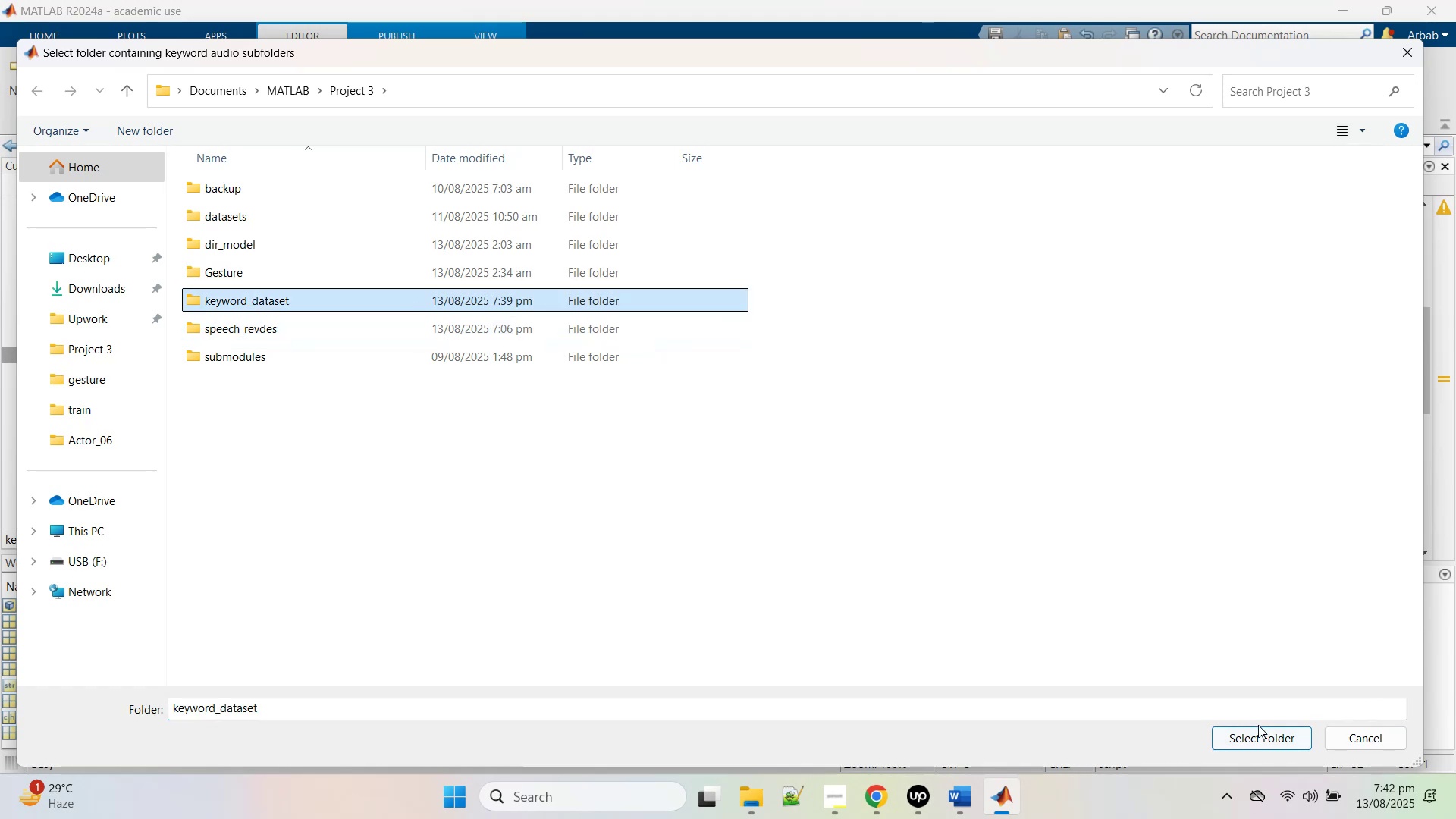 
left_click([1262, 742])
 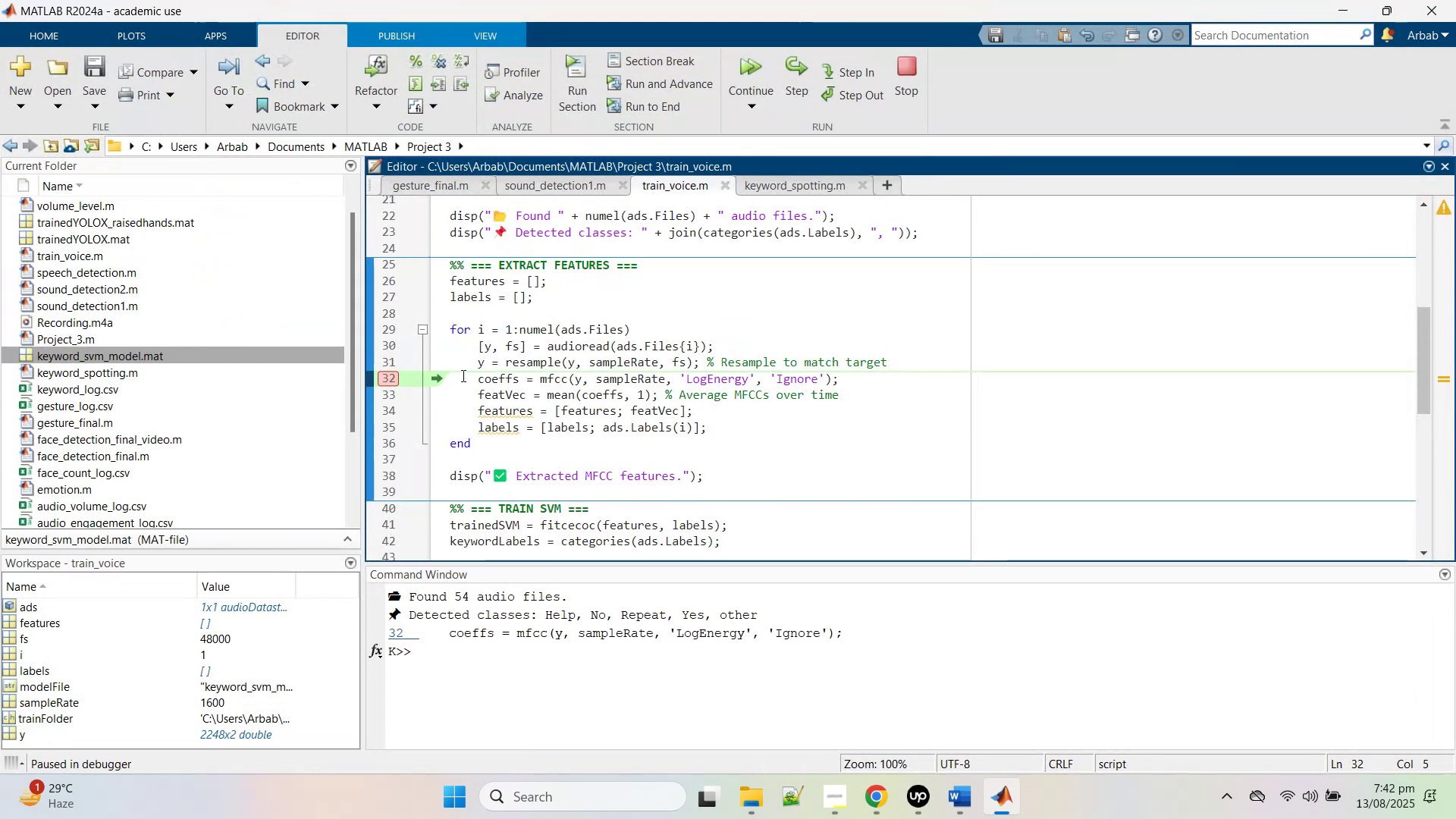 
mouse_move([500, 378])
 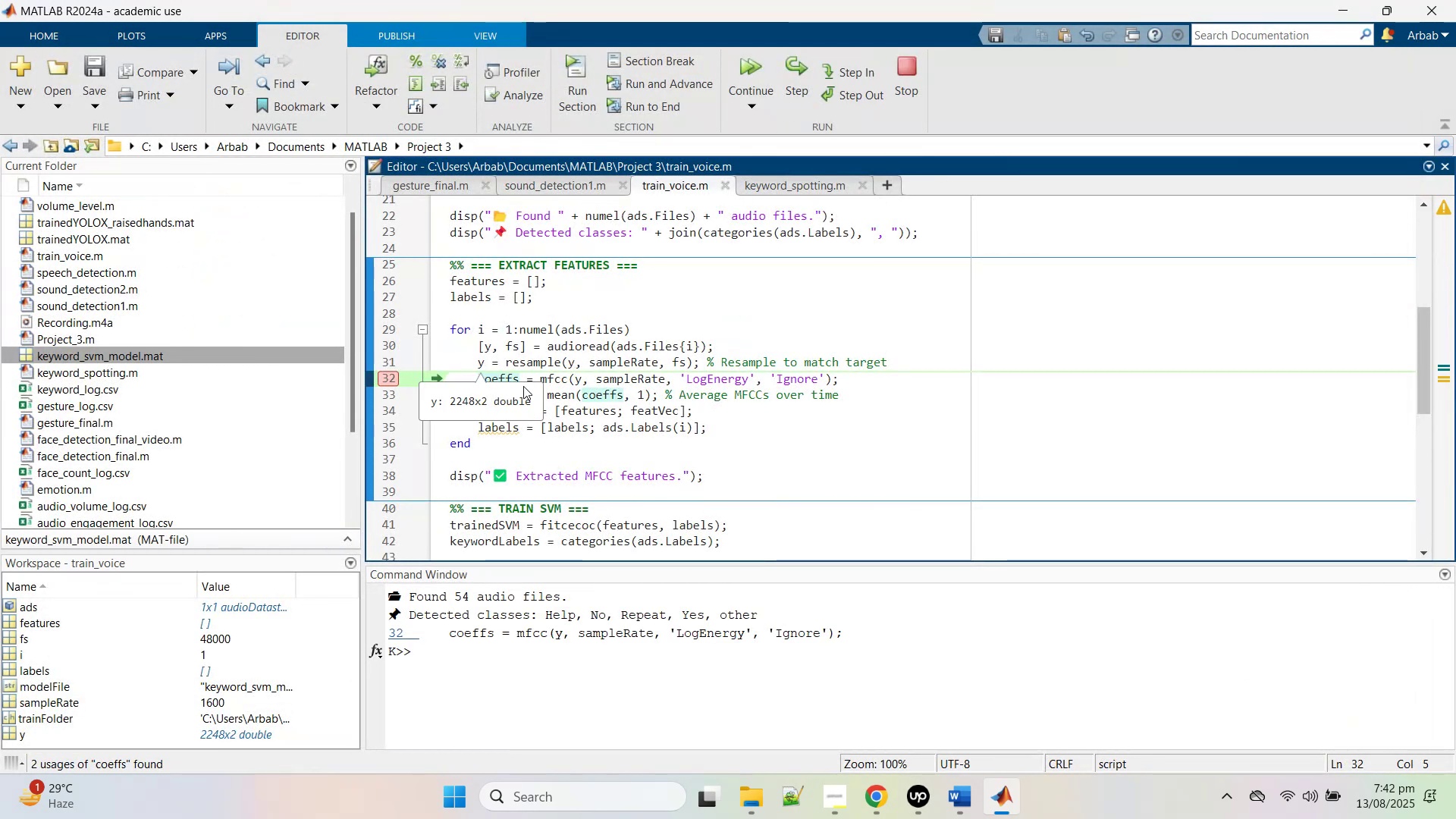 
left_click([625, 415])
 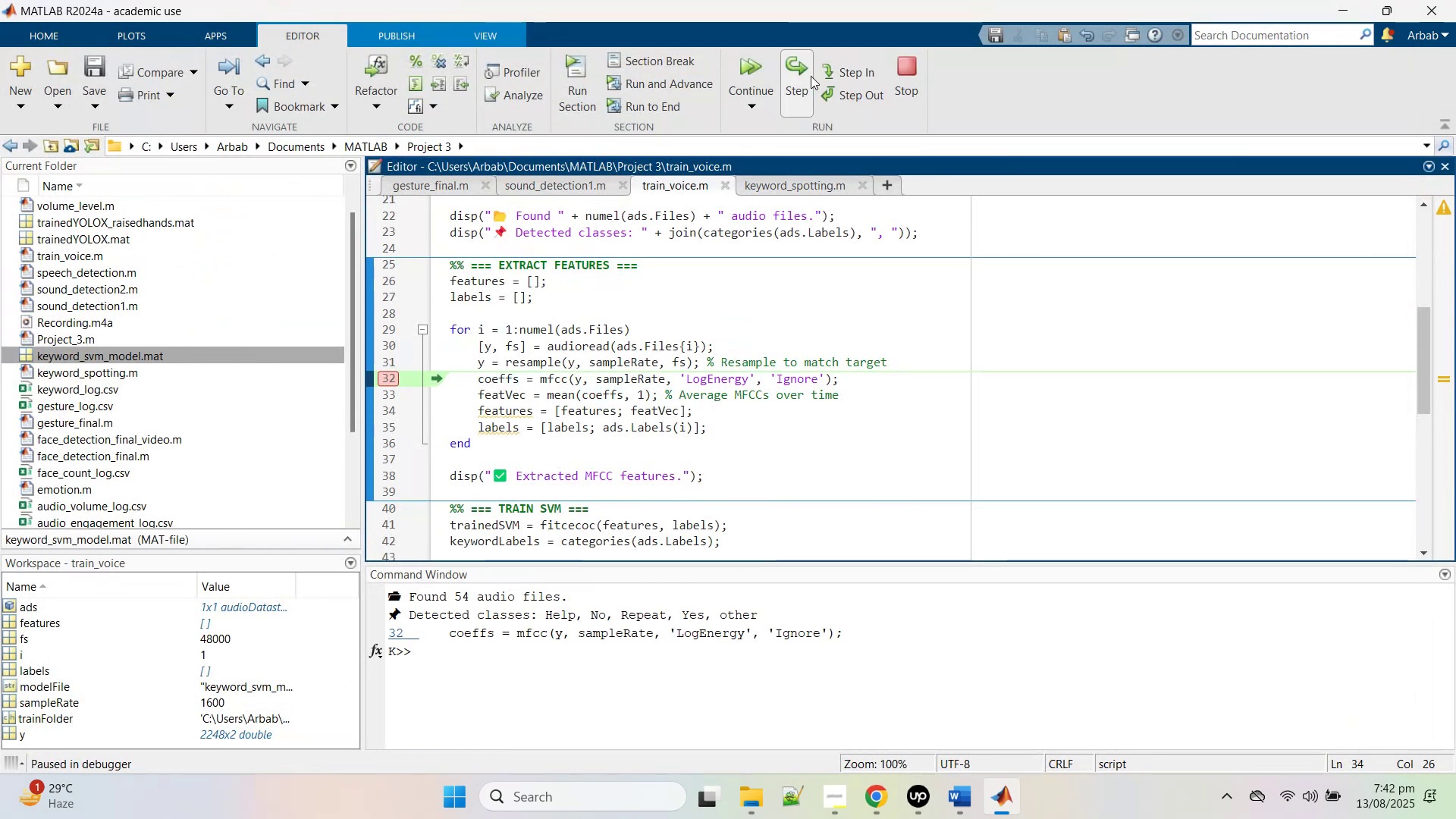 
left_click([807, 75])
 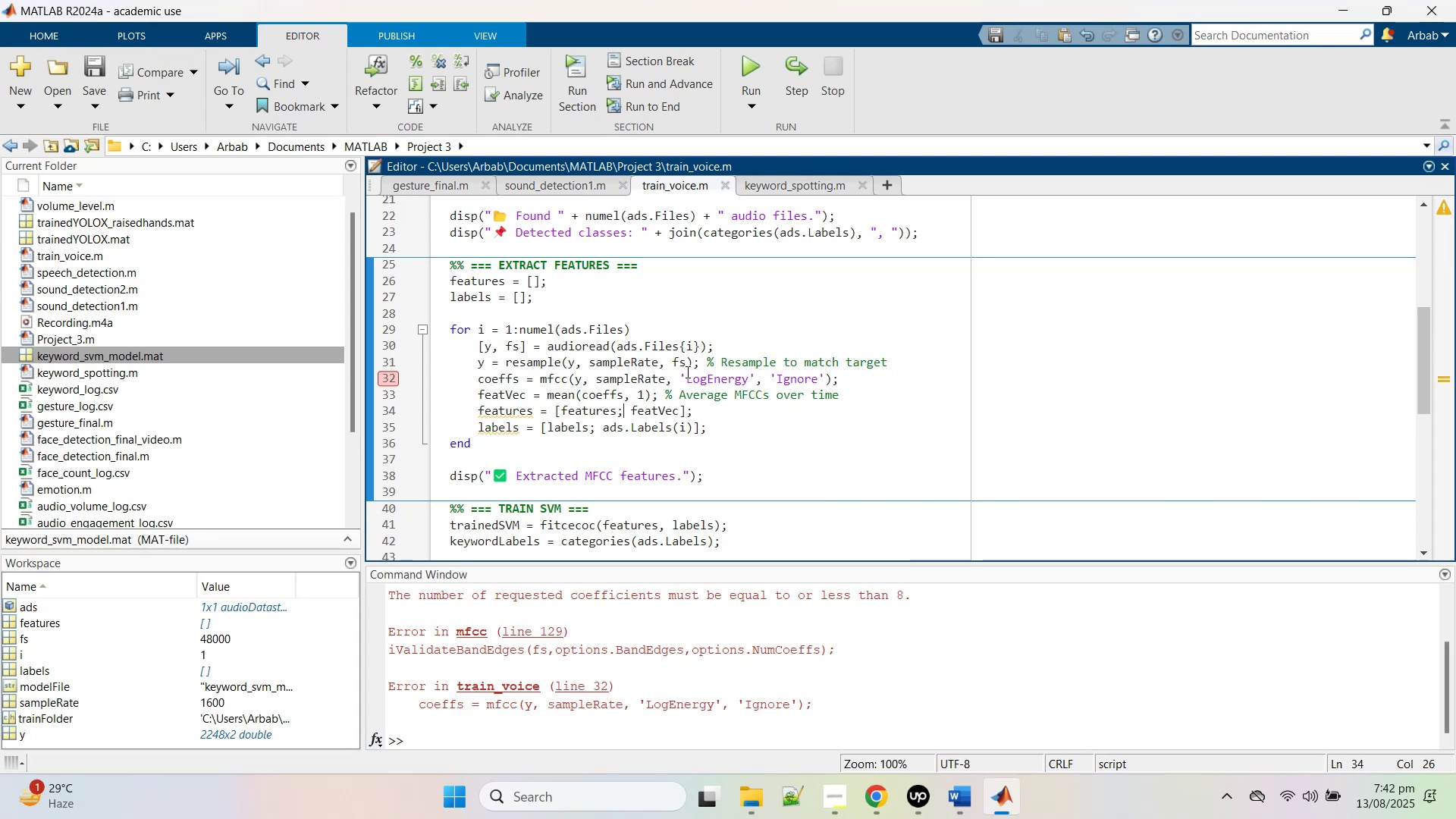 
scroll: coordinate [562, 378], scroll_direction: up, amount: 5.0
 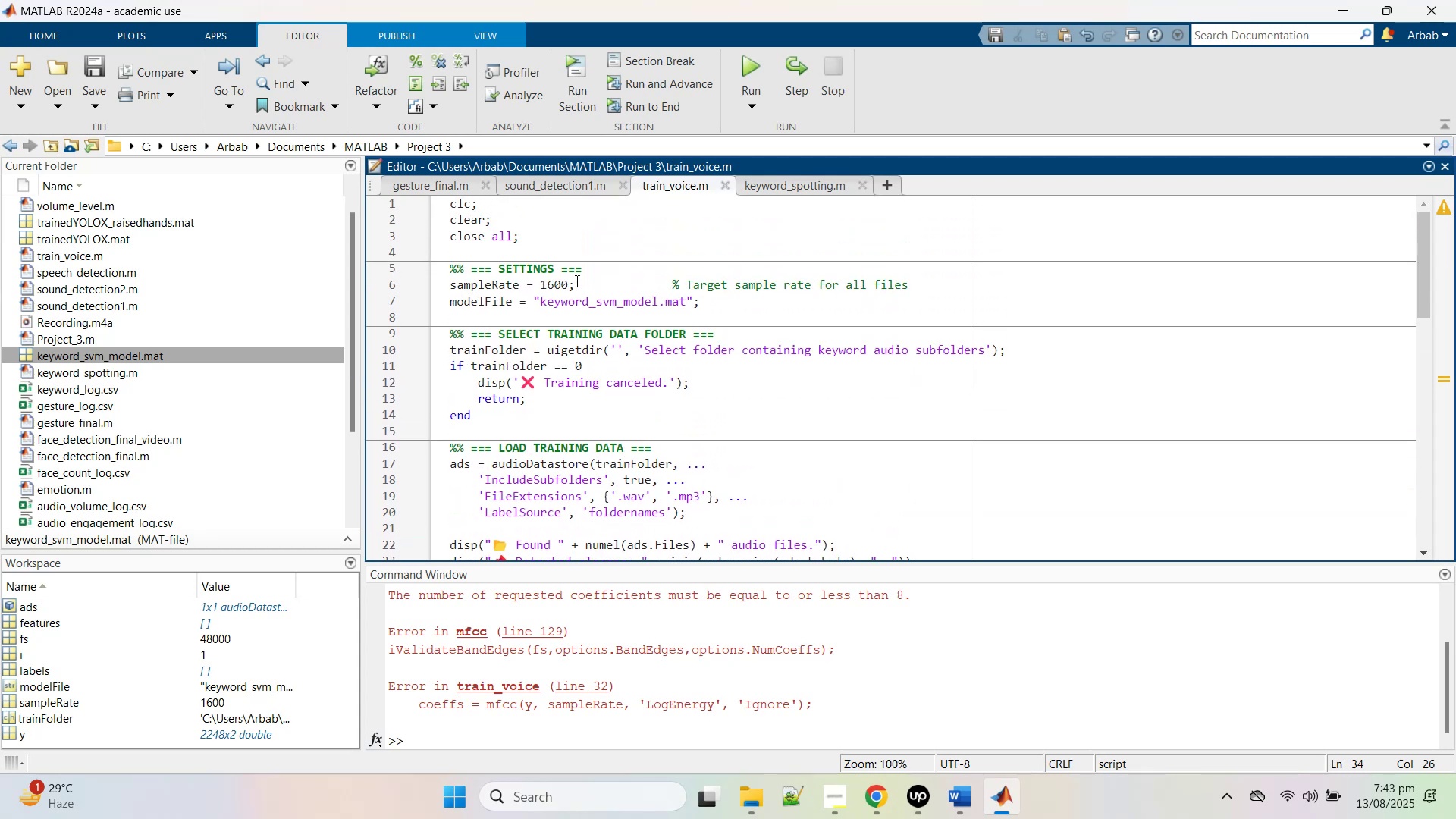 
left_click([570, 278])
 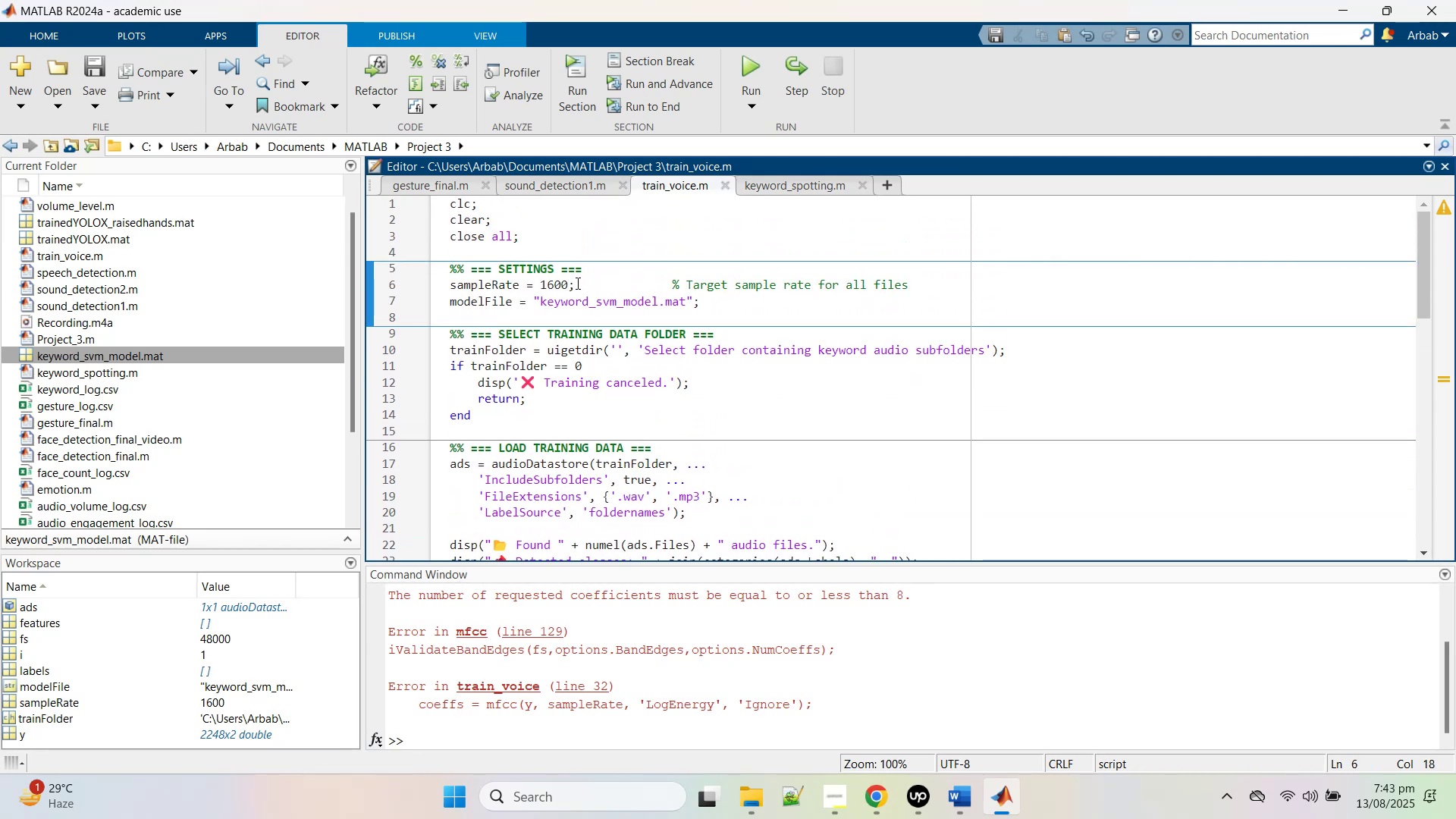 
key(0)
 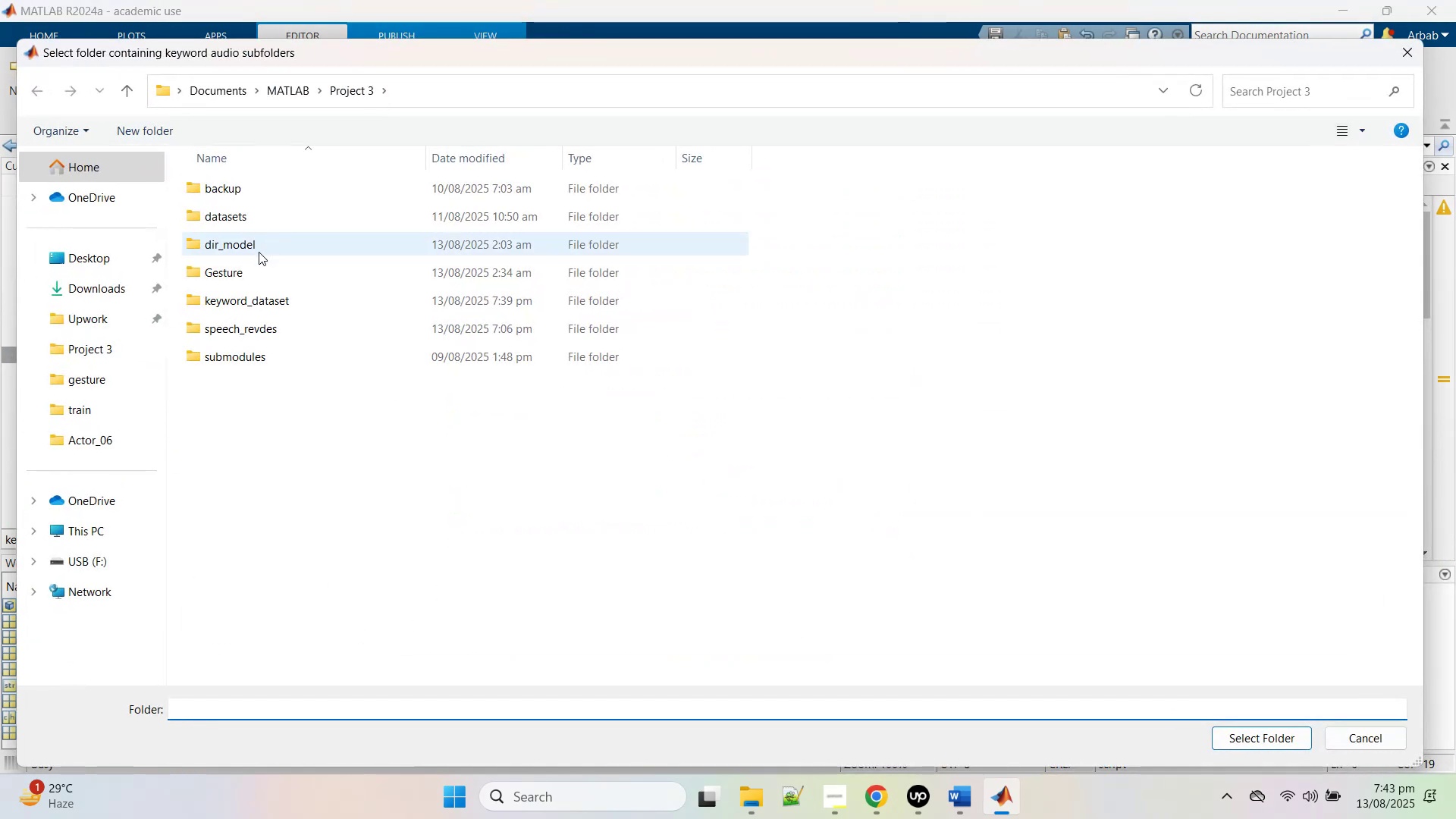 
double_click([251, 300])
 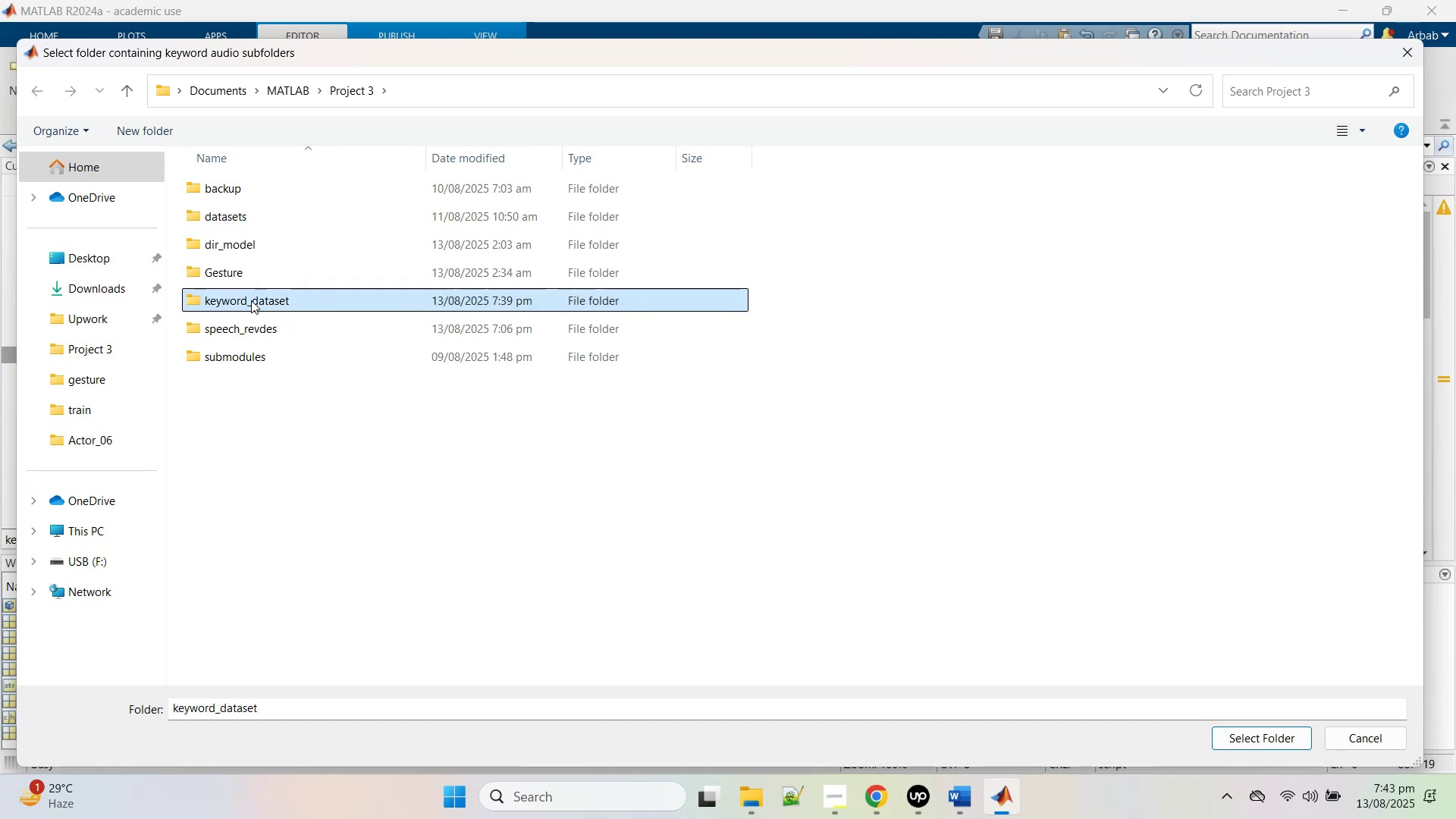 
triple_click([251, 300])
 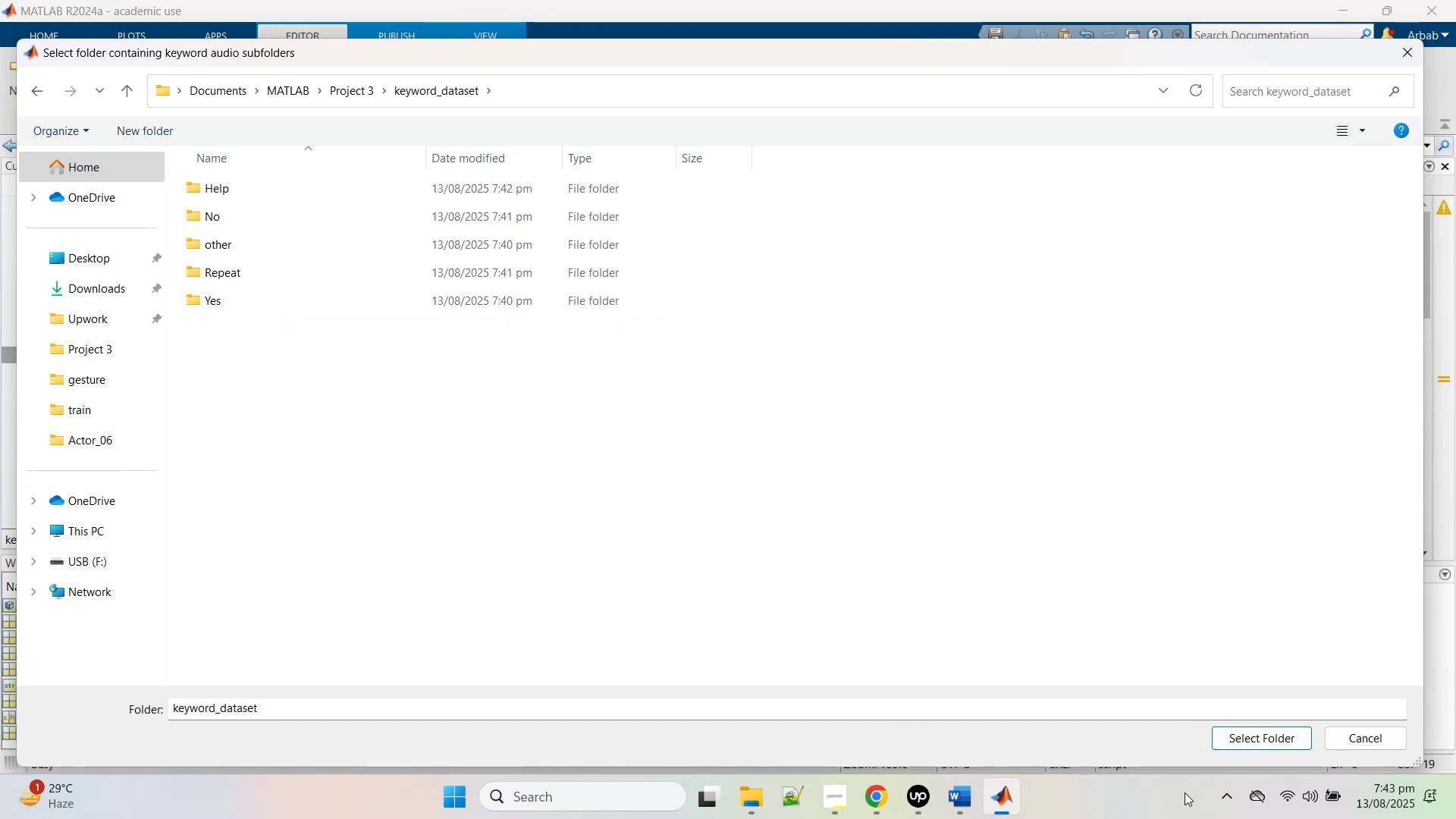 
left_click([1266, 736])
 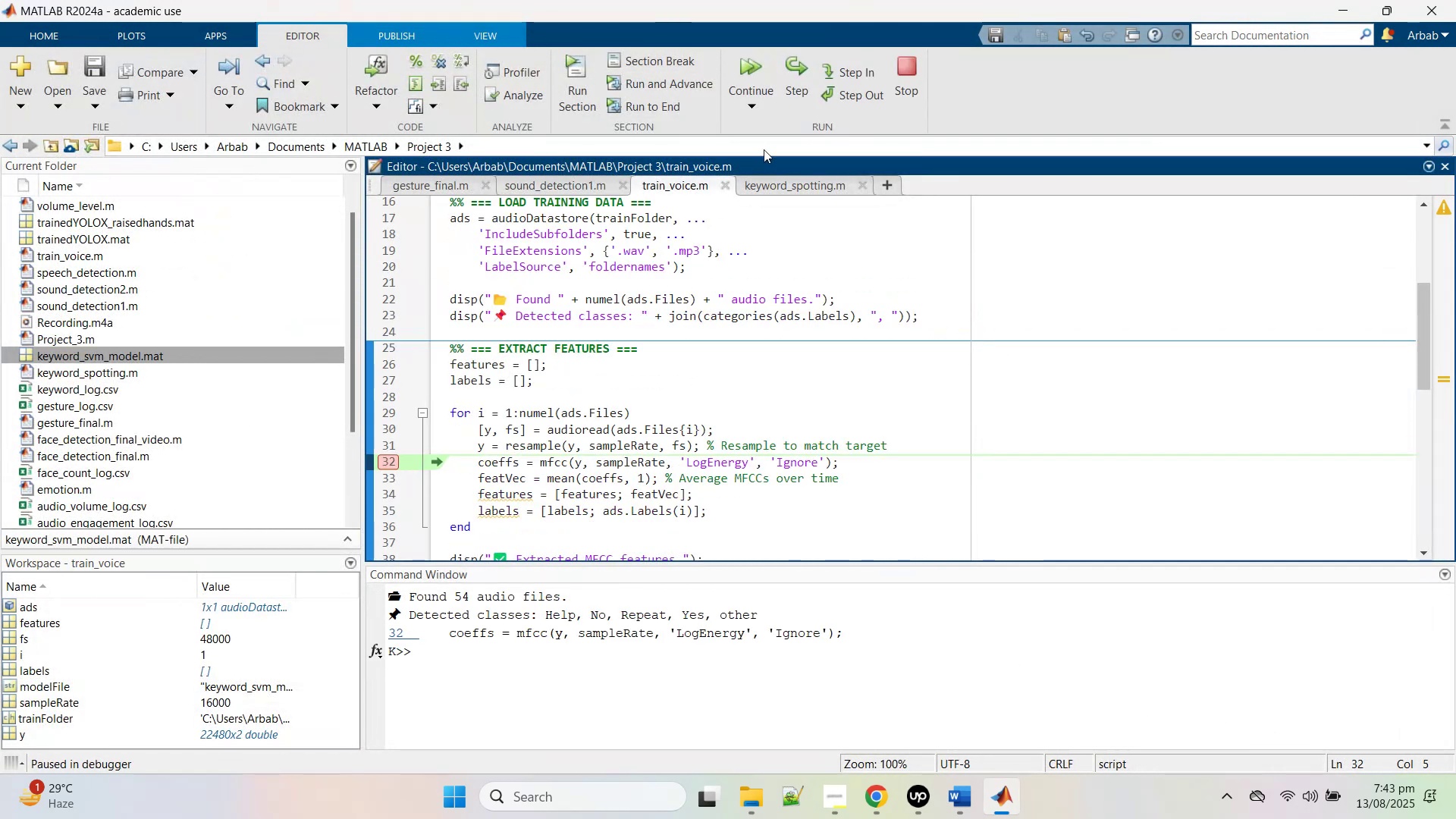 
left_click([797, 77])
 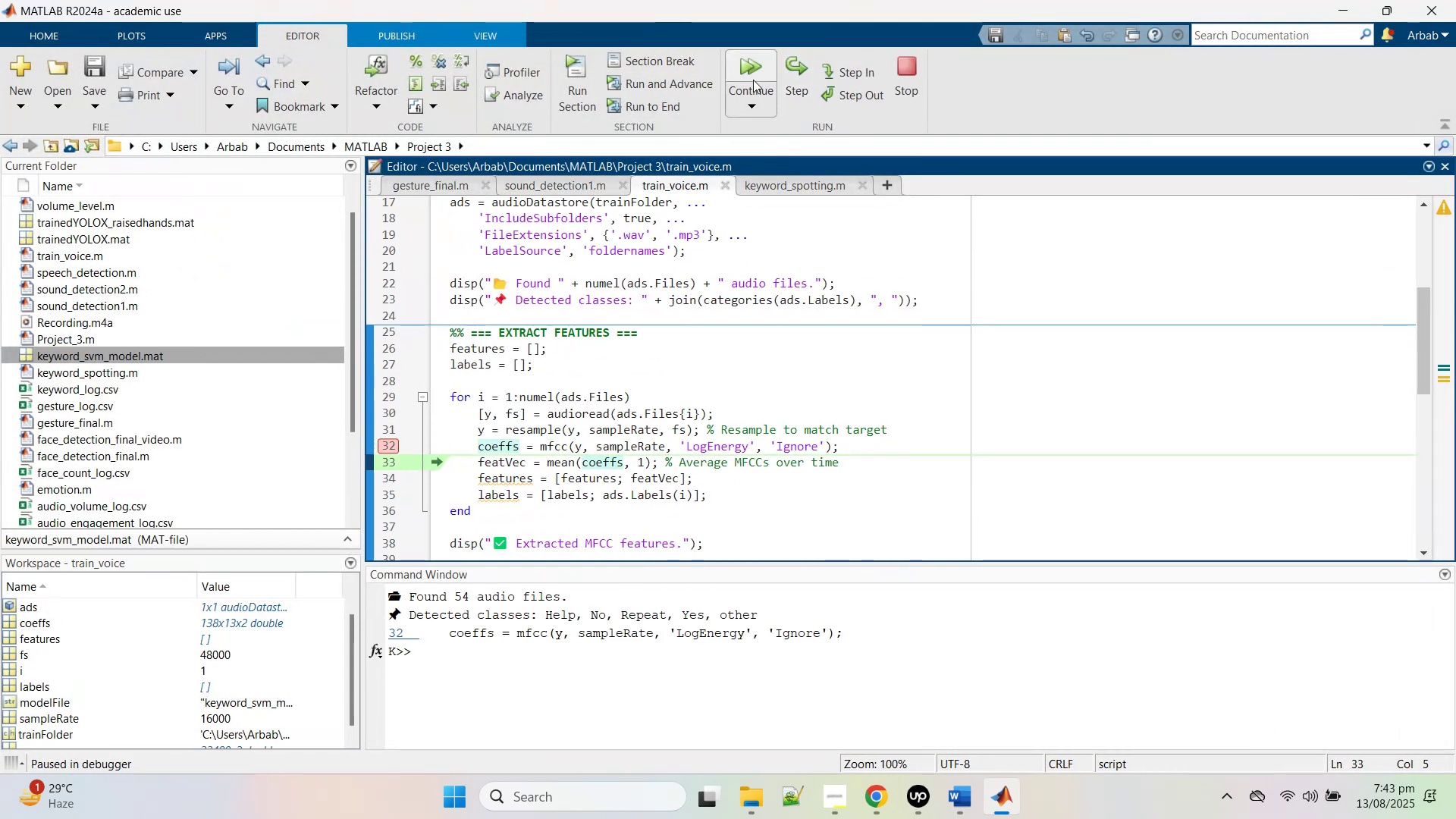 
left_click([752, 80])
 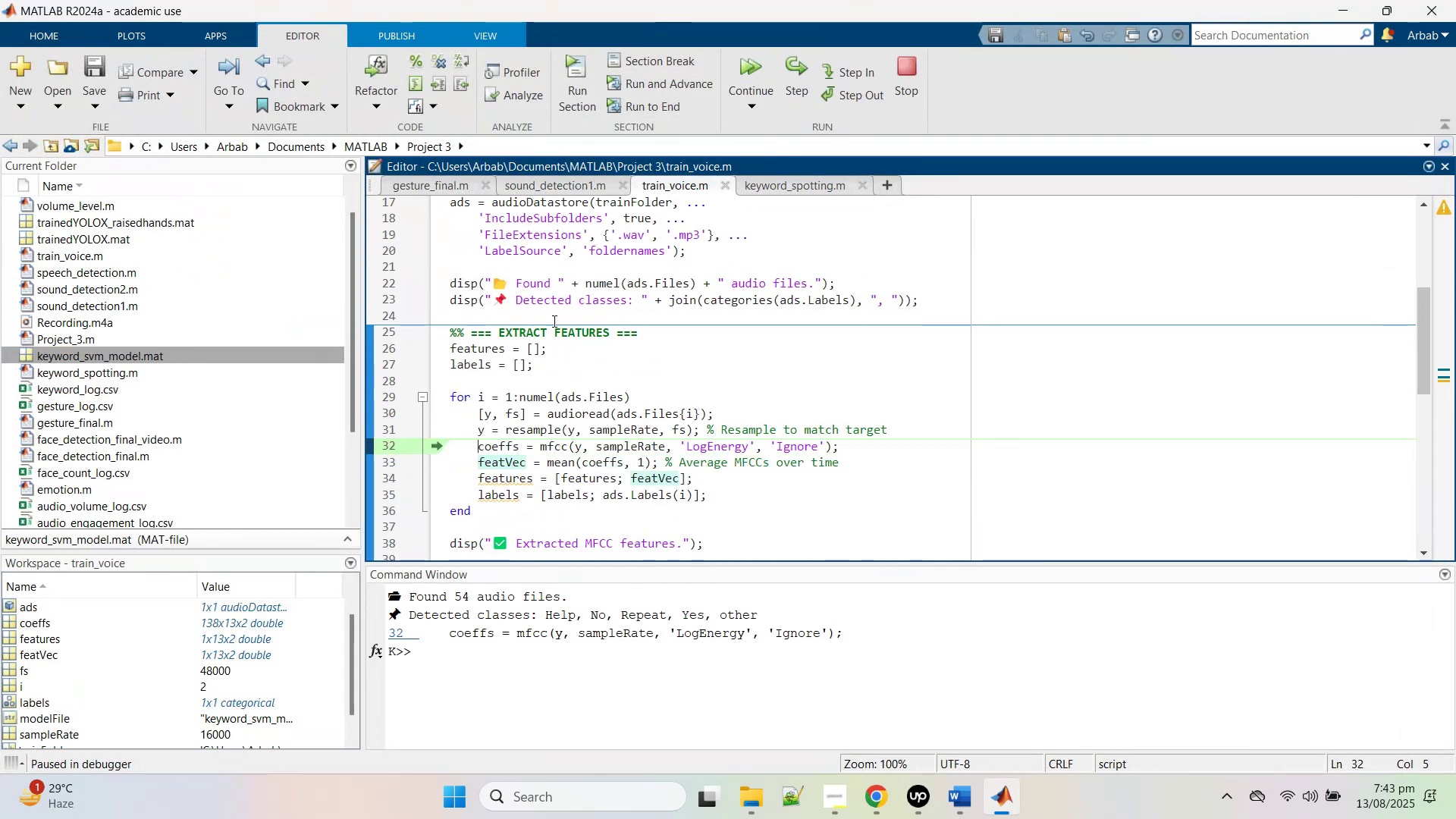 
left_click([751, 71])
 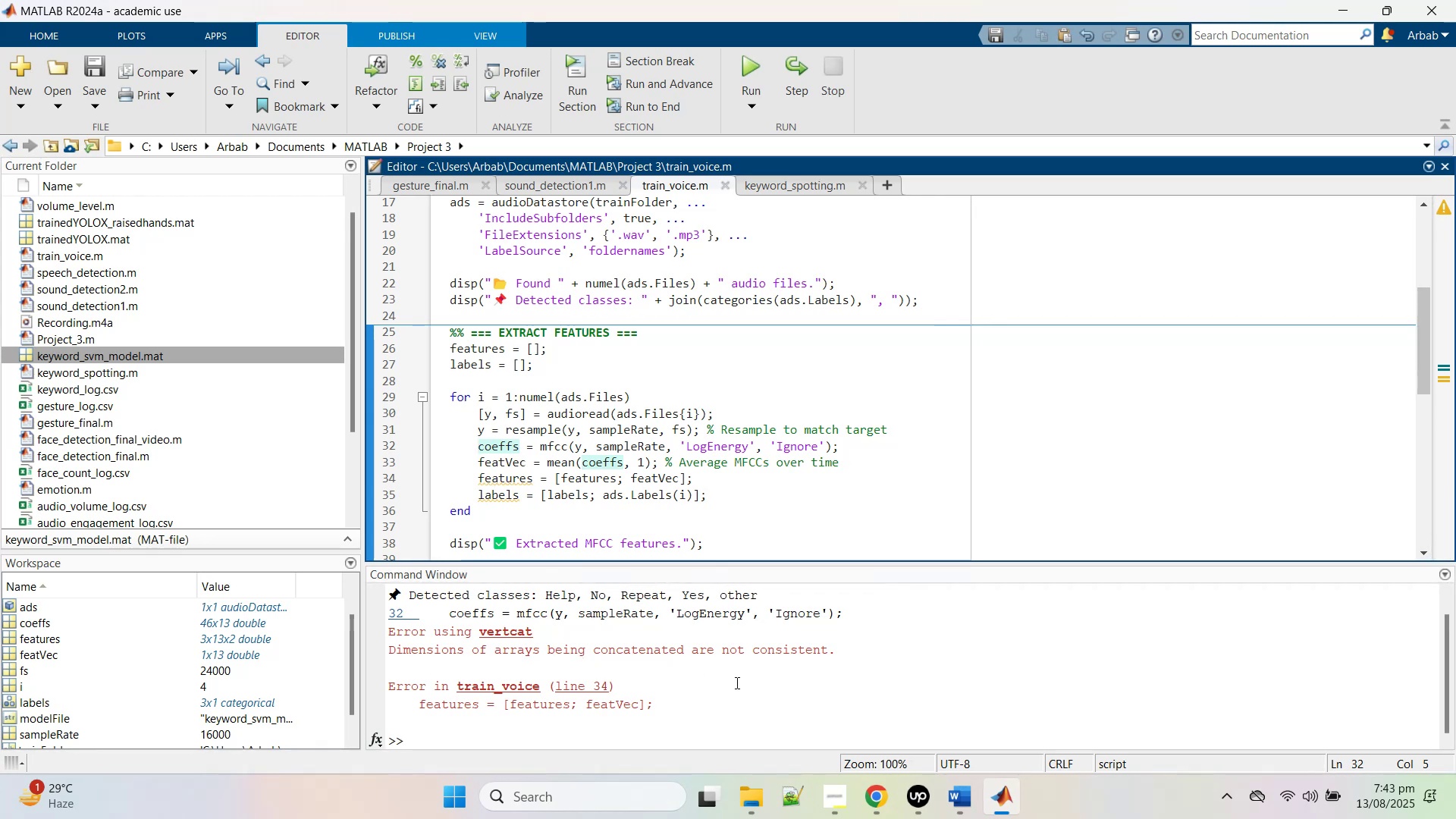 
scroll: coordinate [730, 693], scroll_direction: down, amount: 1.0
 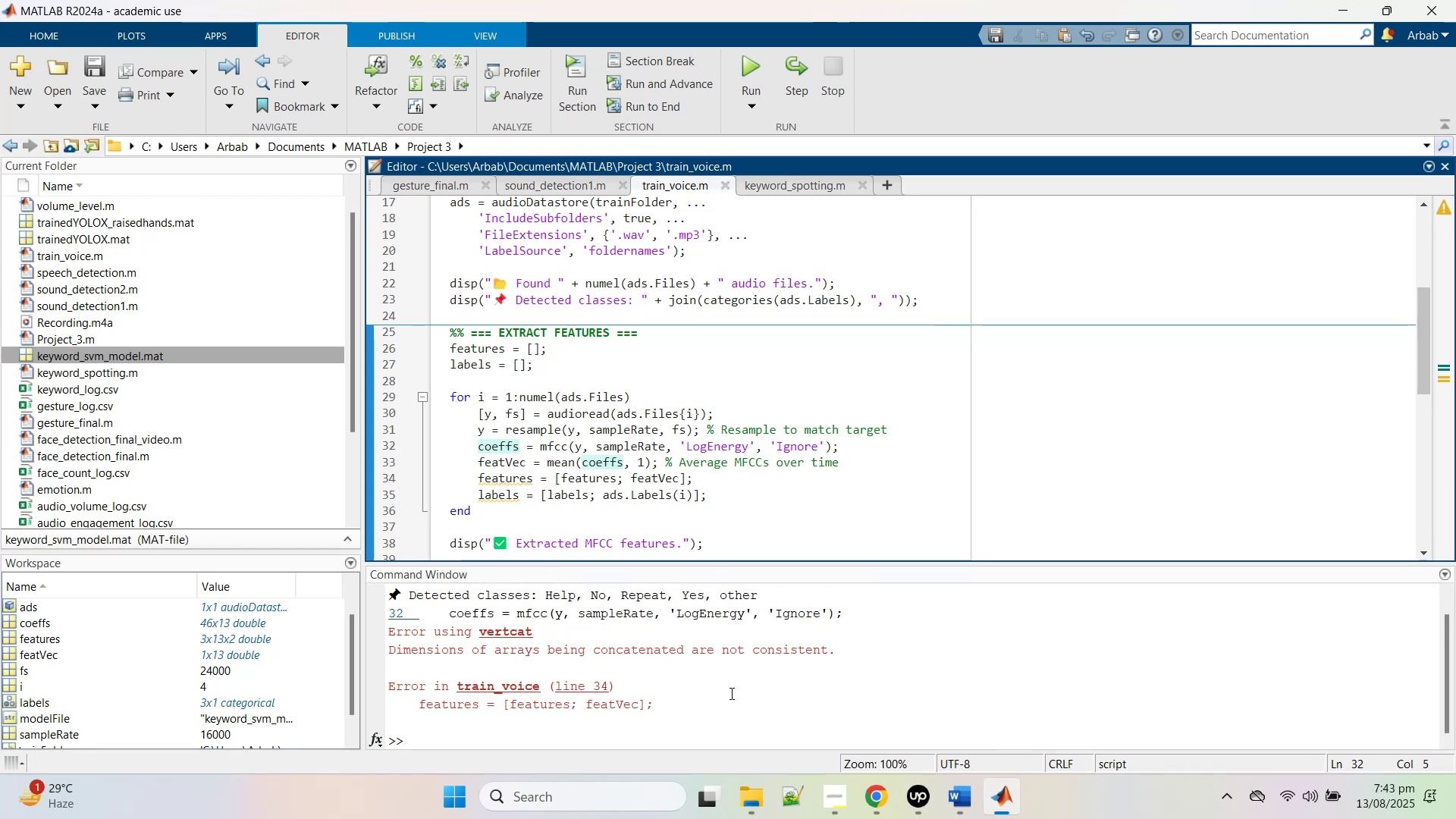 
scroll: coordinate [730, 695], scroll_direction: up, amount: 2.0
 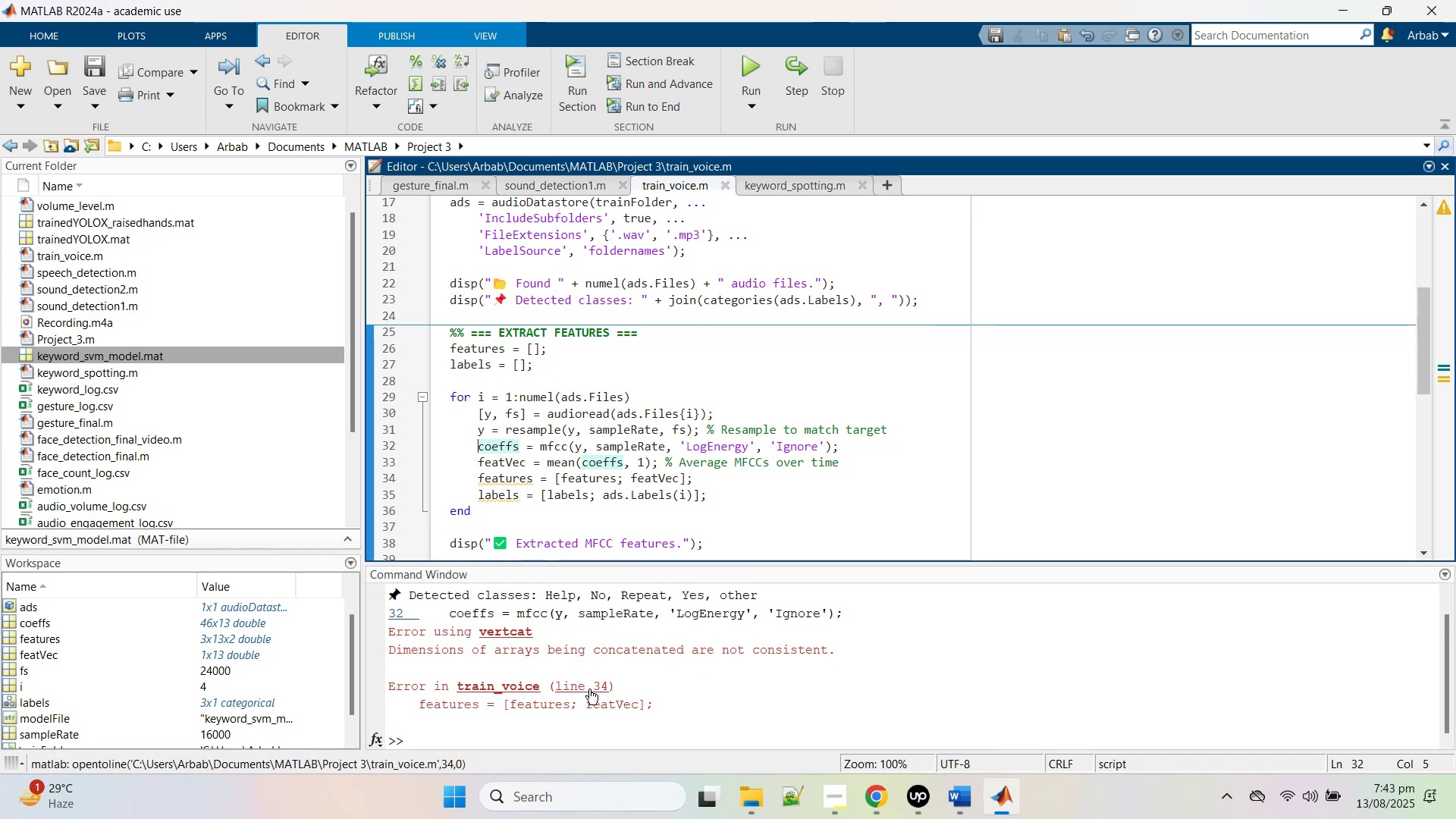 
wait(6.77)
 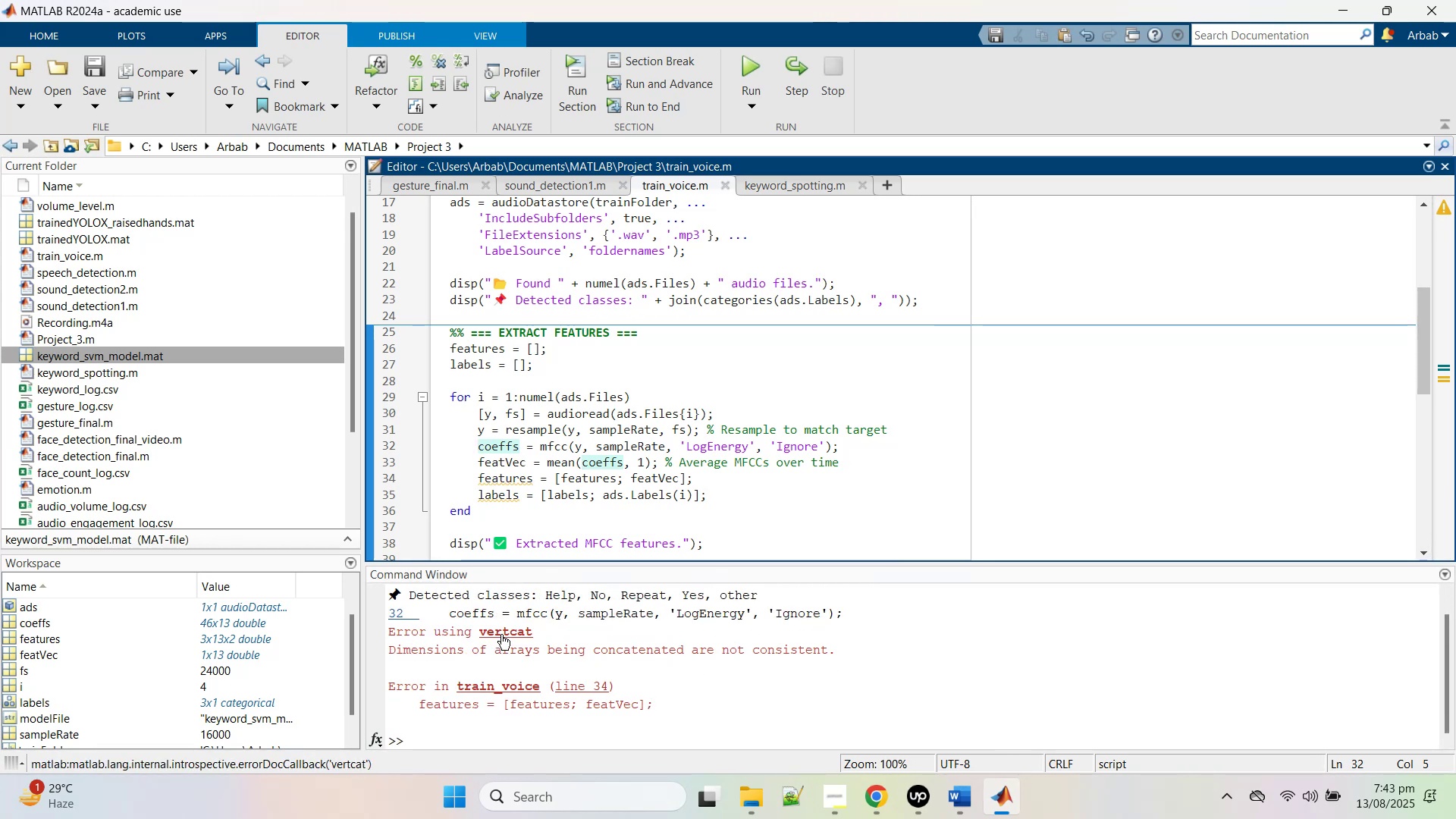 
left_click([388, 480])
 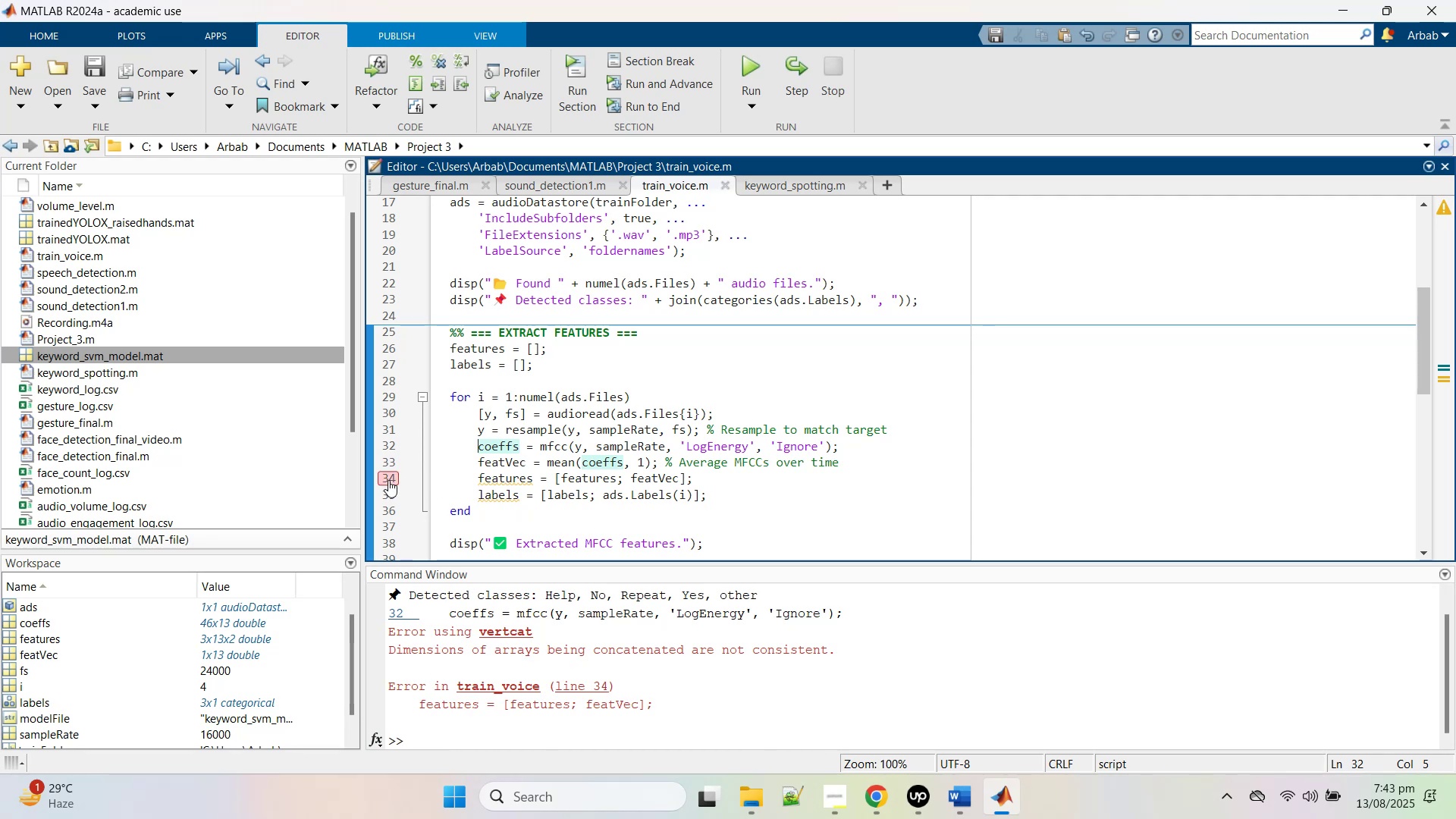 
mouse_move([526, 453])
 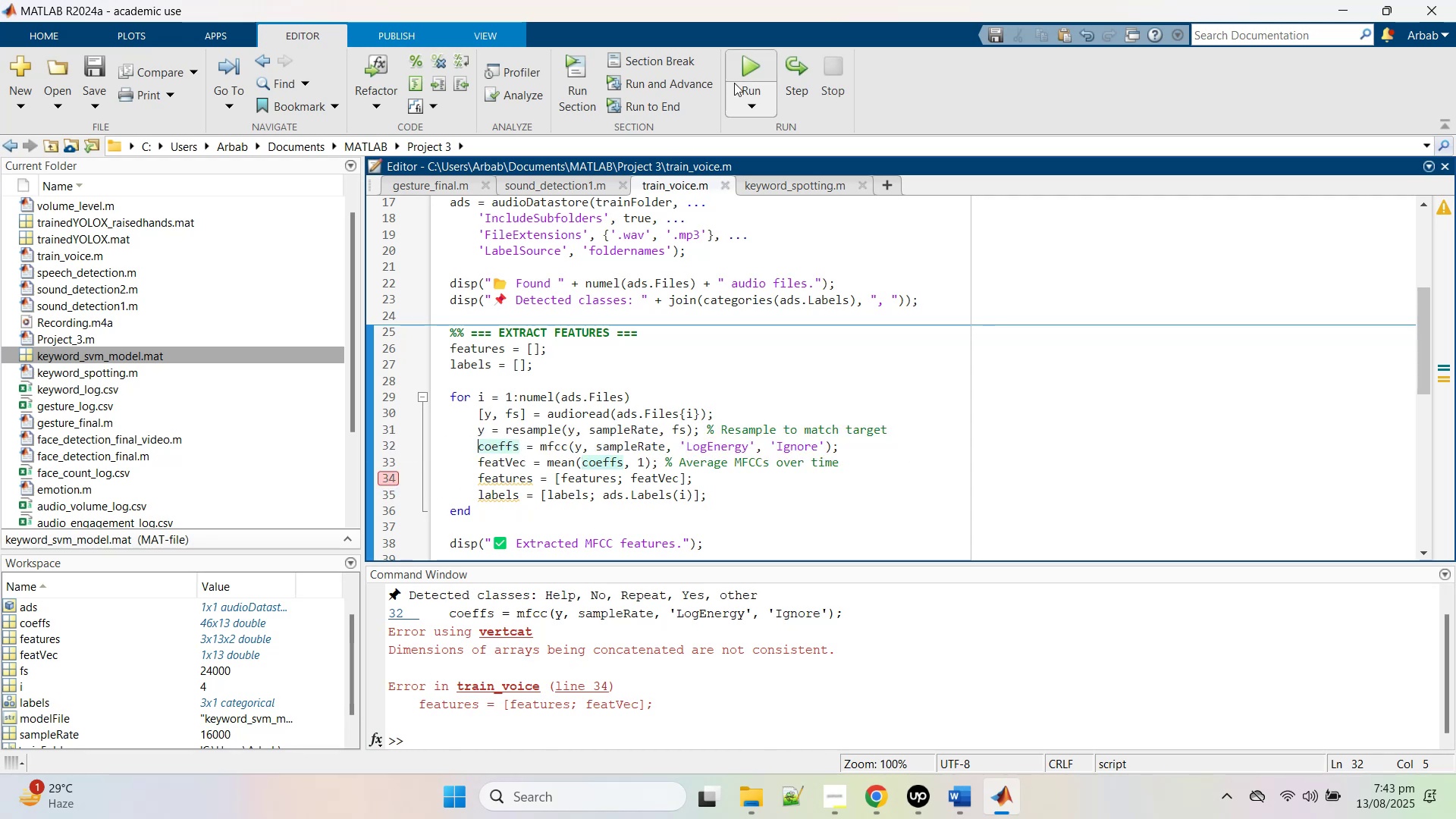 
left_click([742, 74])
 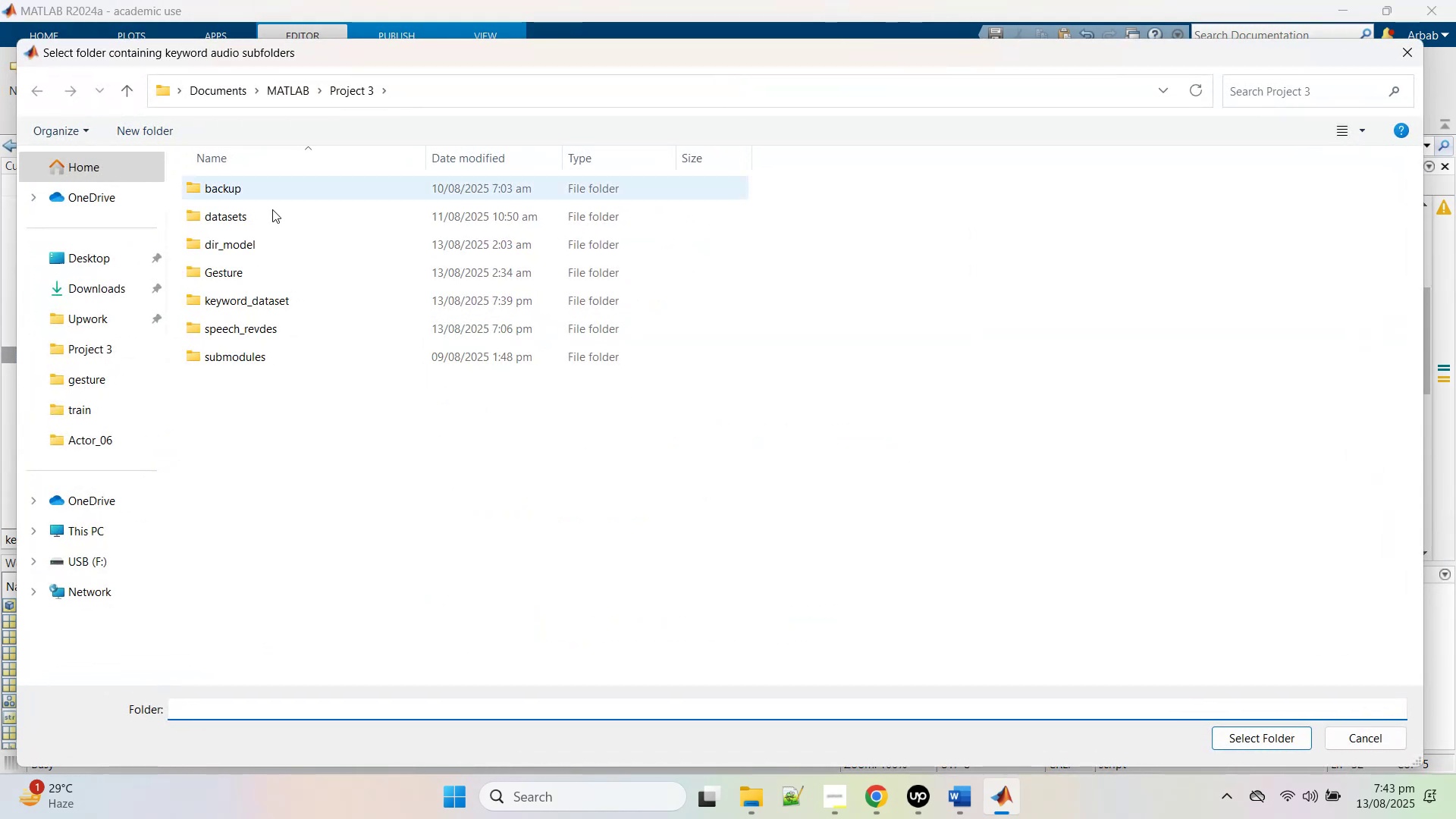 
left_click([226, 307])
 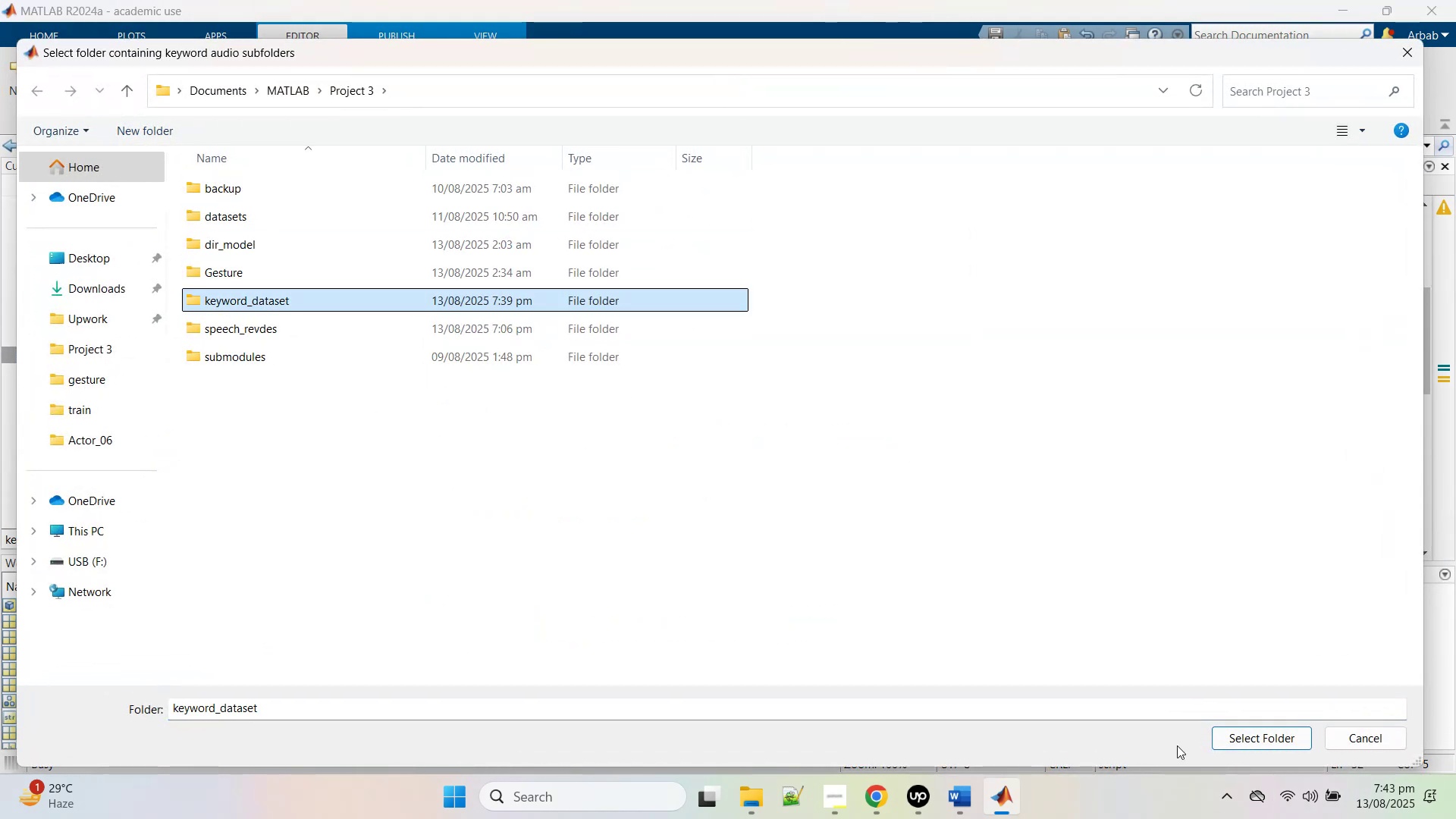 
left_click([1240, 739])
 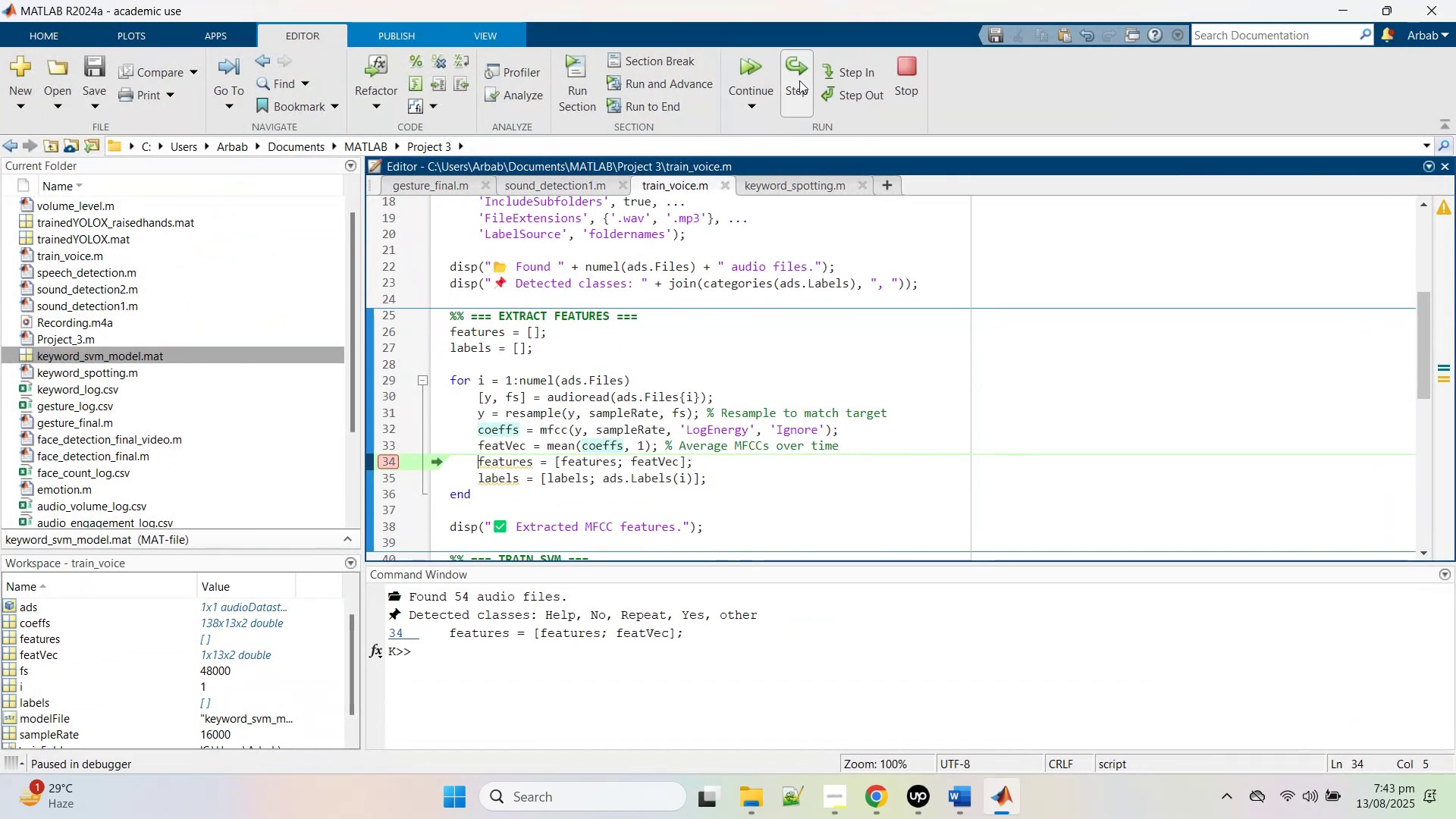 
mouse_move([495, 457])
 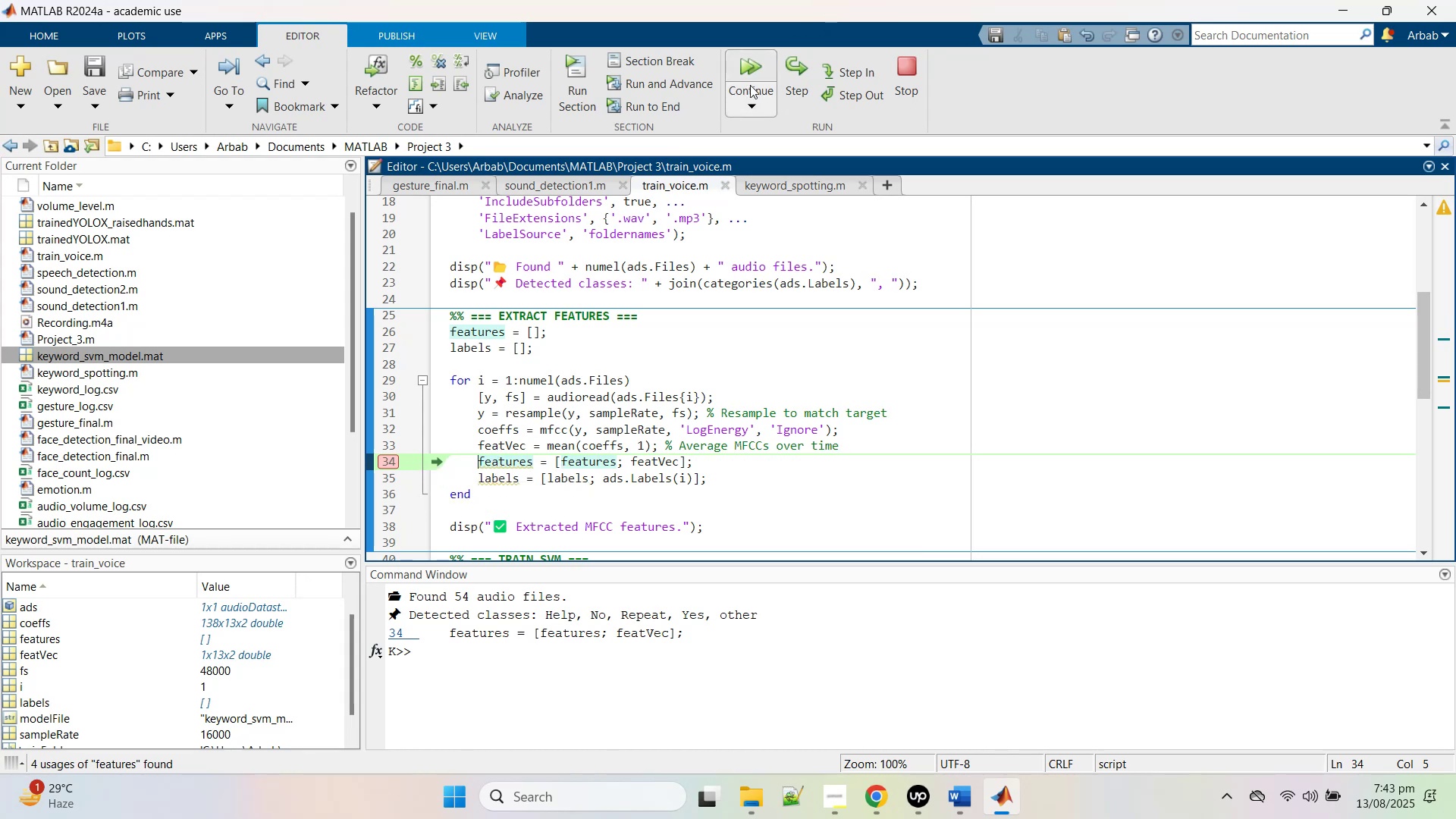 
left_click([755, 77])
 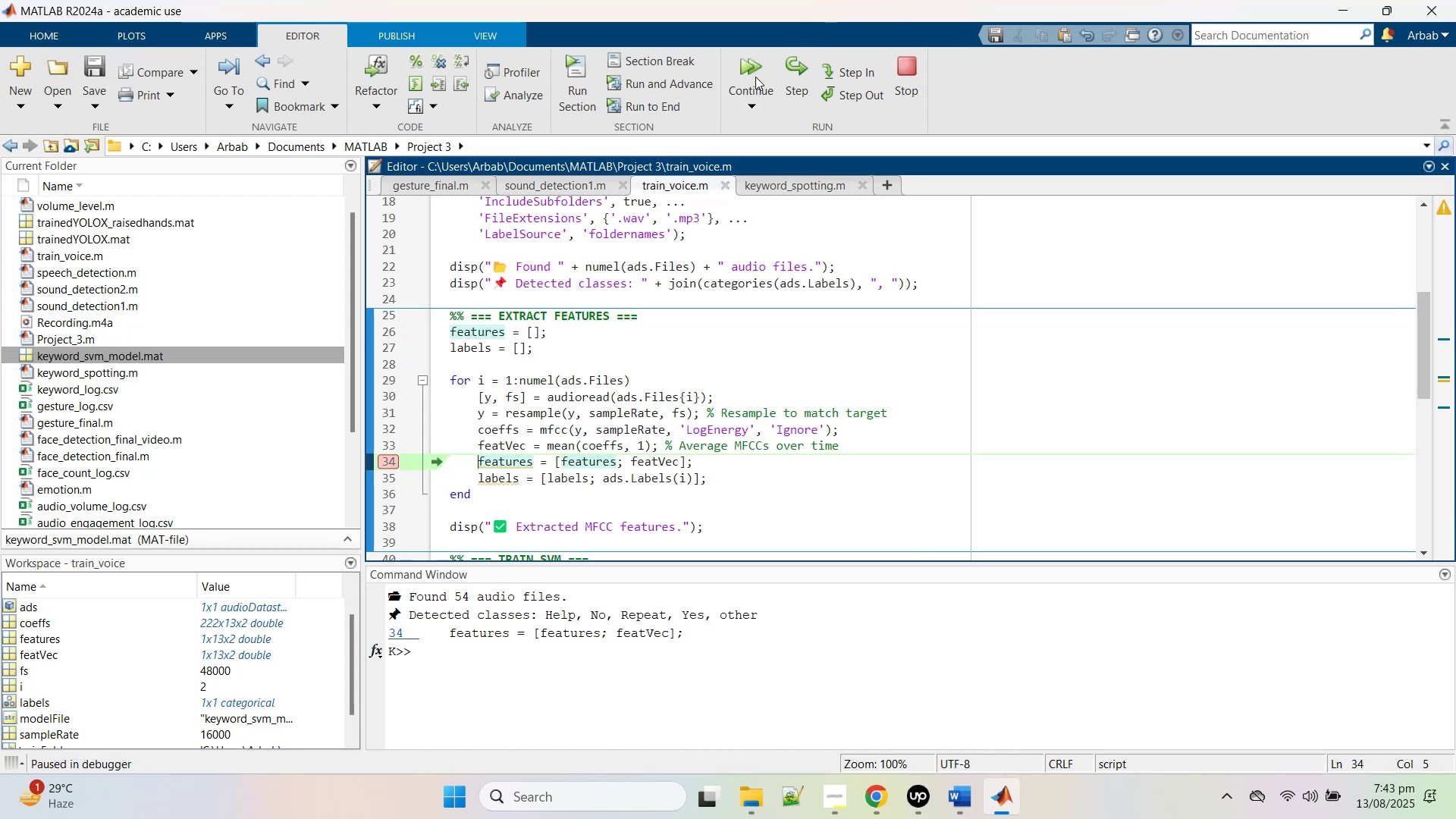 
left_click([755, 77])
 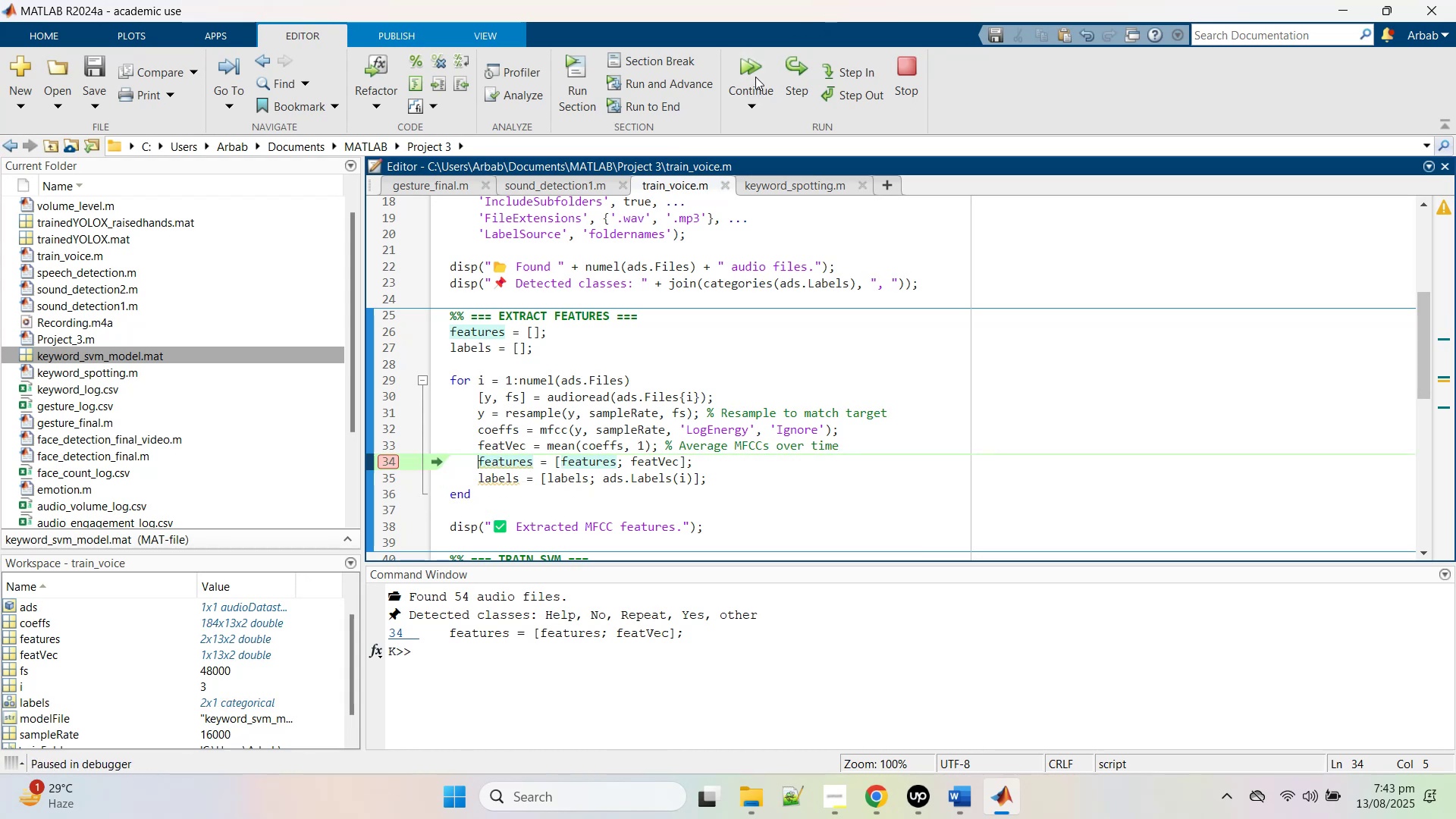 
left_click([755, 77])
 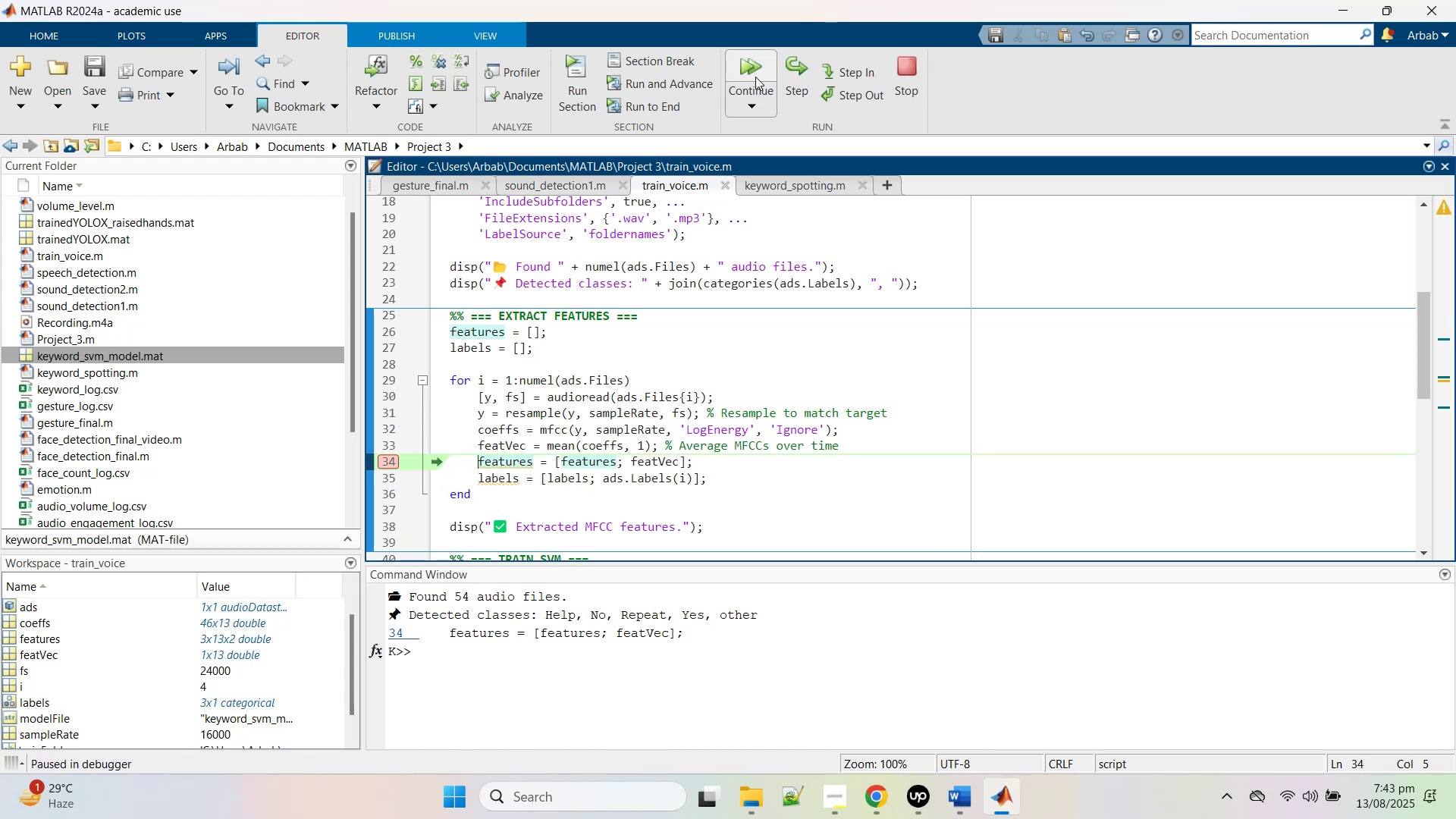 
left_click([755, 77])
 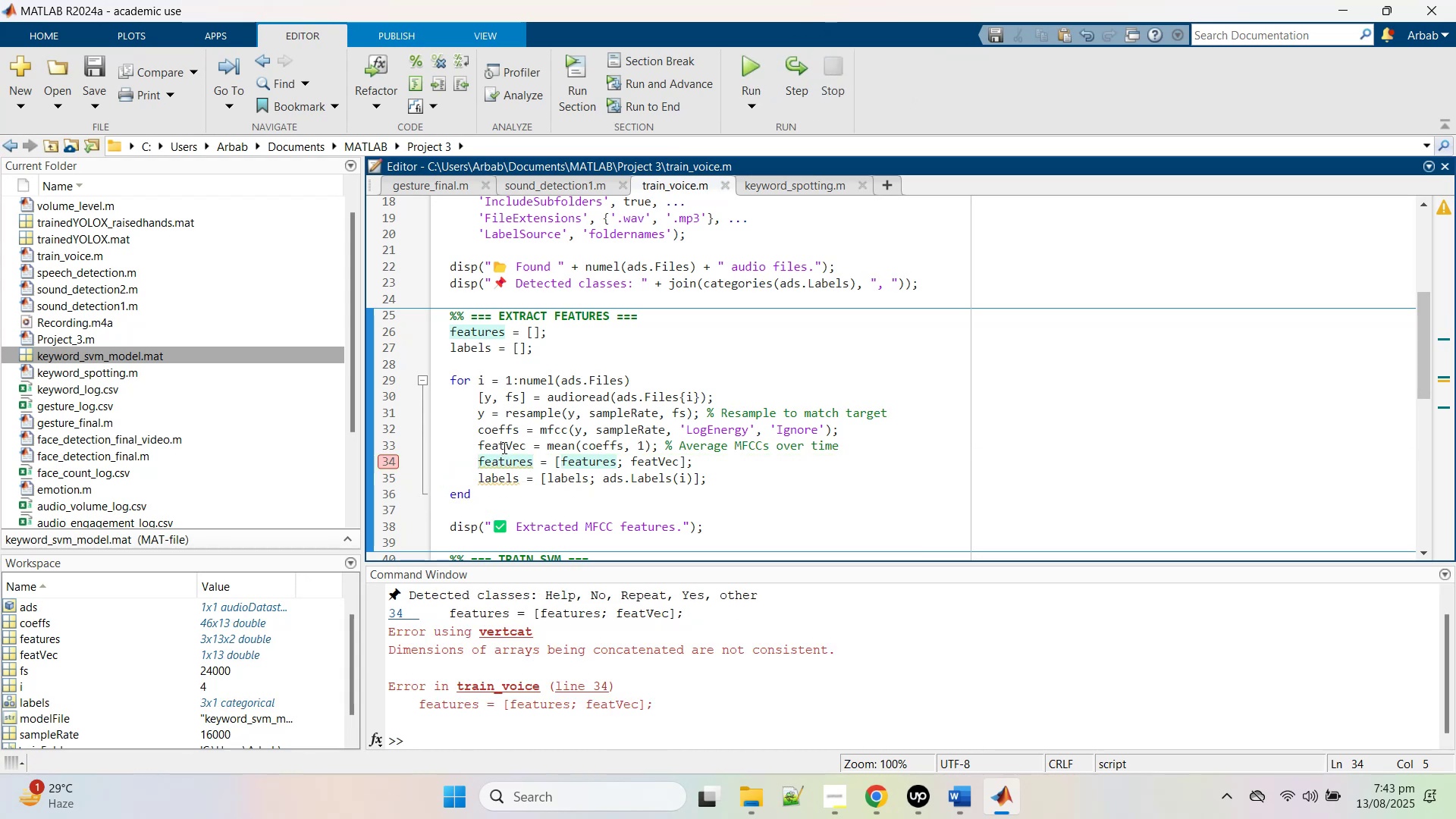 
left_click([503, 447])
 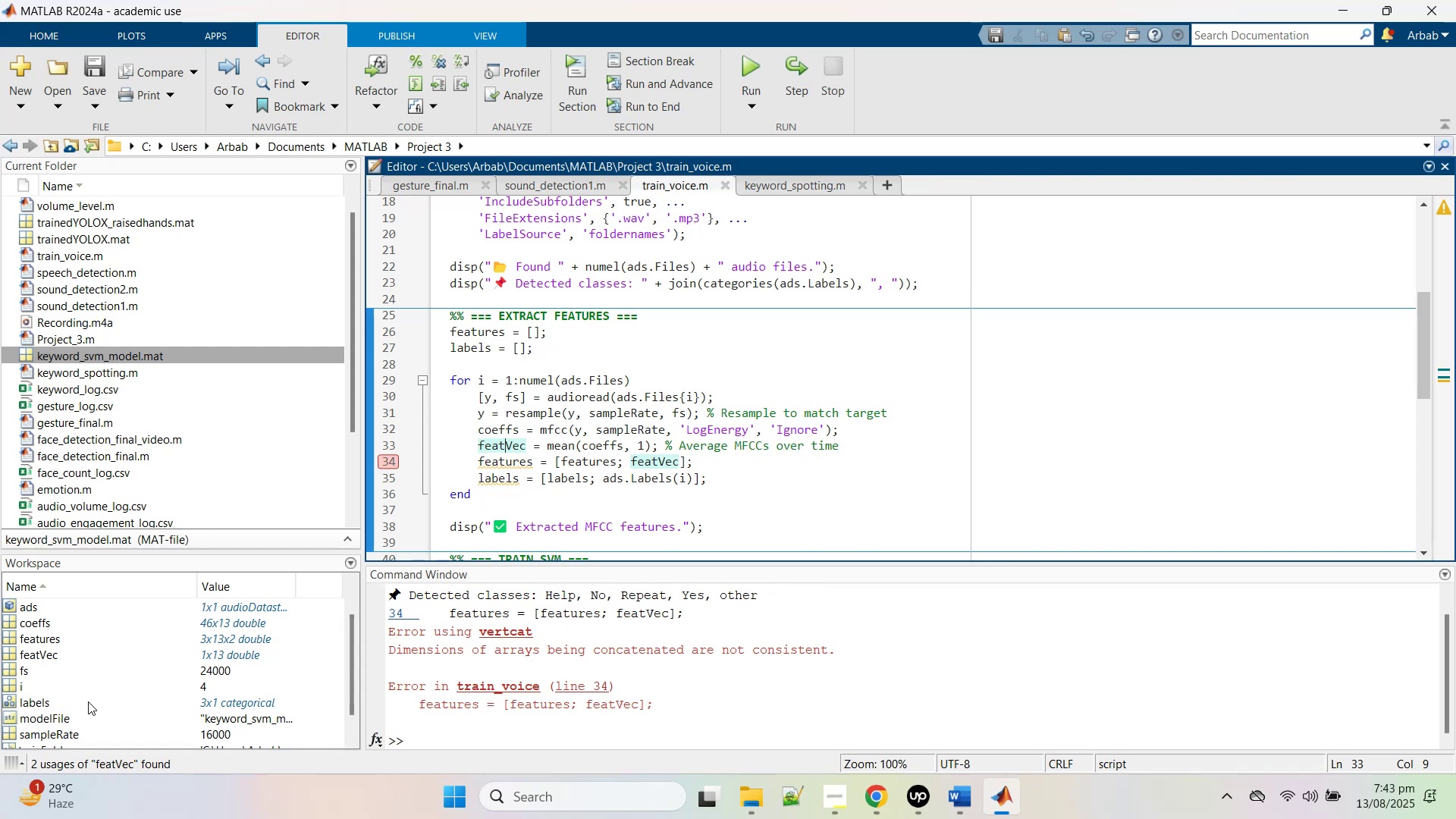 
left_click([46, 657])
 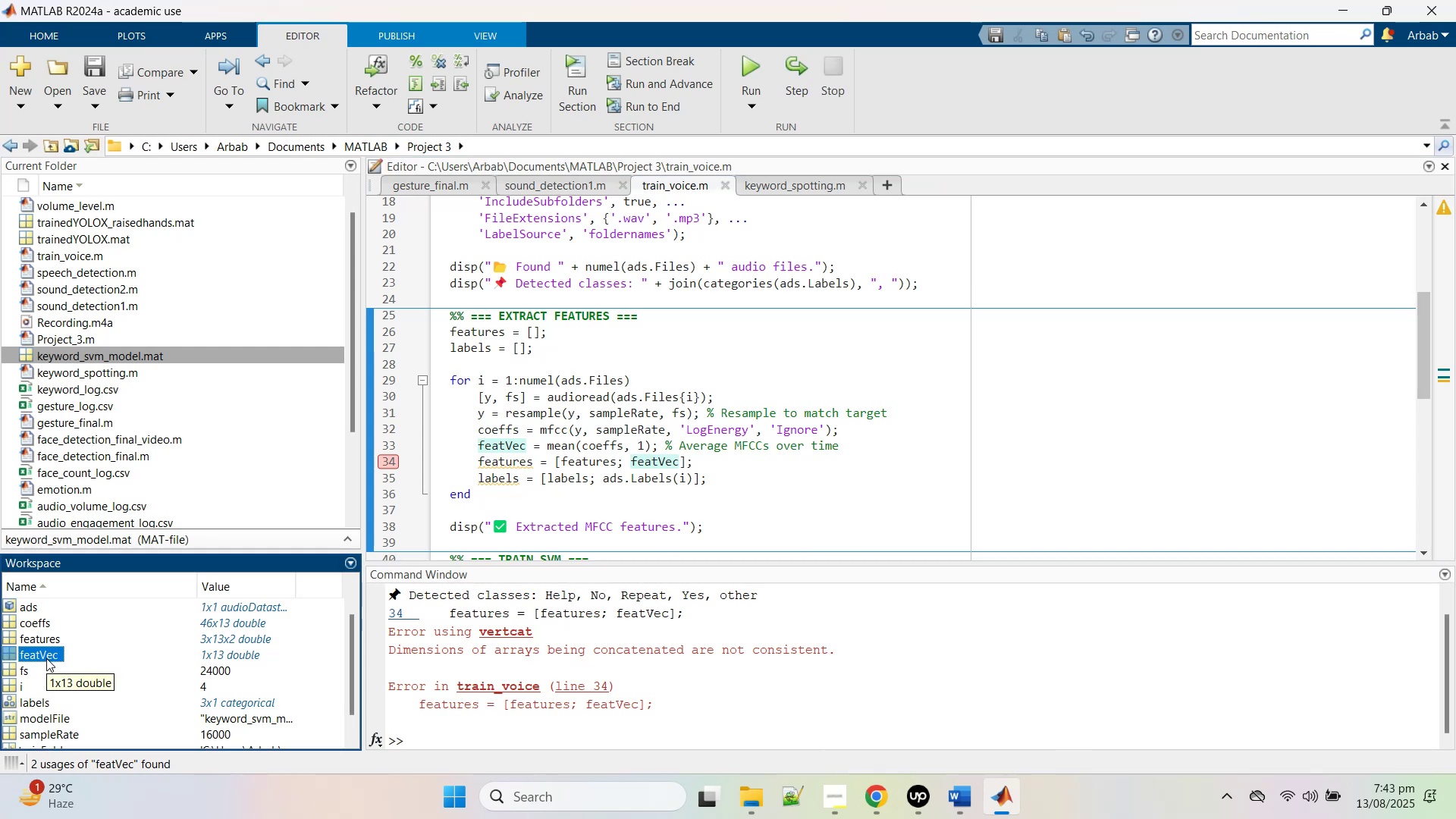 
wait(8.35)
 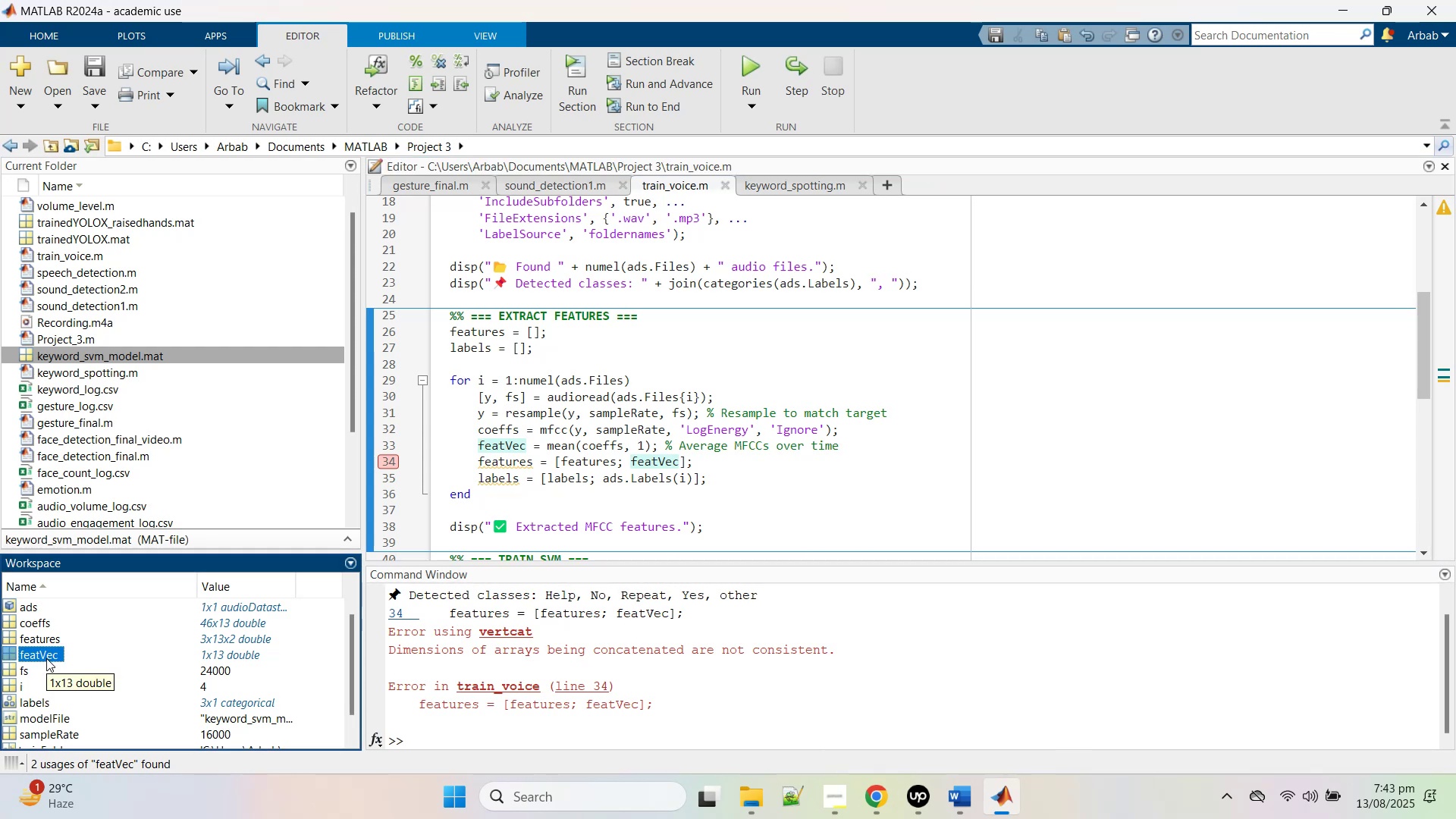 
double_click([588, 460])
 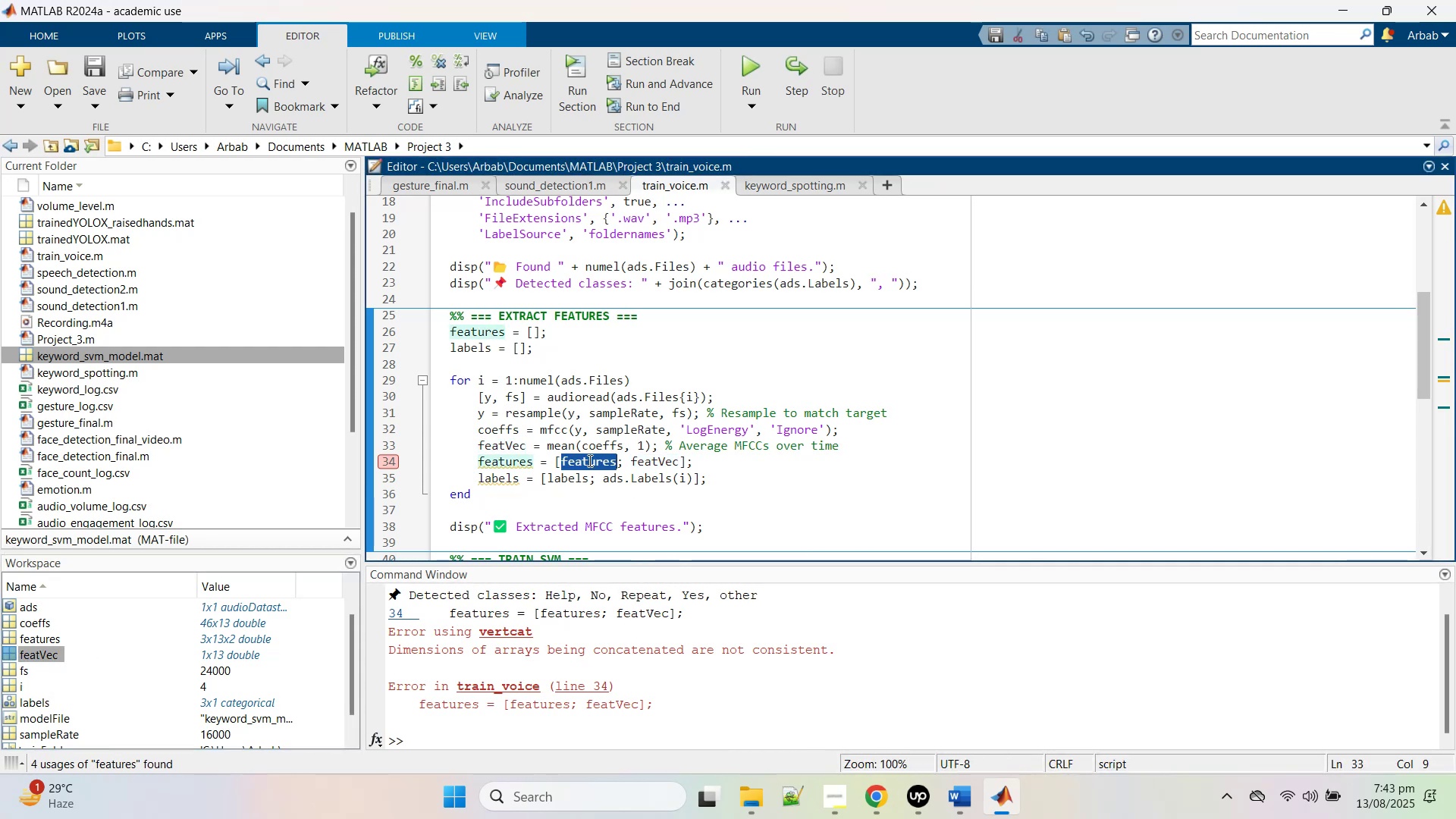 
right_click([588, 460])
 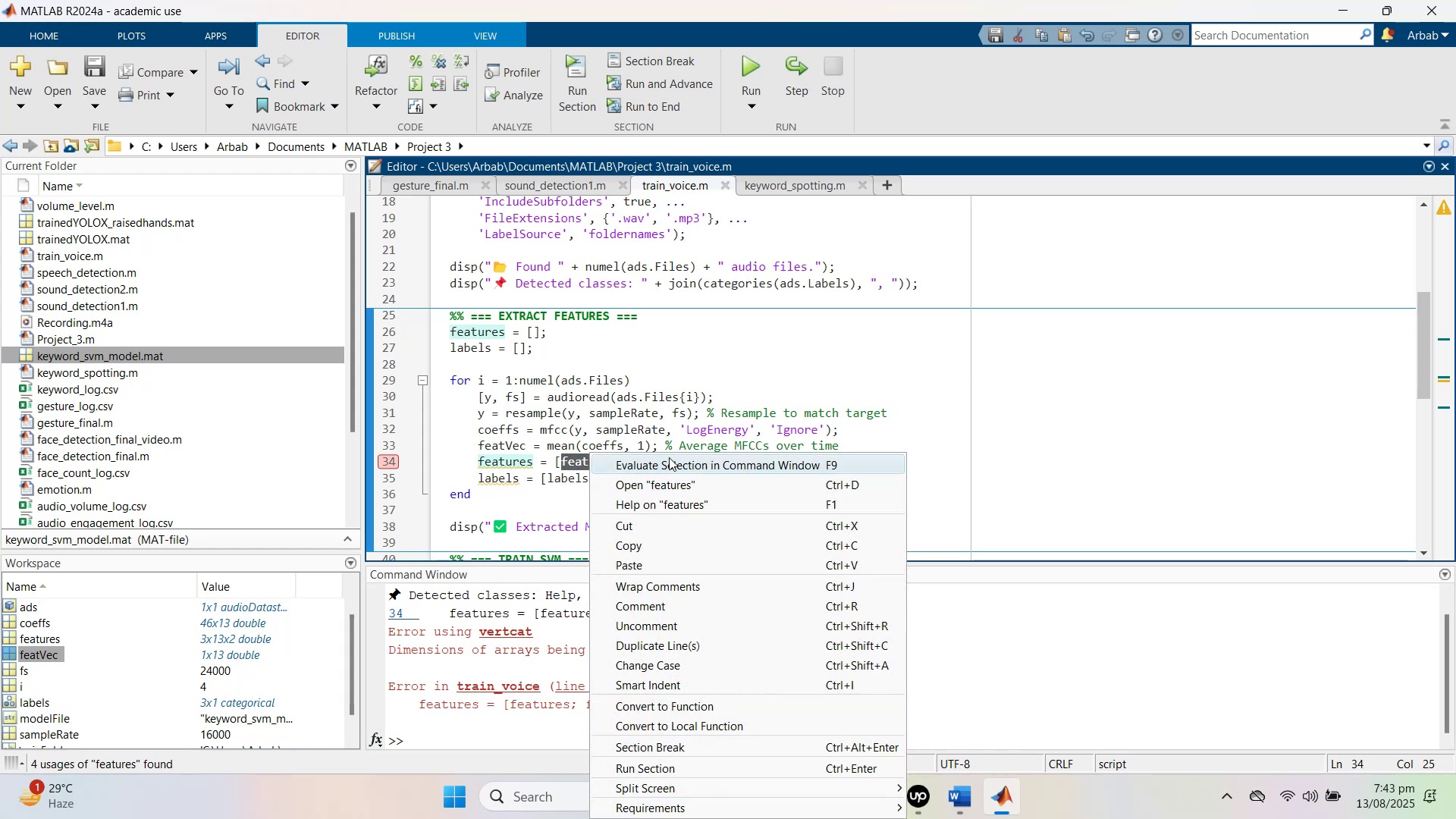 
left_click([669, 457])
 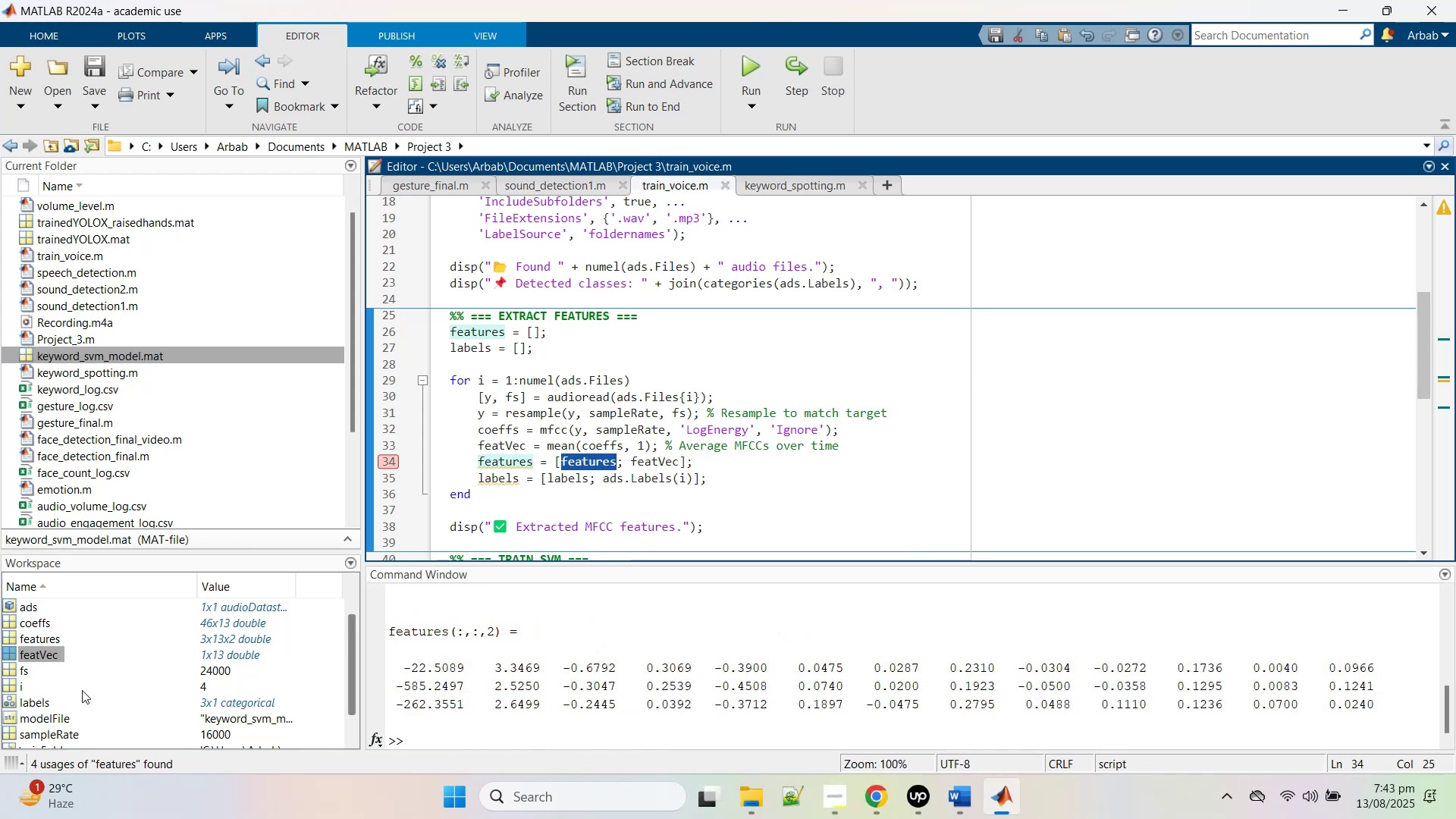 
scroll: coordinate [95, 686], scroll_direction: up, amount: 2.0
 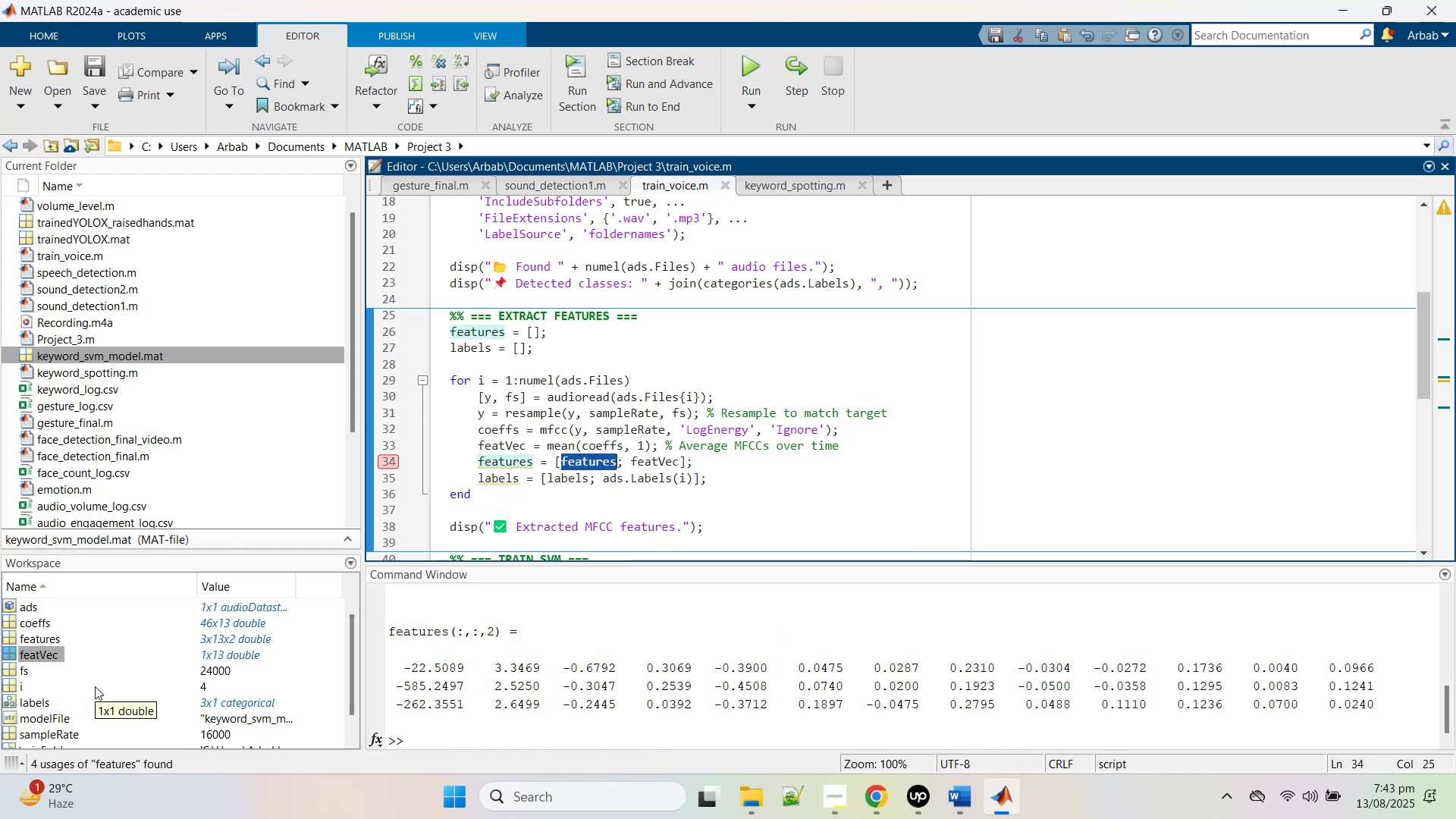 
scroll: coordinate [96, 686], scroll_direction: none, amount: 0.0
 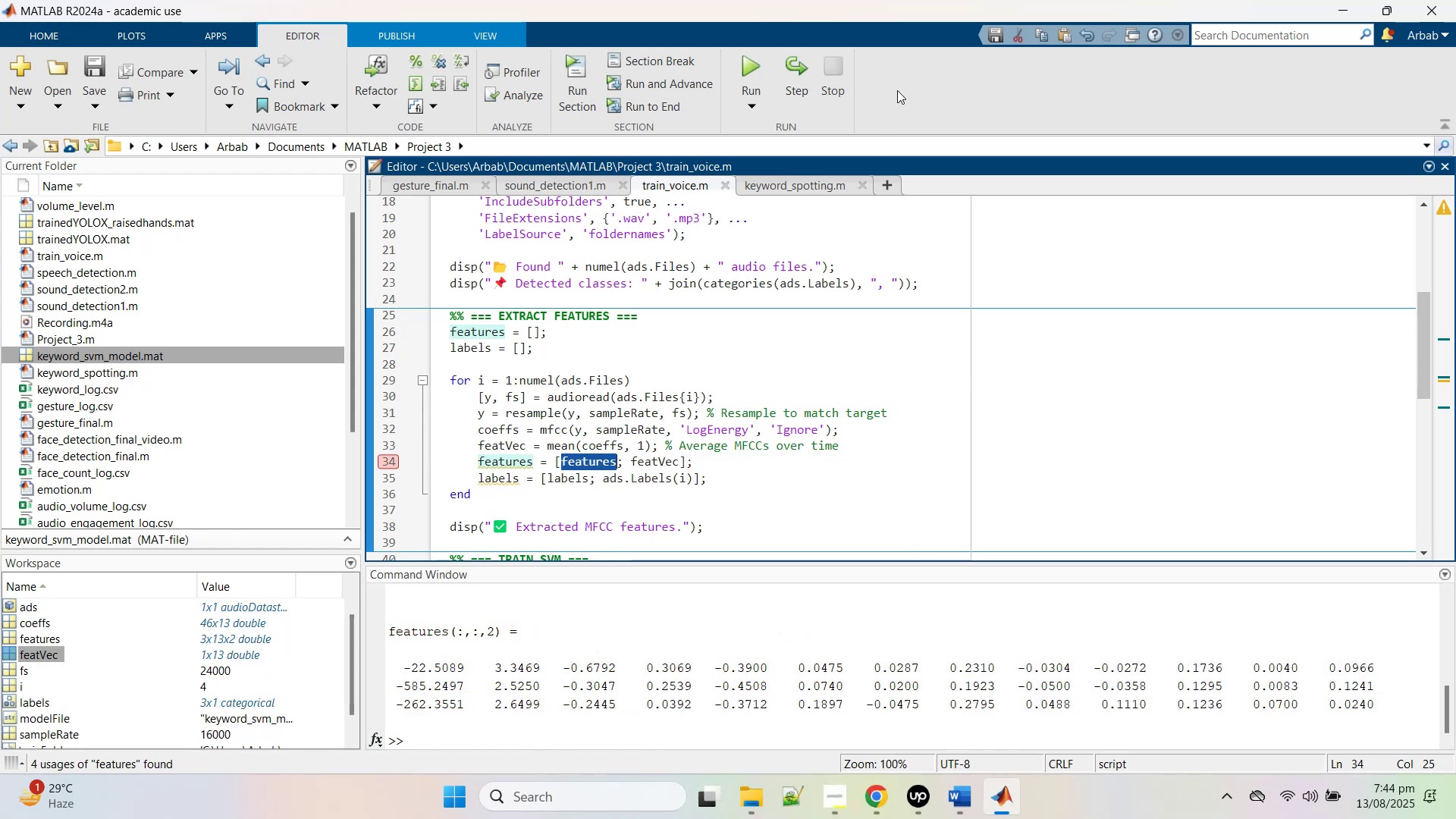 
wait(5.13)
 